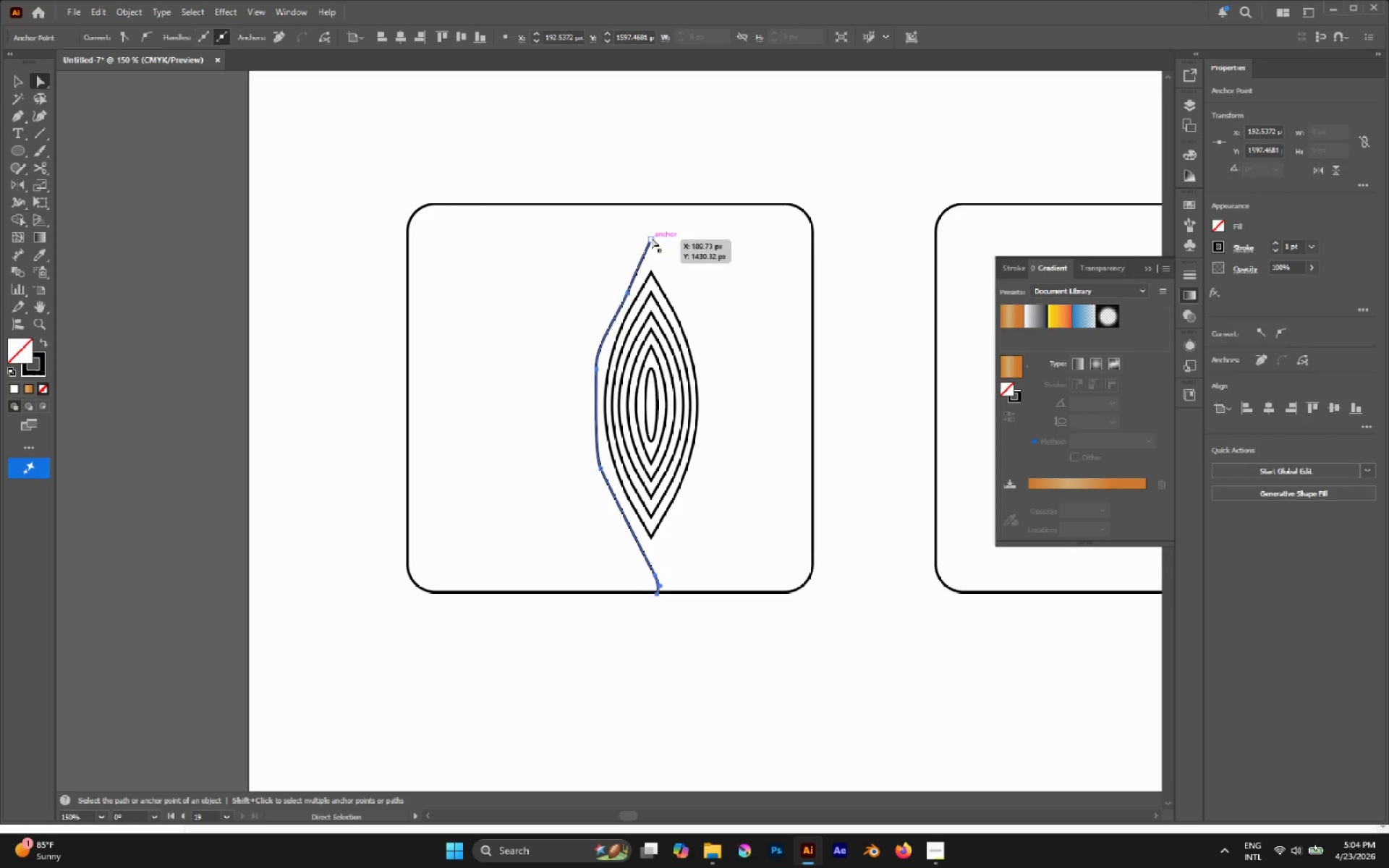 
left_click([651, 237])
 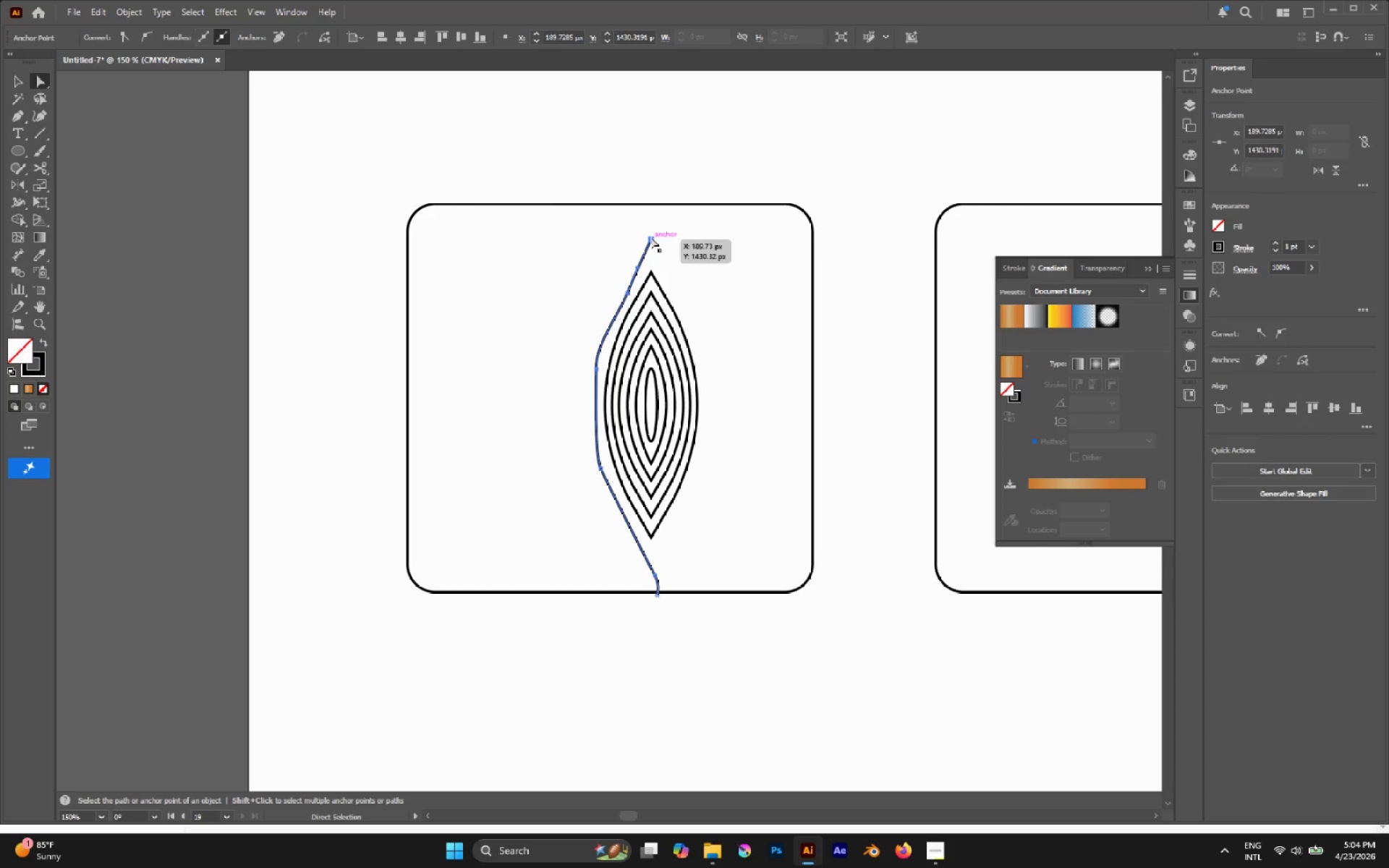 
left_click_drag(start_coordinate=[651, 237], to_coordinate=[658, 203])
 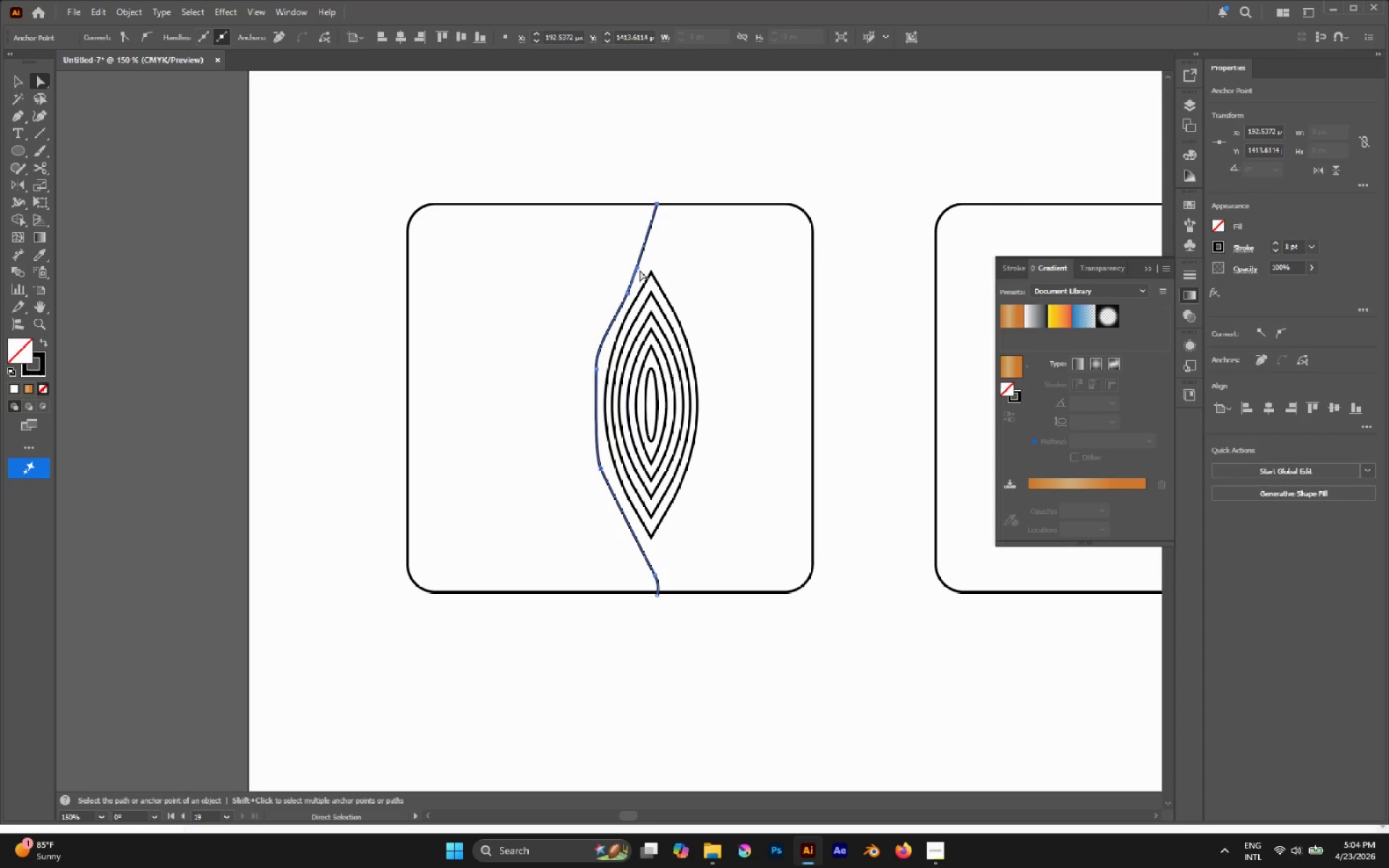 
left_click_drag(start_coordinate=[639, 268], to_coordinate=[655, 246])
 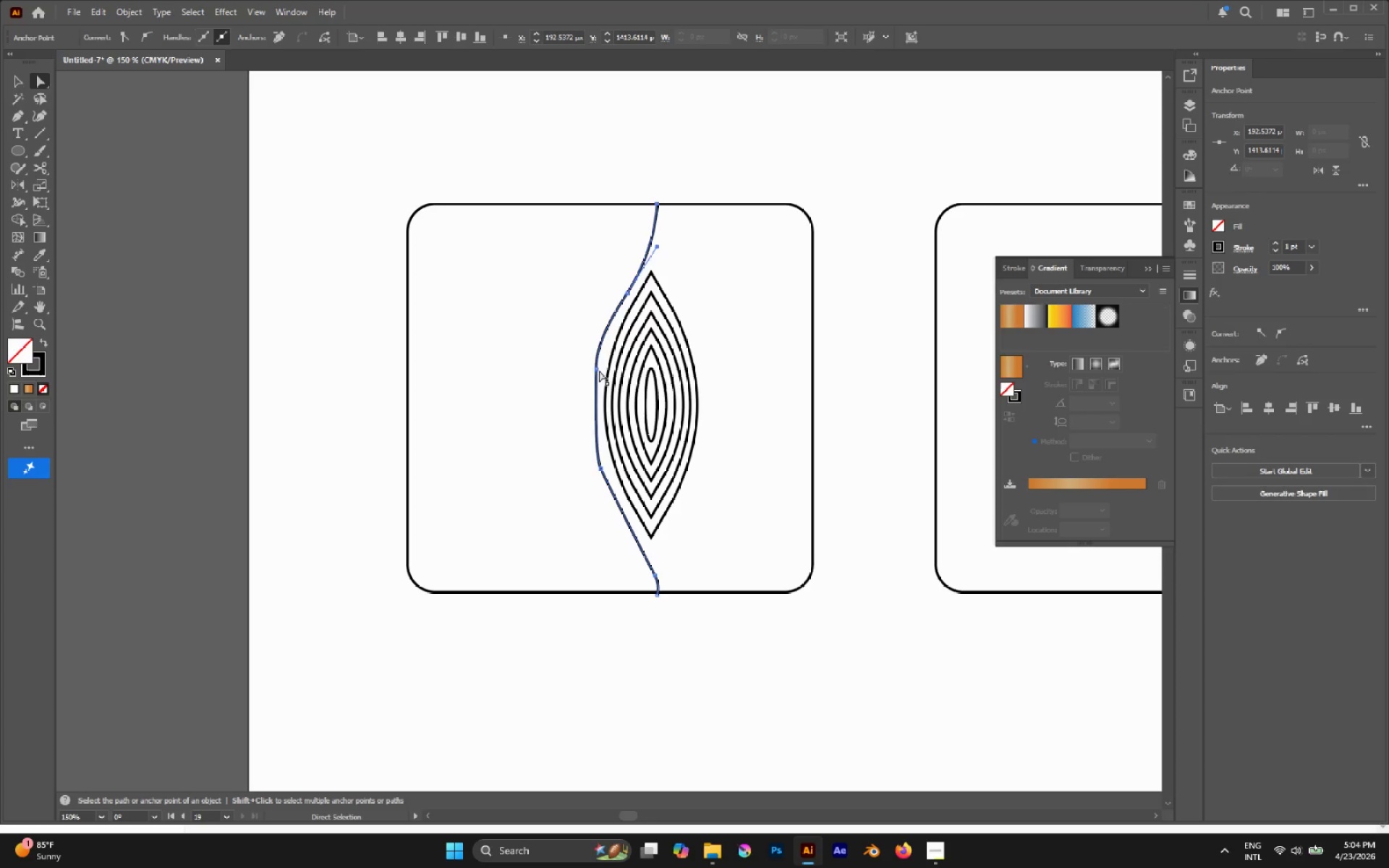 
left_click([598, 370])
 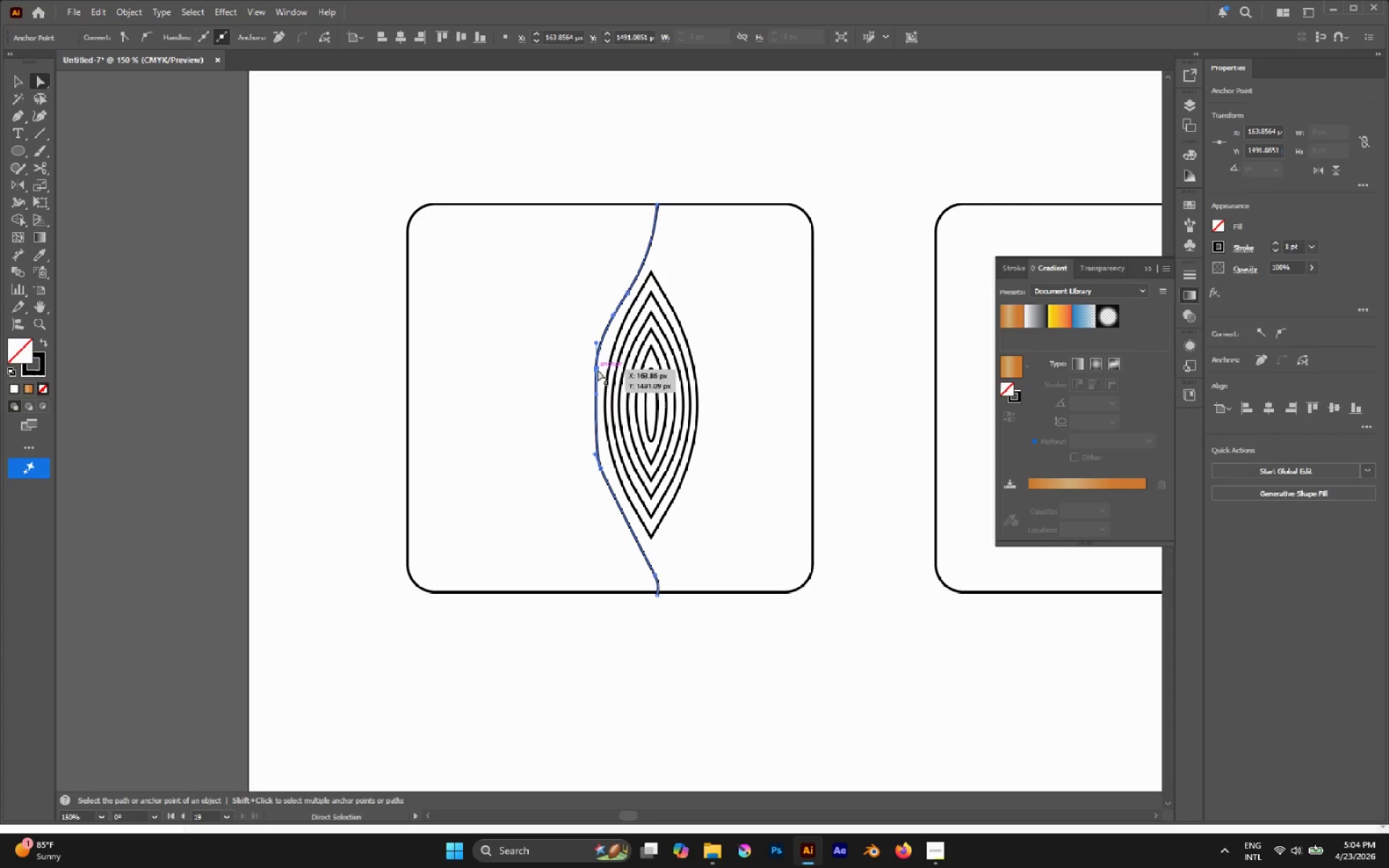 
left_click_drag(start_coordinate=[598, 370], to_coordinate=[593, 380])
 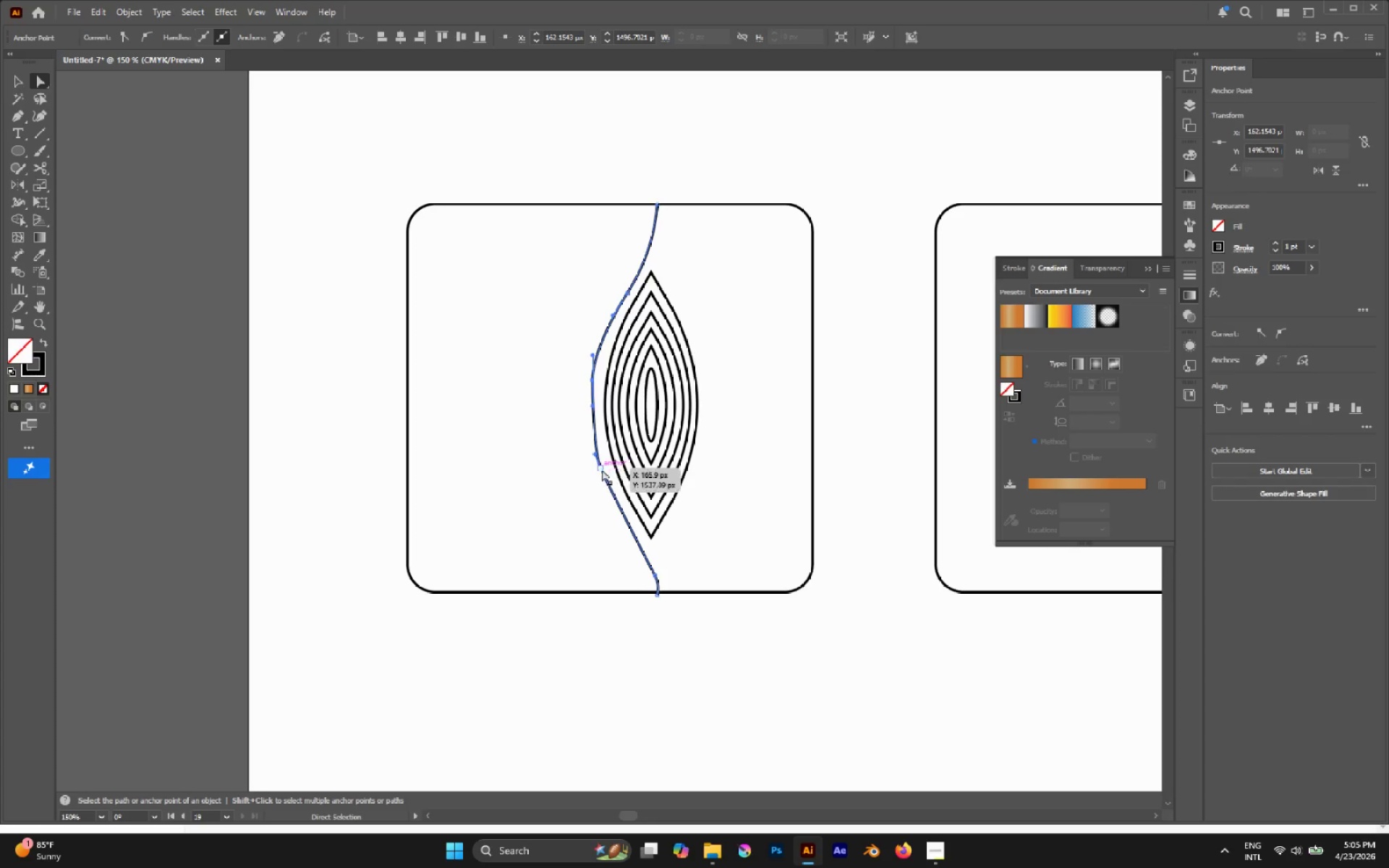 
left_click_drag(start_coordinate=[600, 468], to_coordinate=[604, 473])
 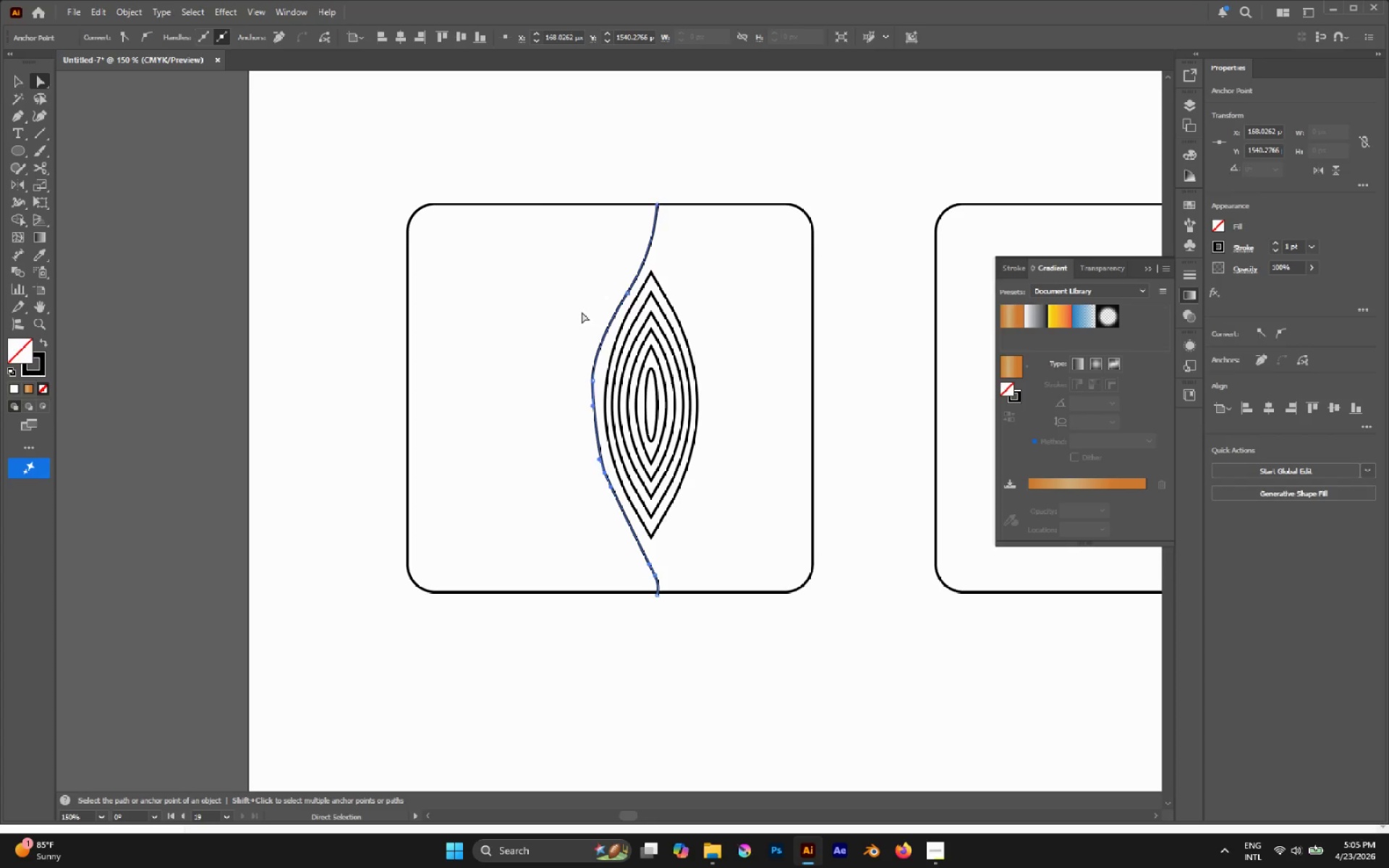 
left_click([624, 295])
 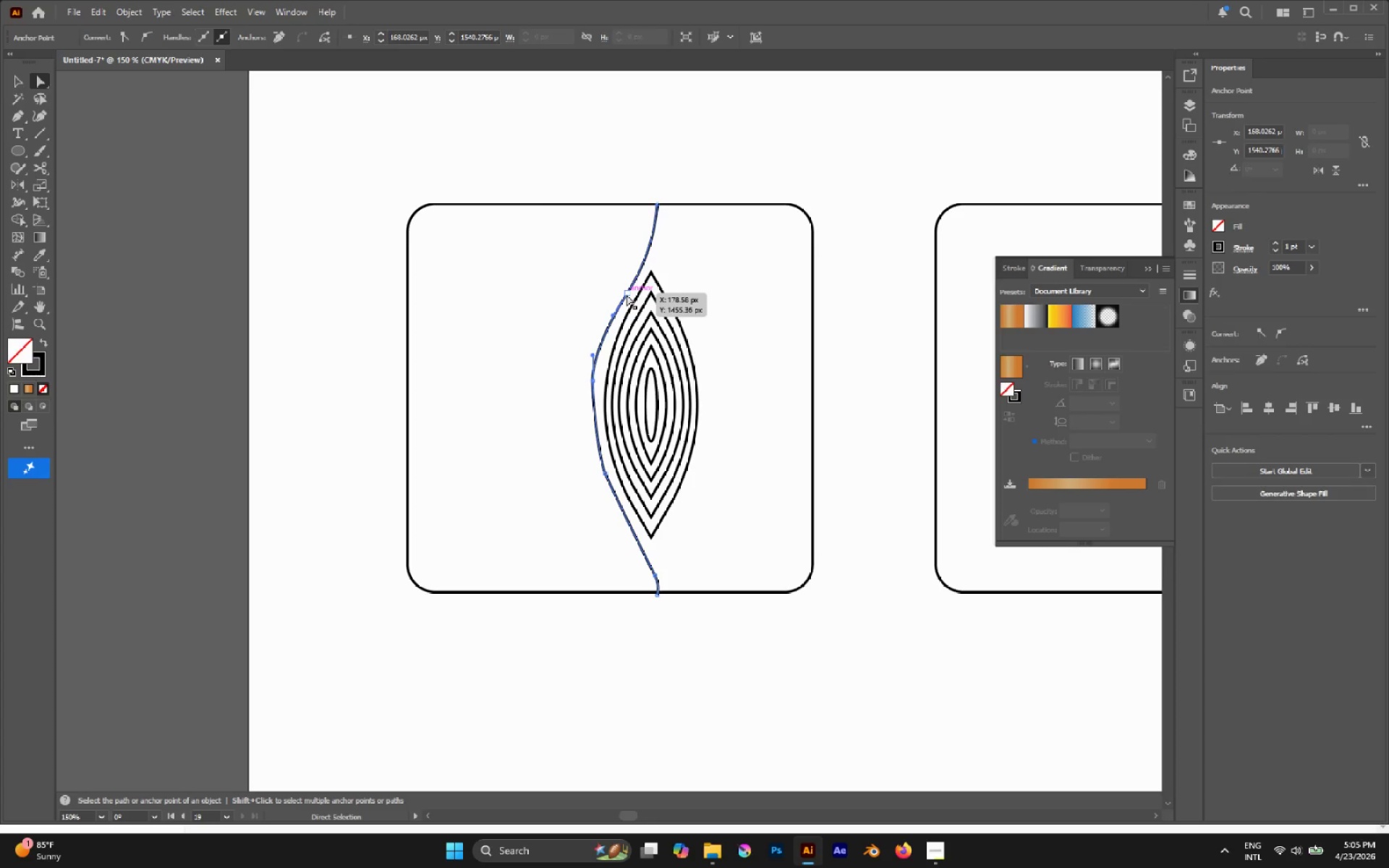 
left_click([626, 294])
 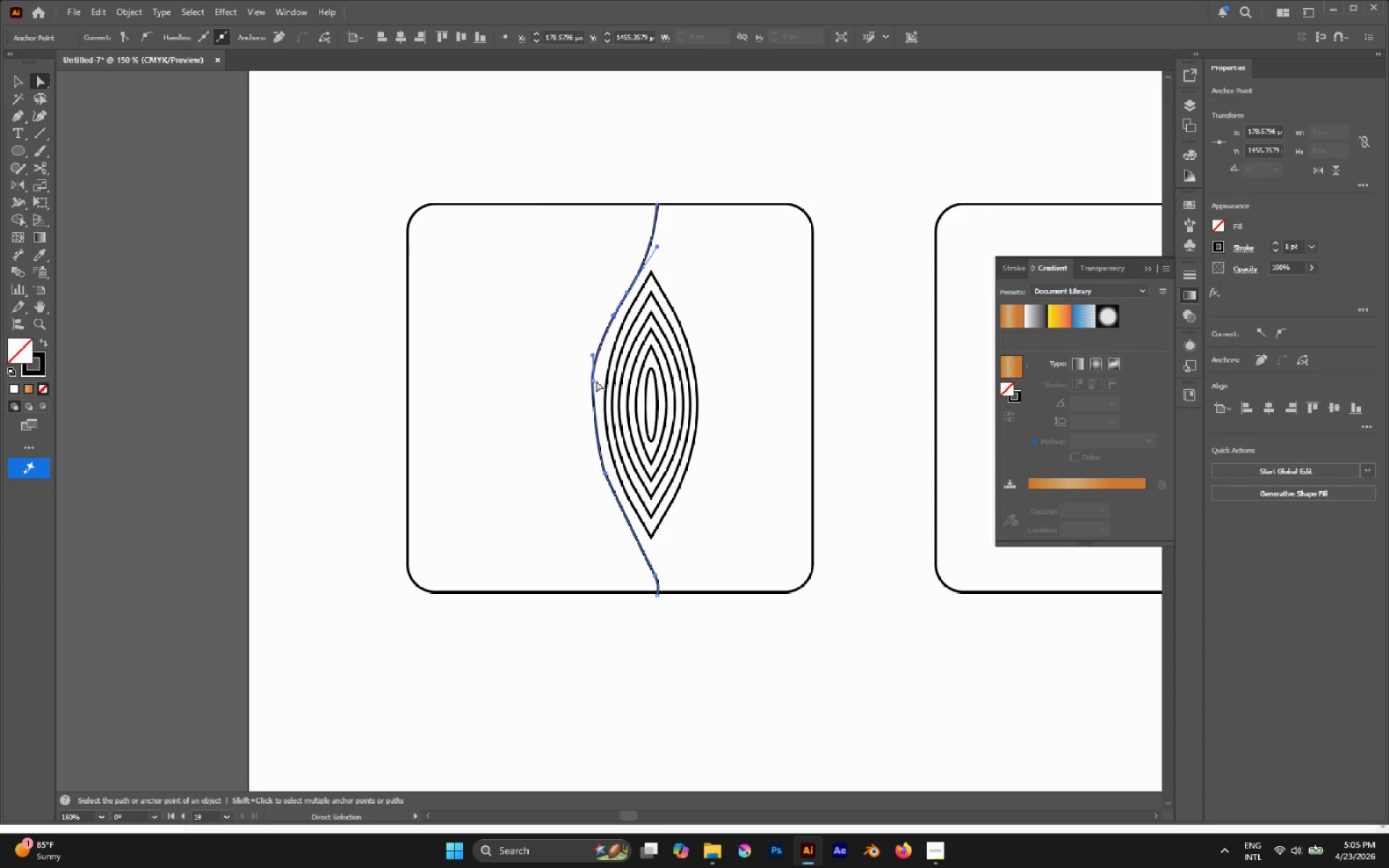 
left_click([594, 378])
 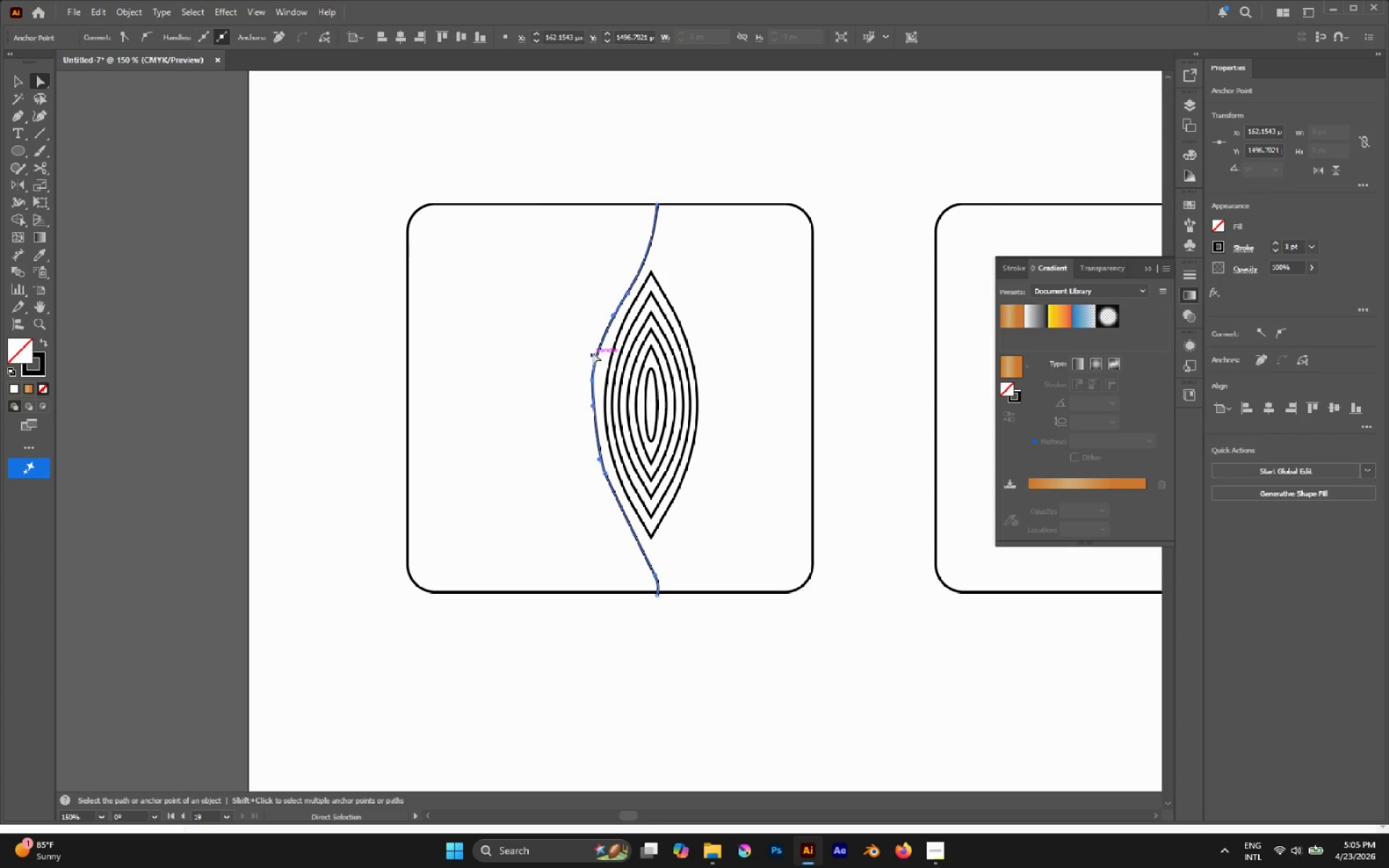 
left_click_drag(start_coordinate=[592, 354], to_coordinate=[595, 350])
 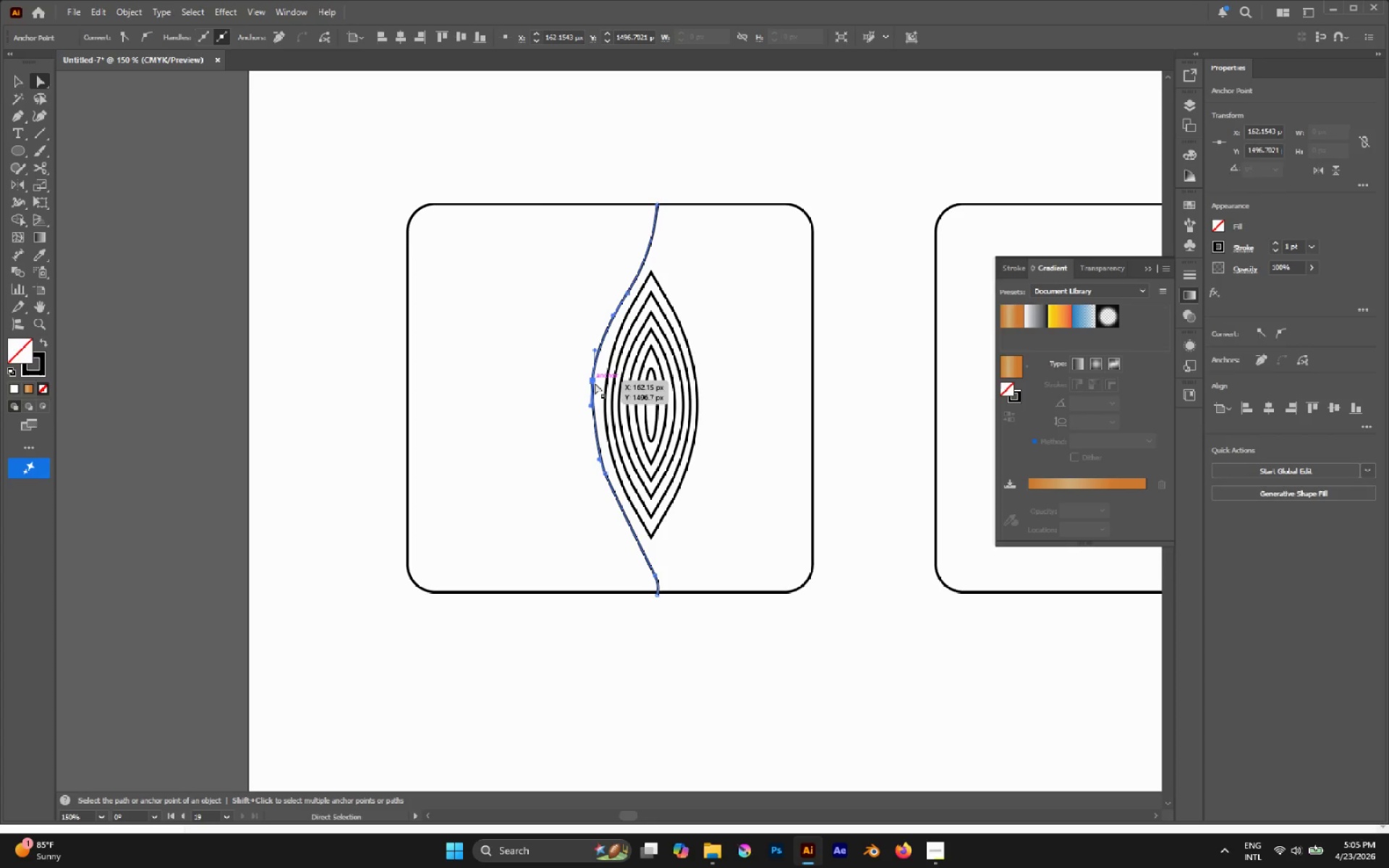 
left_click_drag(start_coordinate=[595, 383], to_coordinate=[596, 375])
 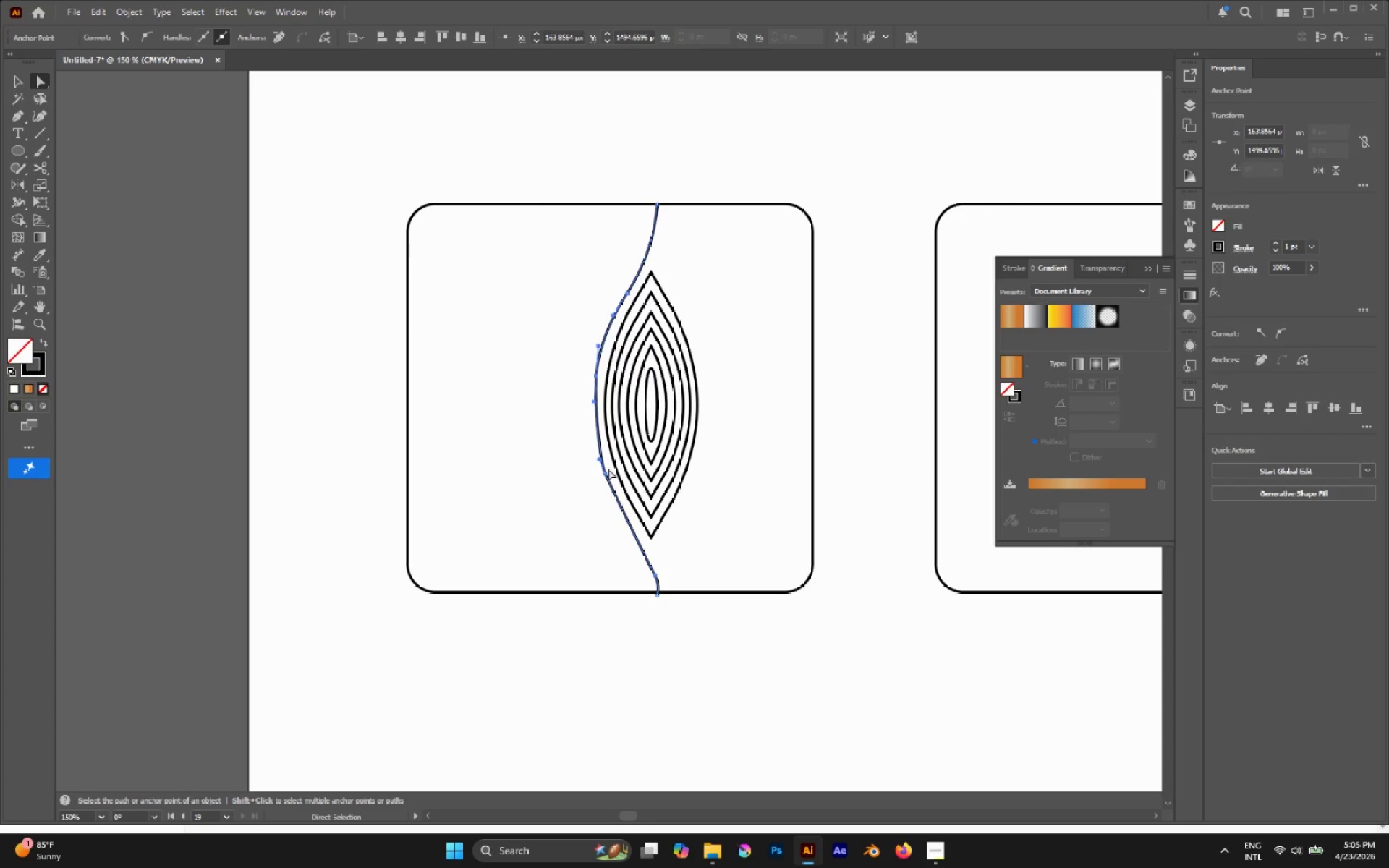 
left_click([606, 472])
 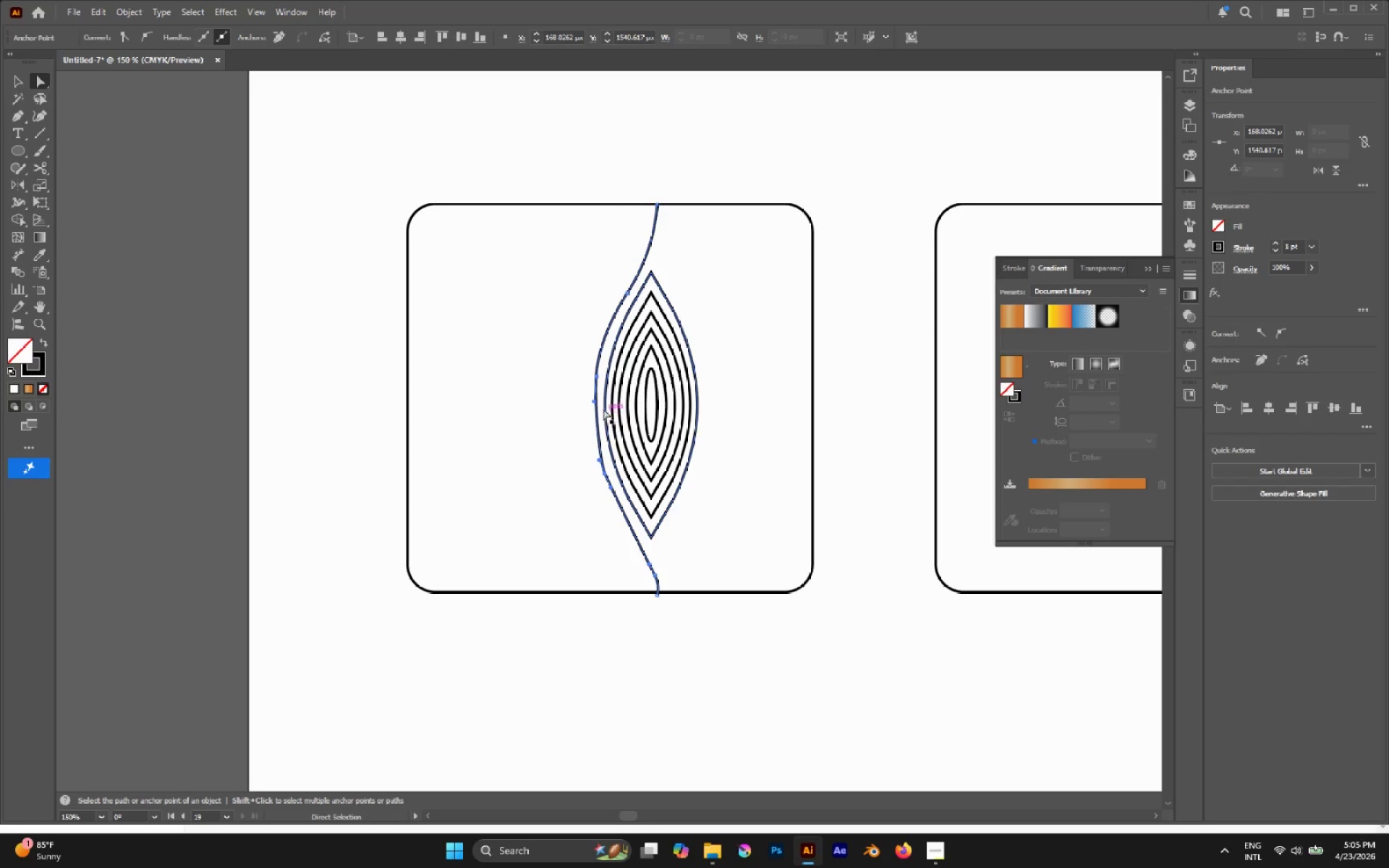 
left_click_drag(start_coordinate=[594, 403], to_coordinate=[591, 413])
 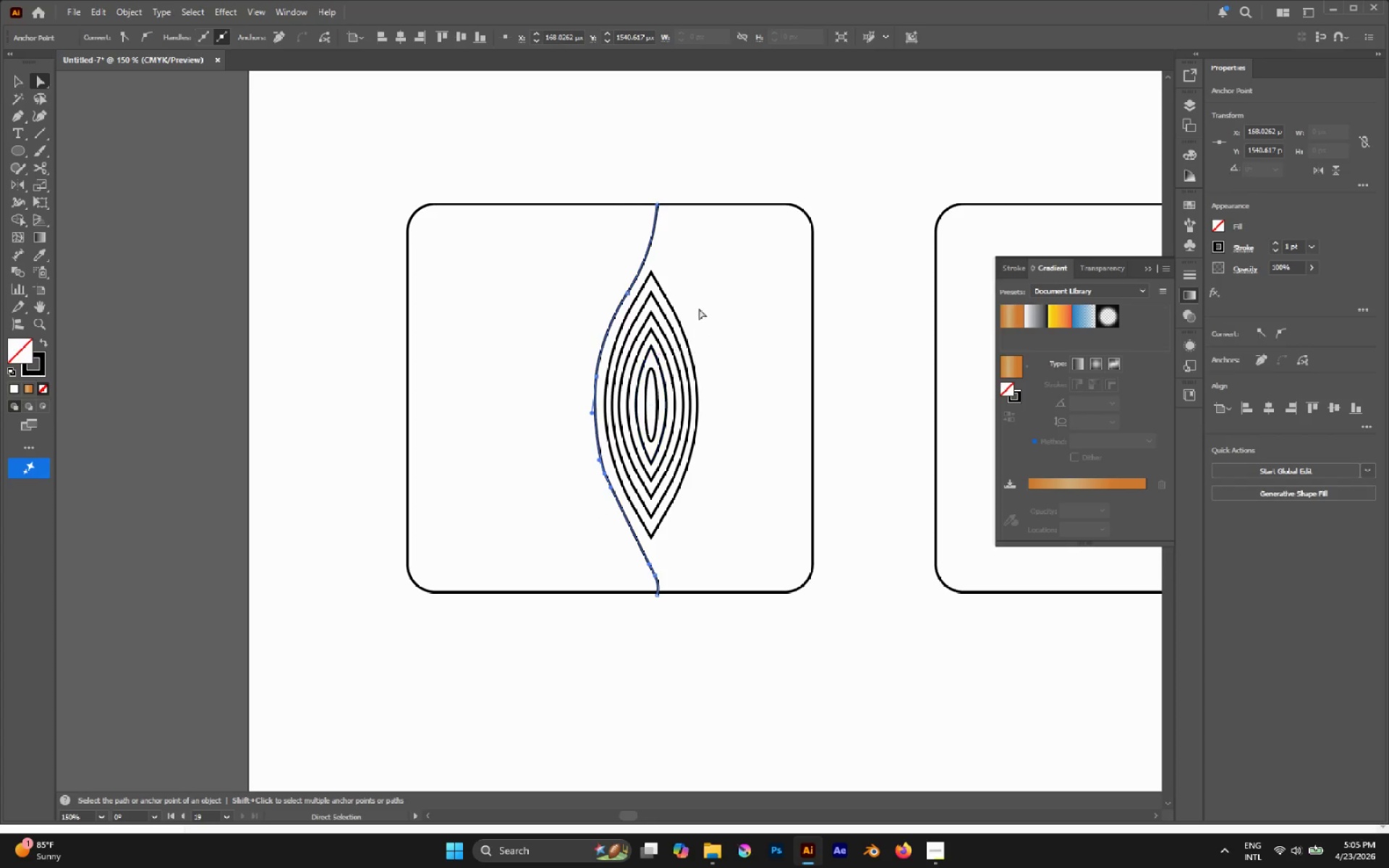 
left_click([697, 281])
 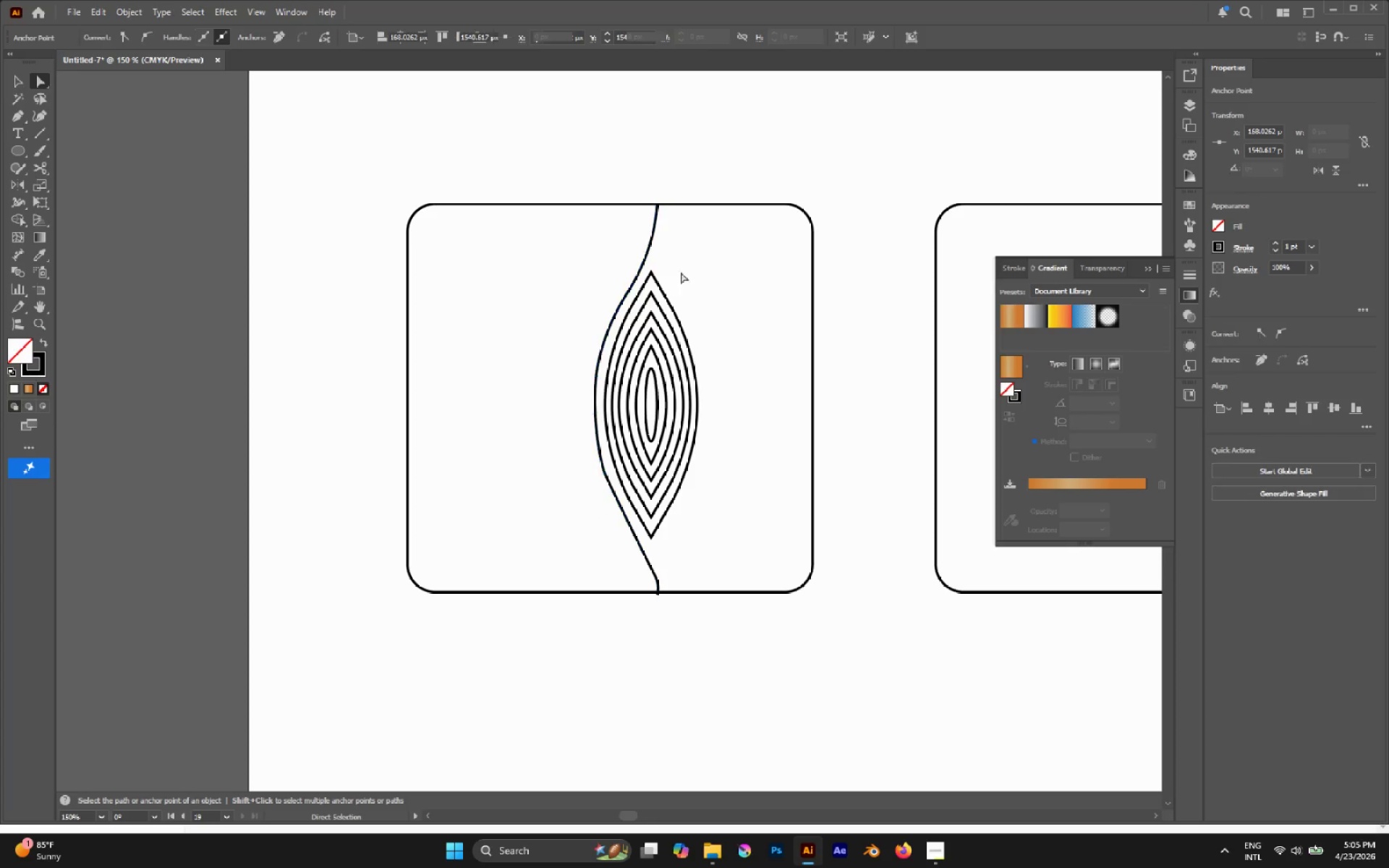 
hold_key(key=AltLeft, duration=2.23)
left_click_drag(start_coordinate=[647, 250], to_coordinate=[692, 261])
 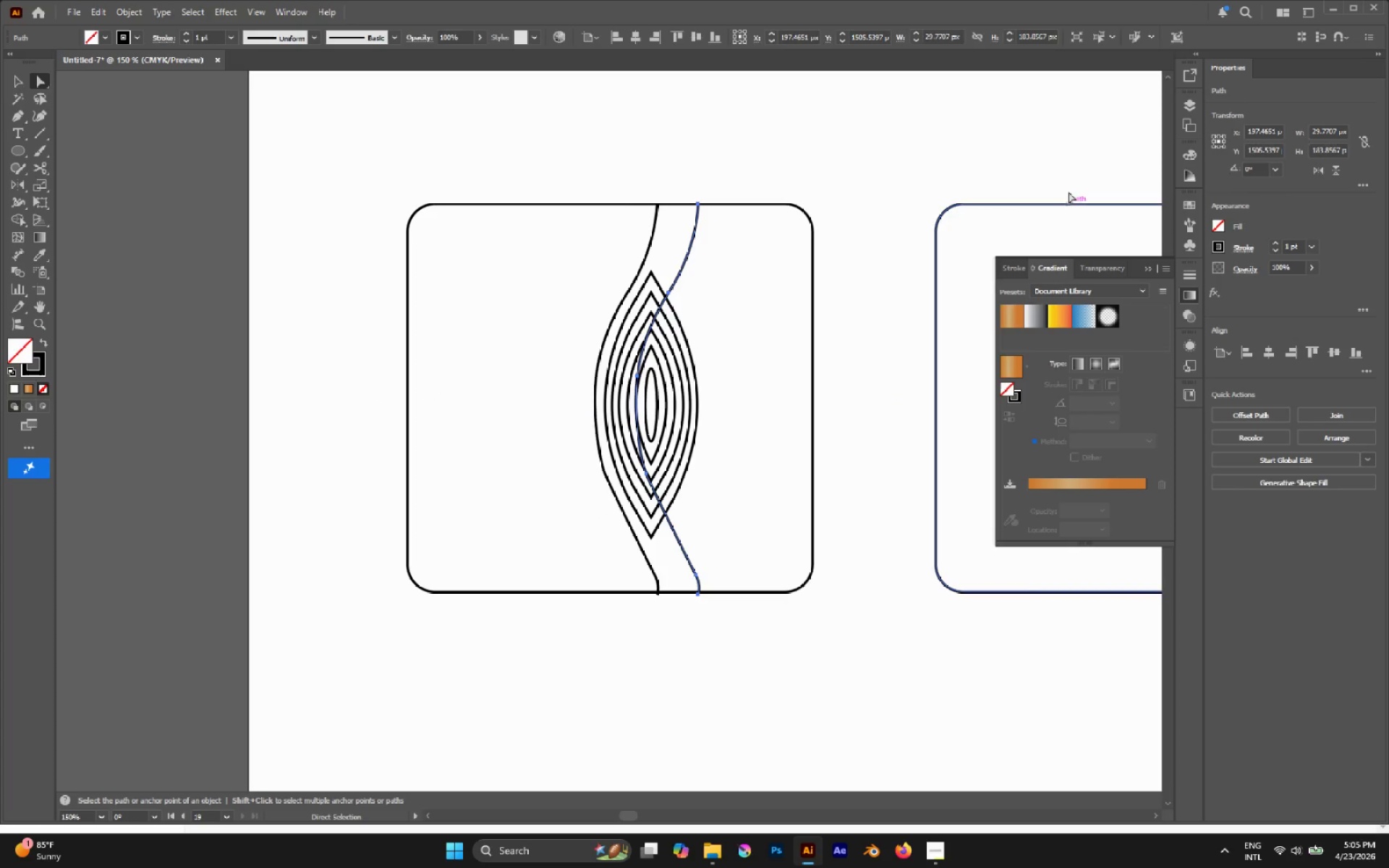 
hold_key(key=ShiftLeft, duration=0.8)
 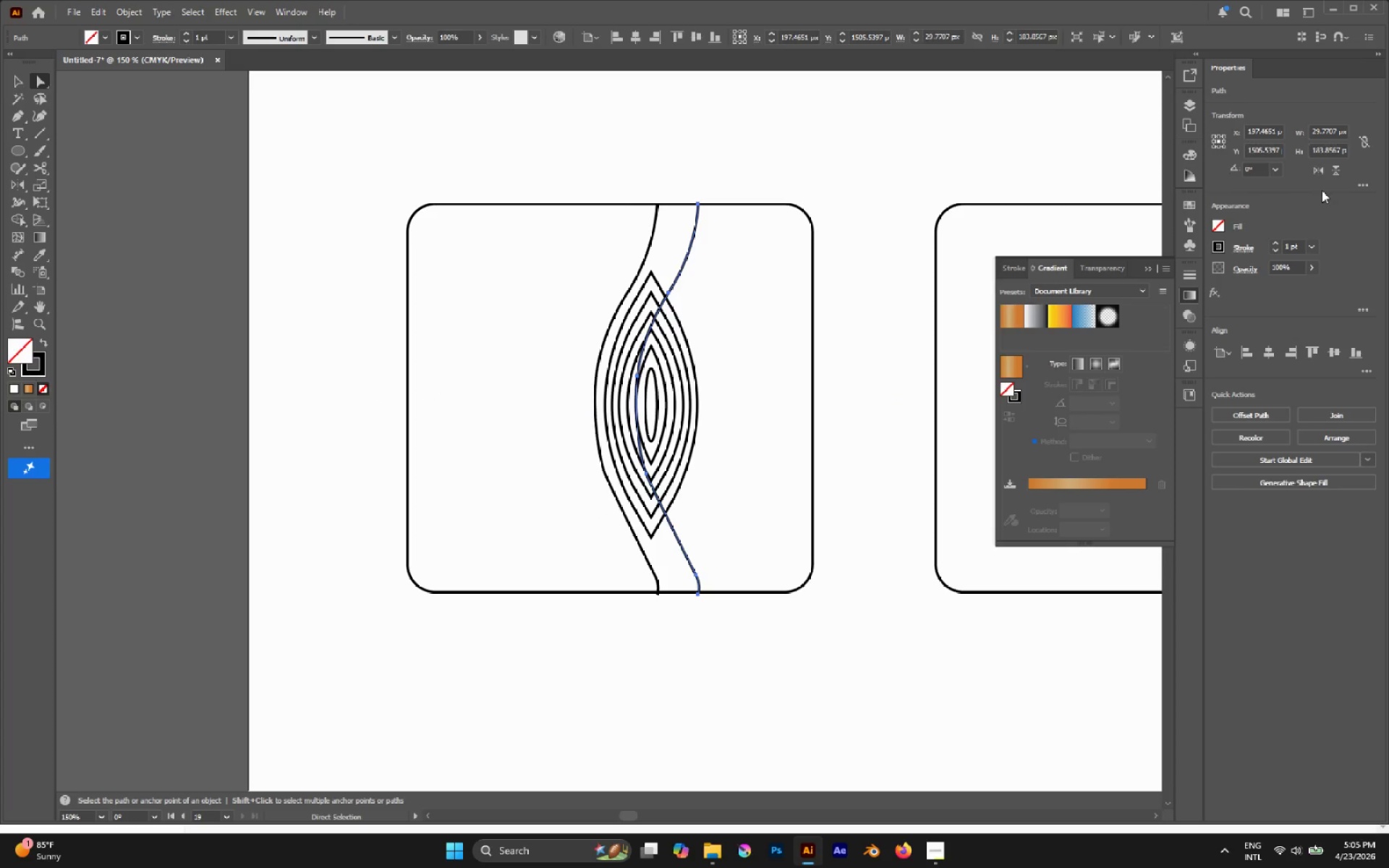 
left_click([1315, 167])
 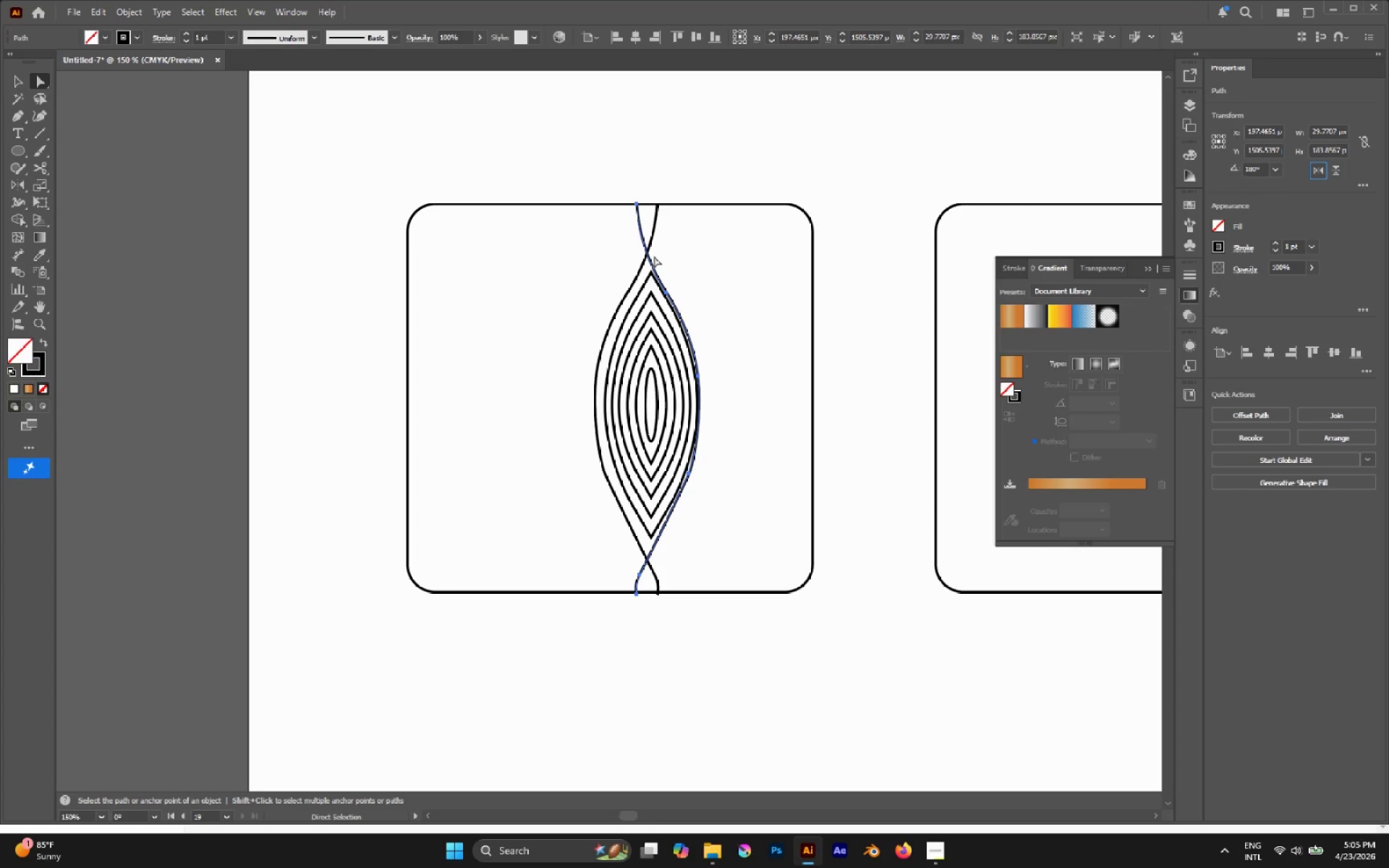 
left_click_drag(start_coordinate=[652, 259], to_coordinate=[665, 265])
 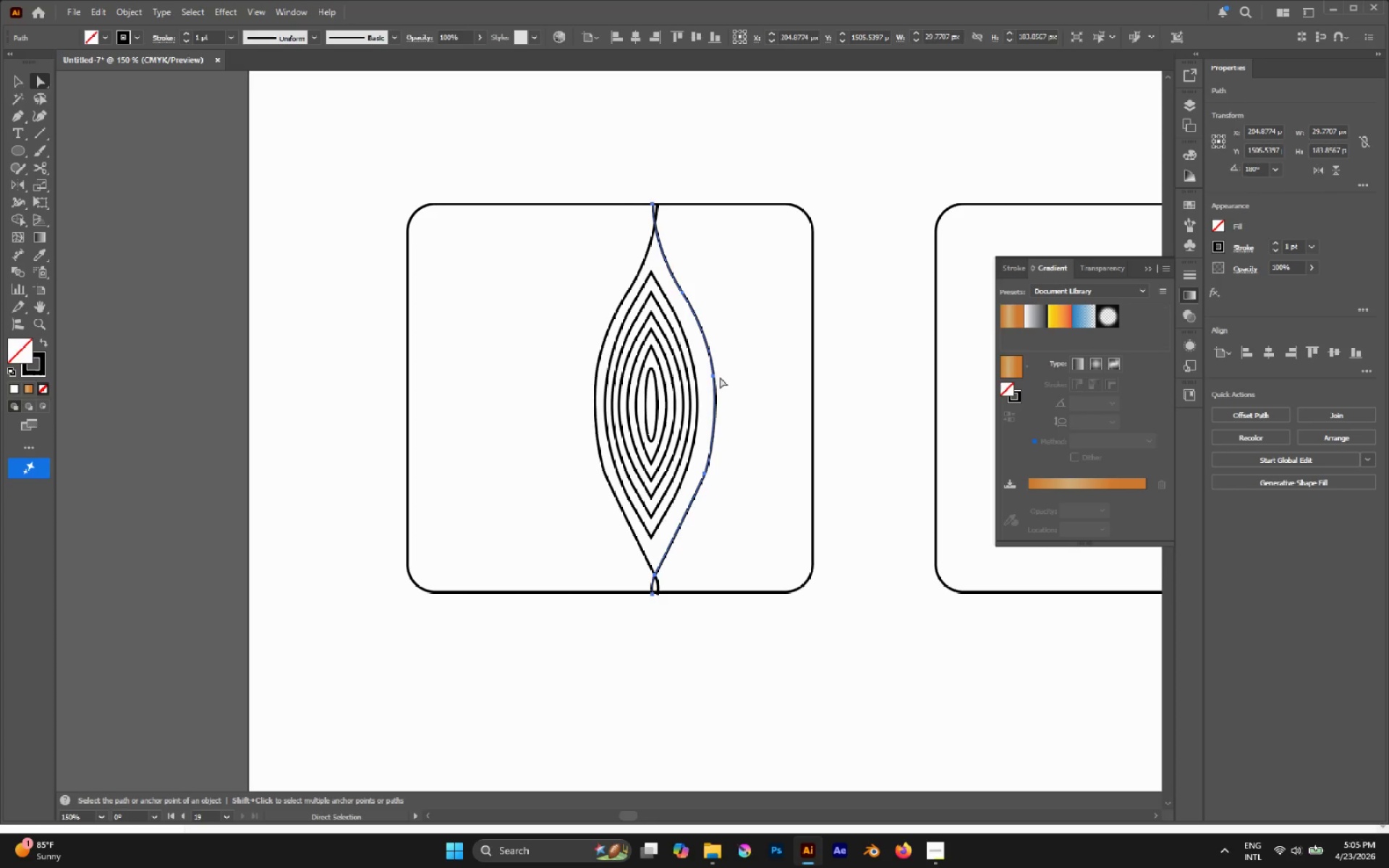 
hold_key(key=ShiftLeft, duration=5.14)
 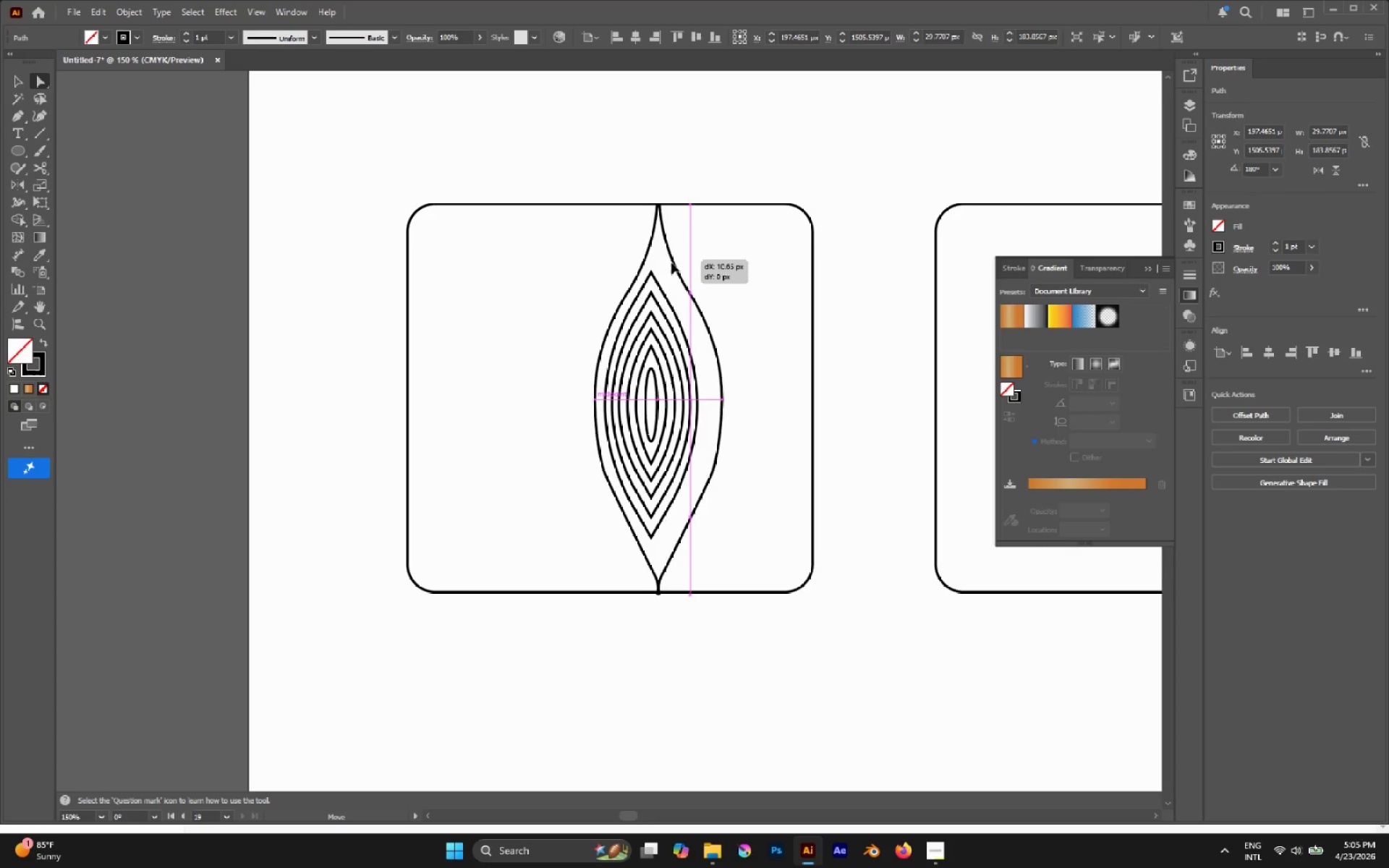 
hold_key(key=ShiftLeft, duration=2.05)
 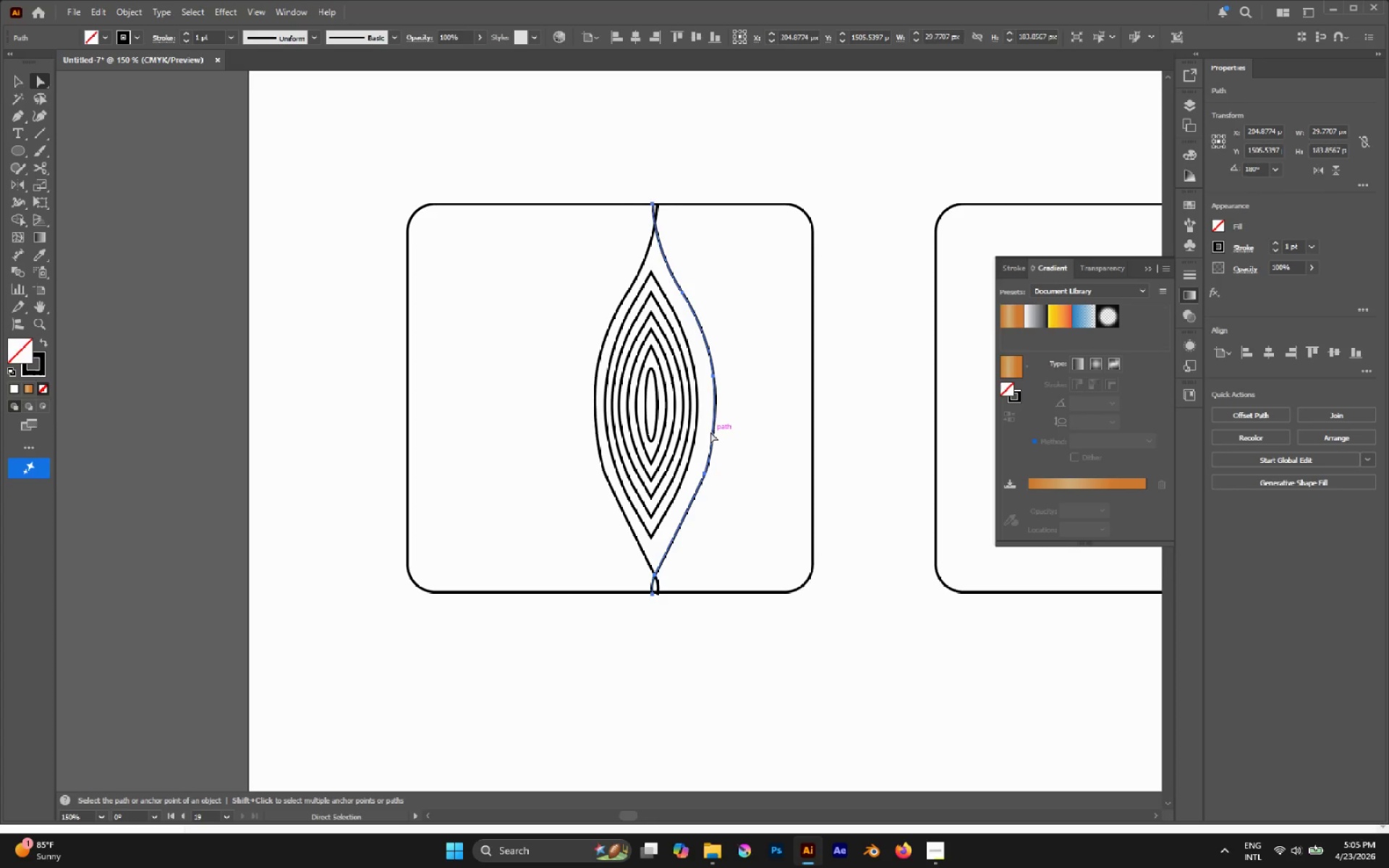 
key(ArrowLeft)
 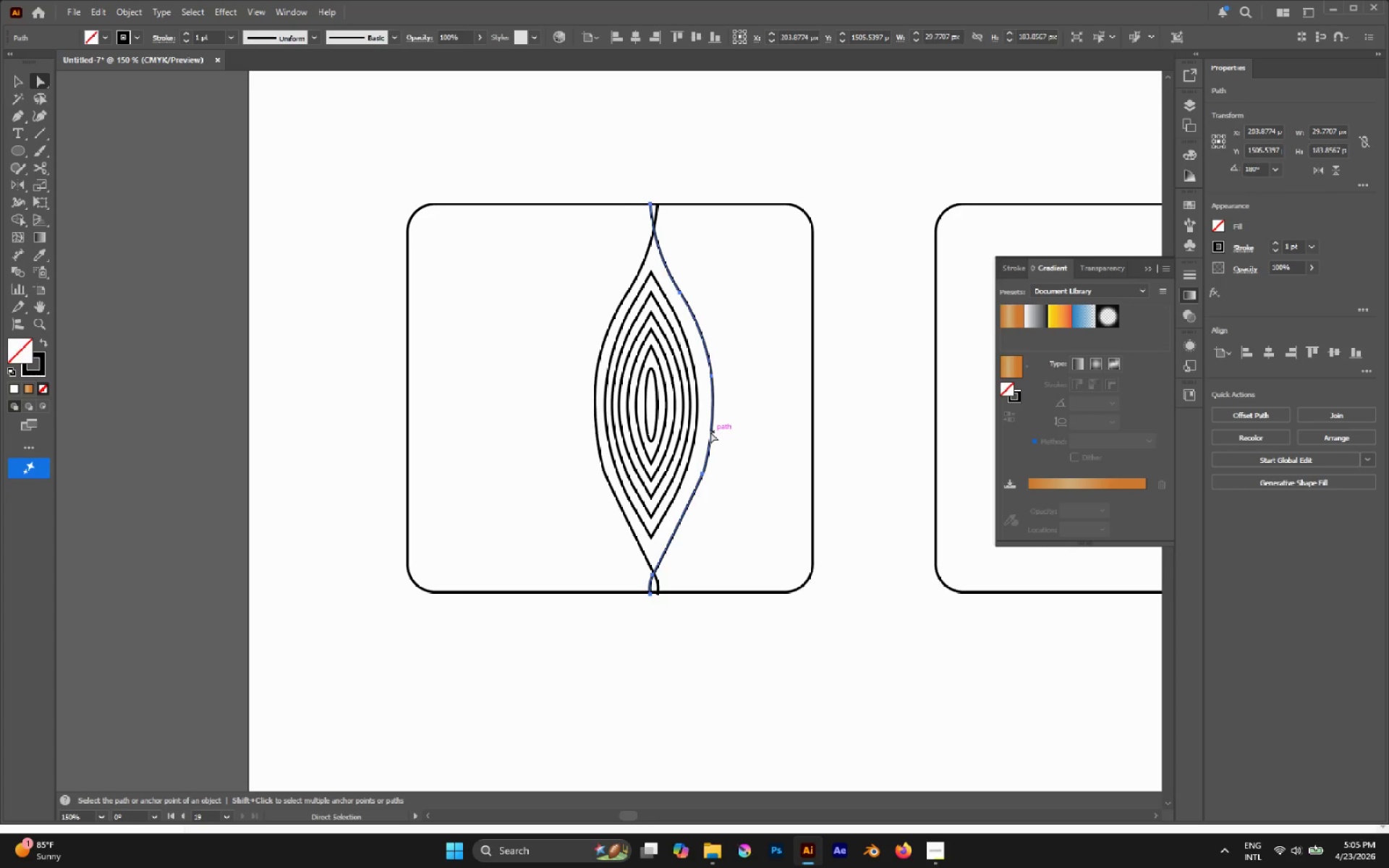 
key(ArrowLeft)
 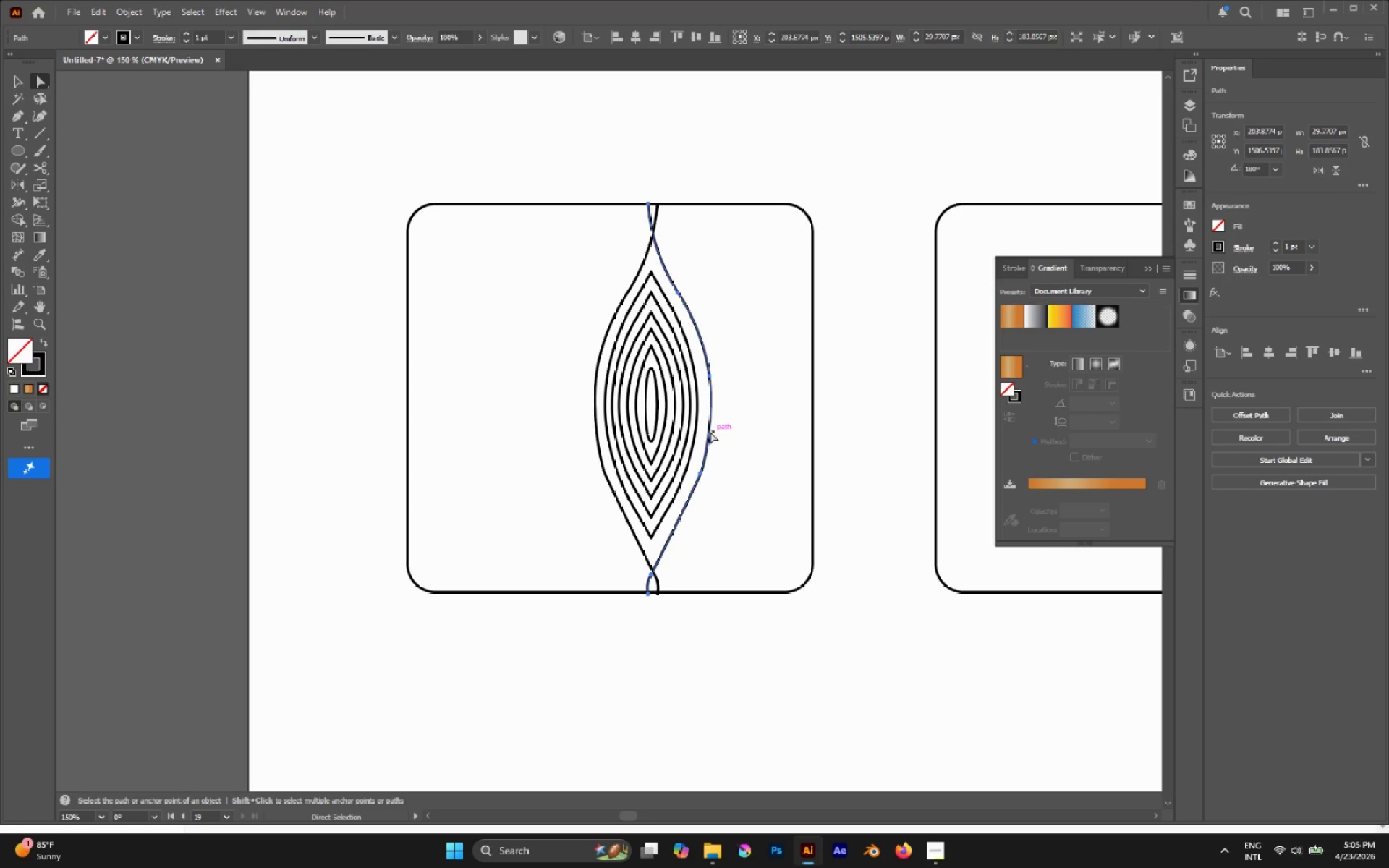 
key(ArrowLeft)
 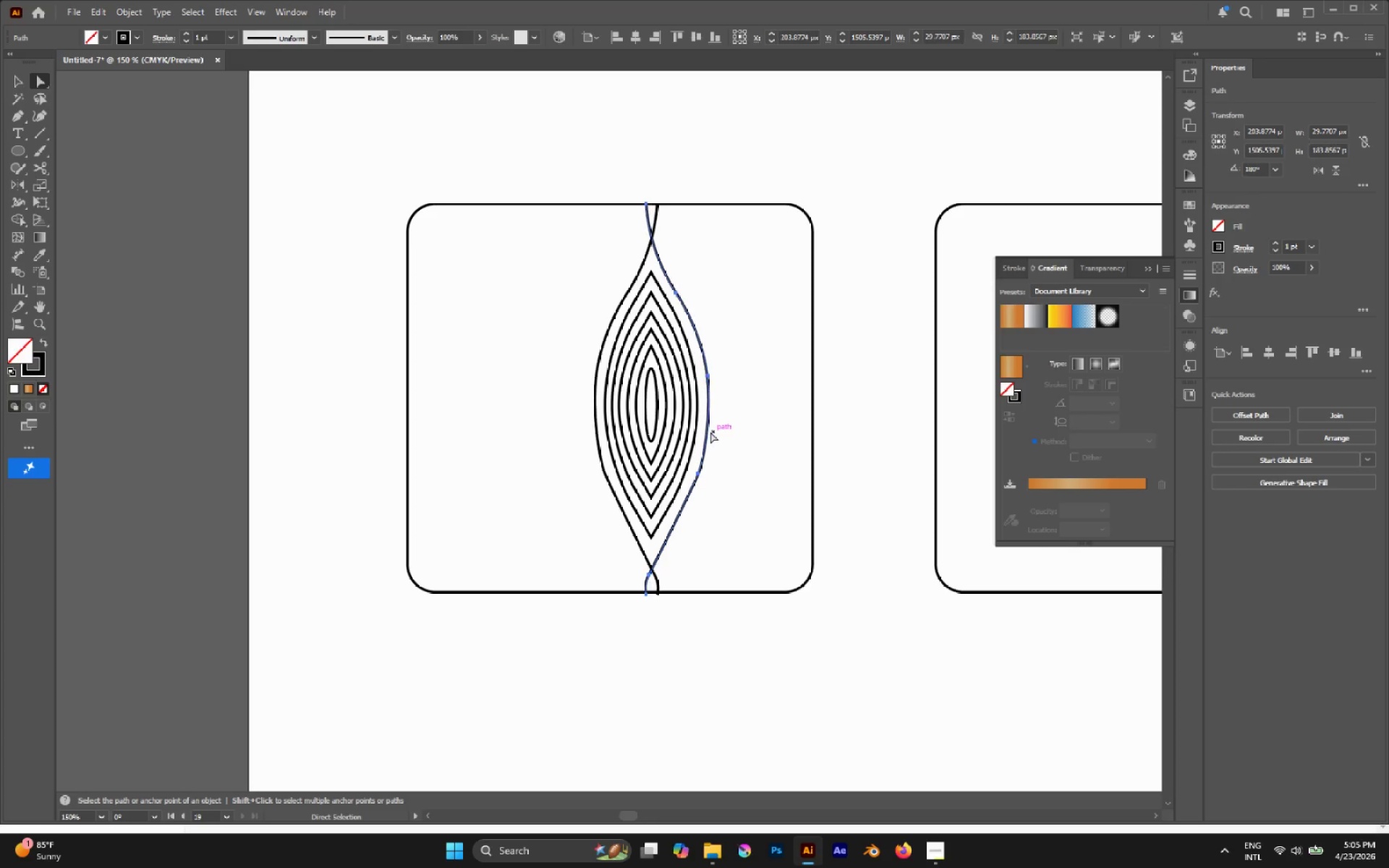 
key(ArrowLeft)
 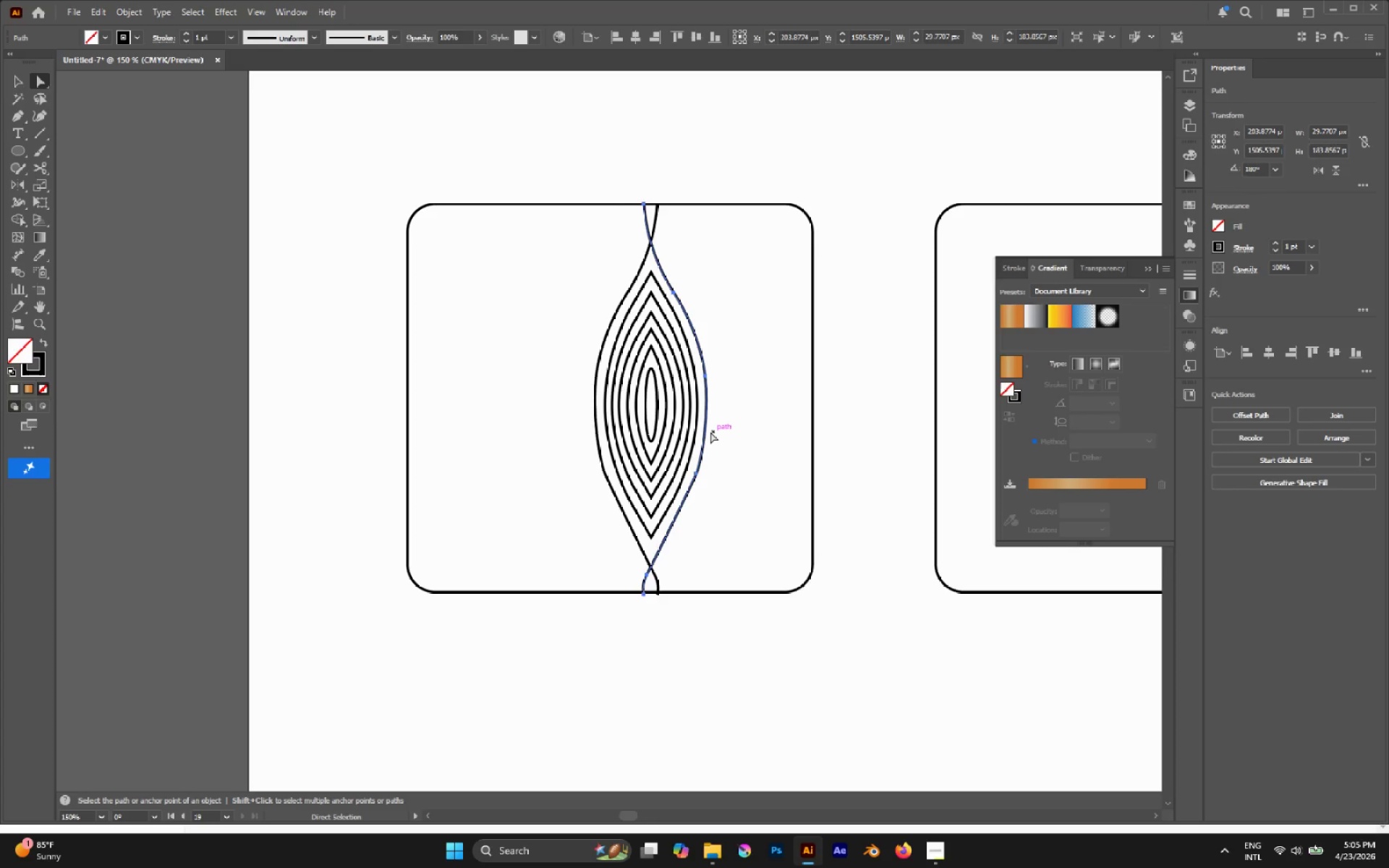 
key(A)
 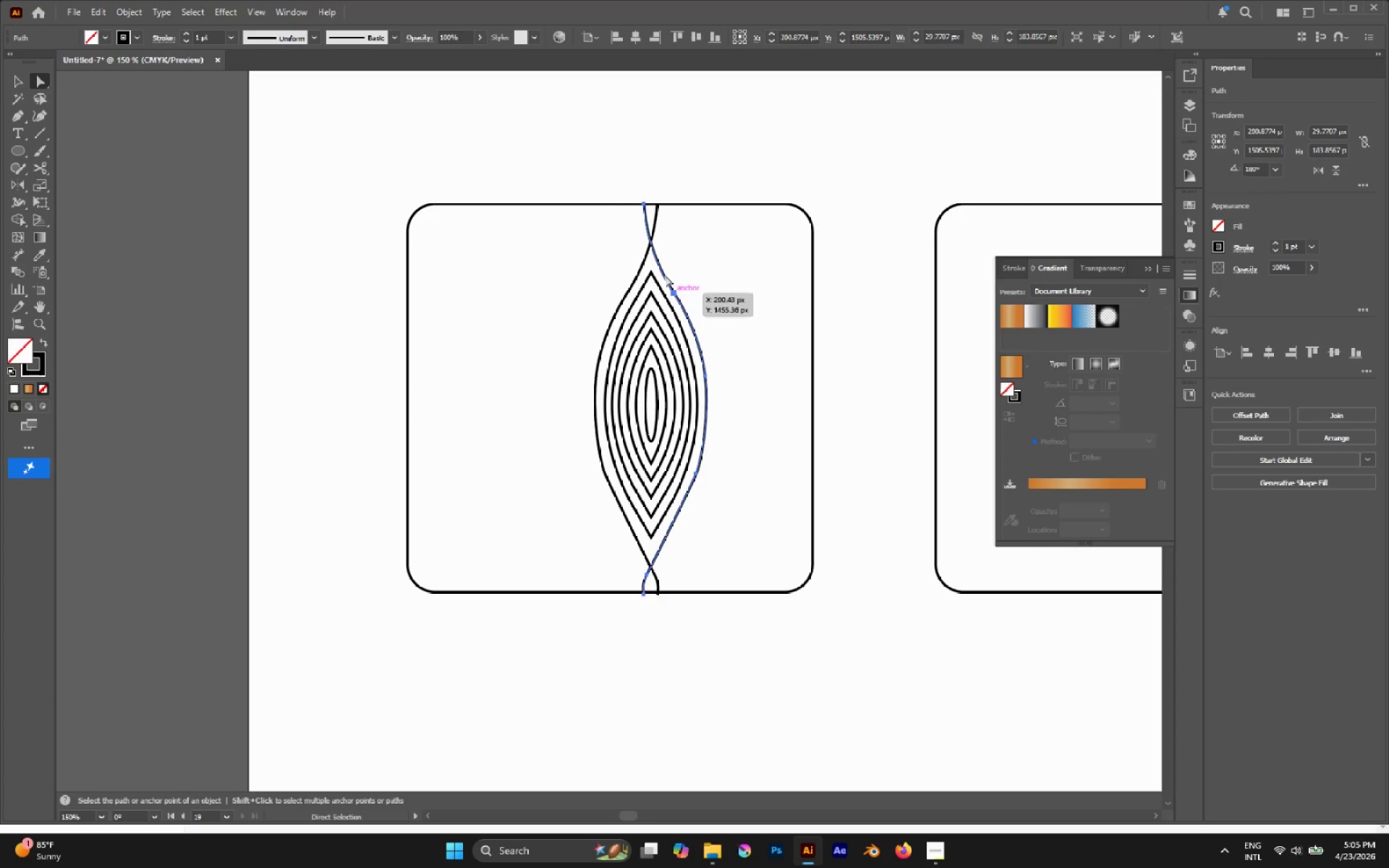 
left_click([668, 221])
 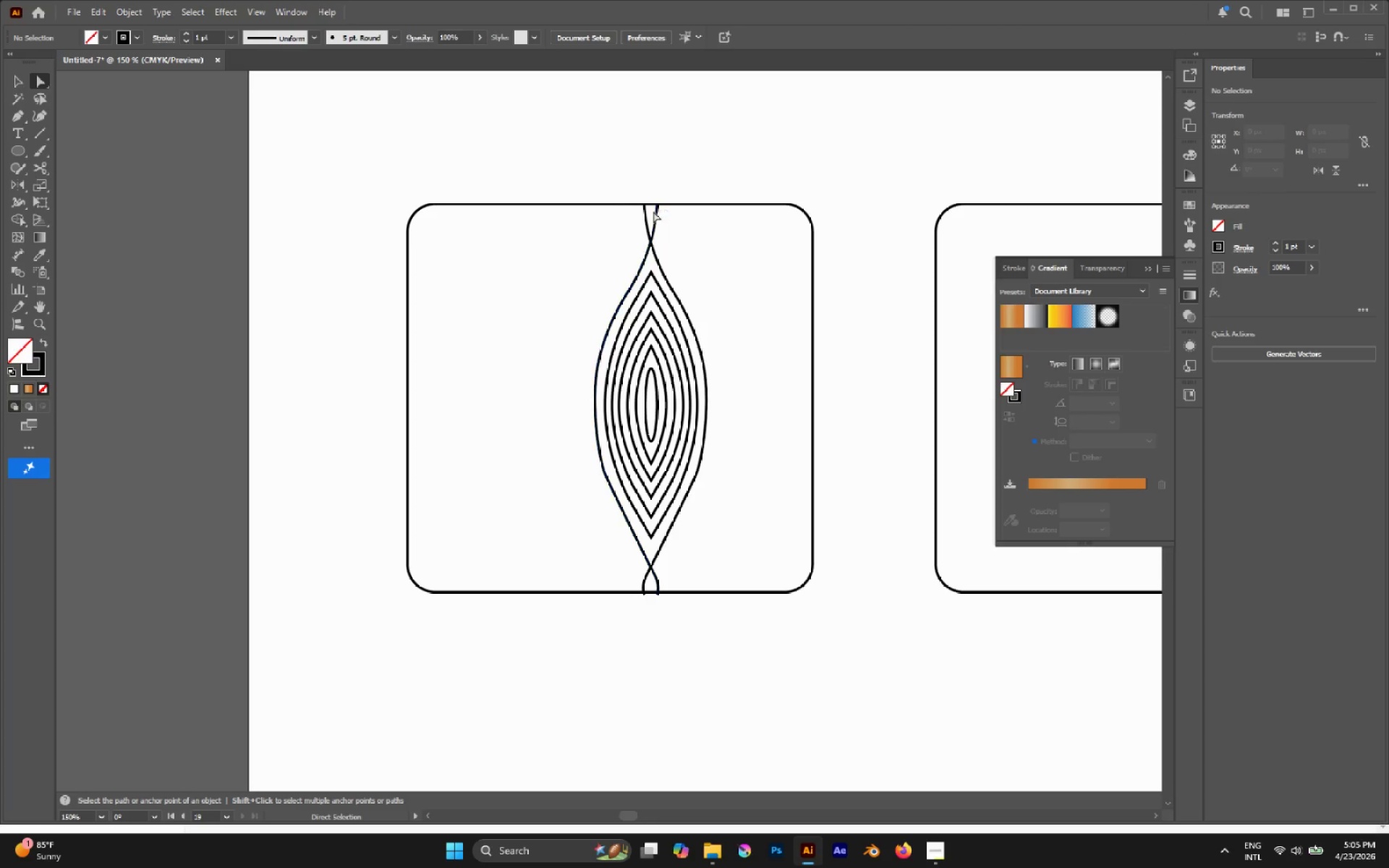 
left_click([658, 204])
 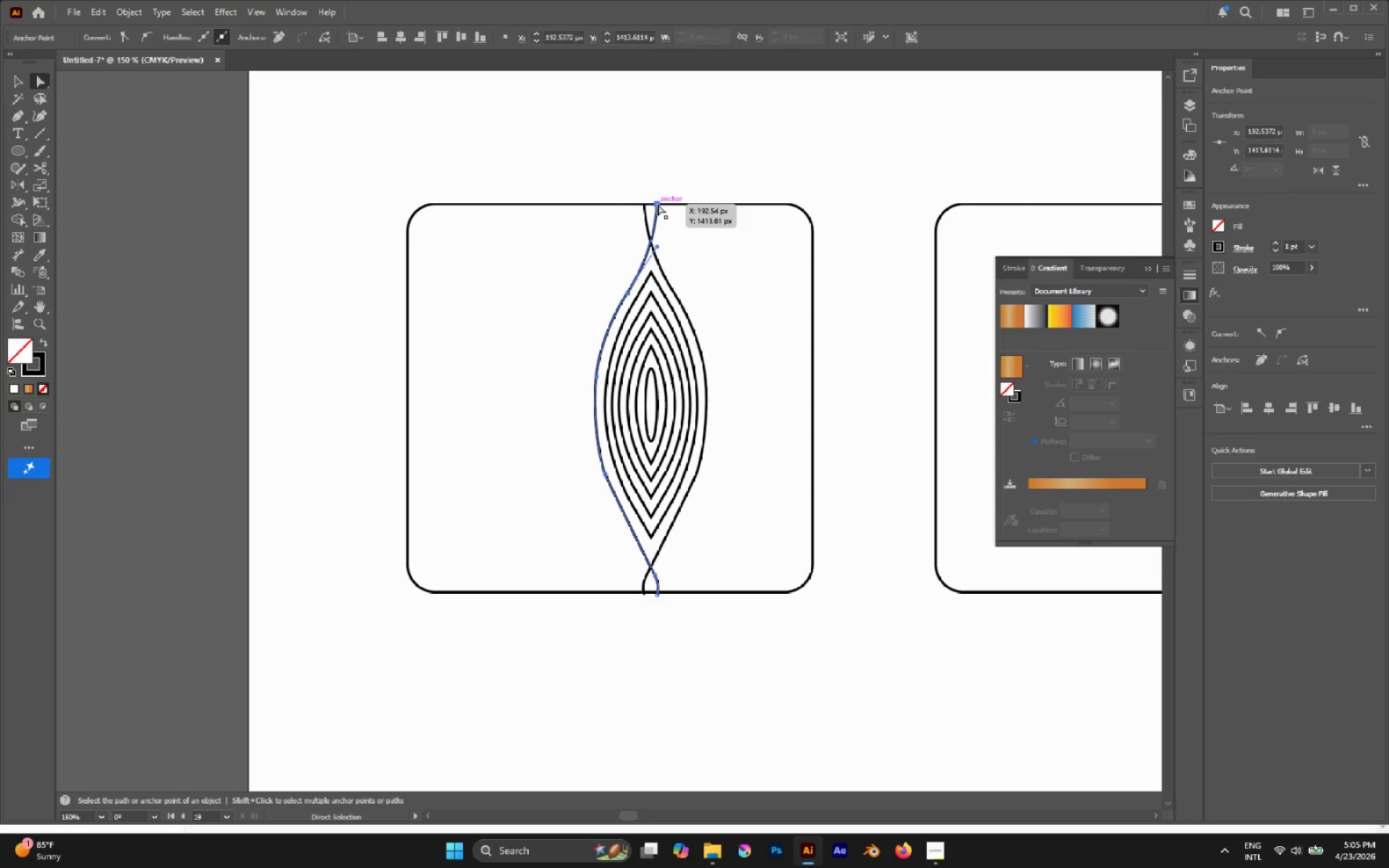 
left_click_drag(start_coordinate=[658, 204], to_coordinate=[641, 204])
 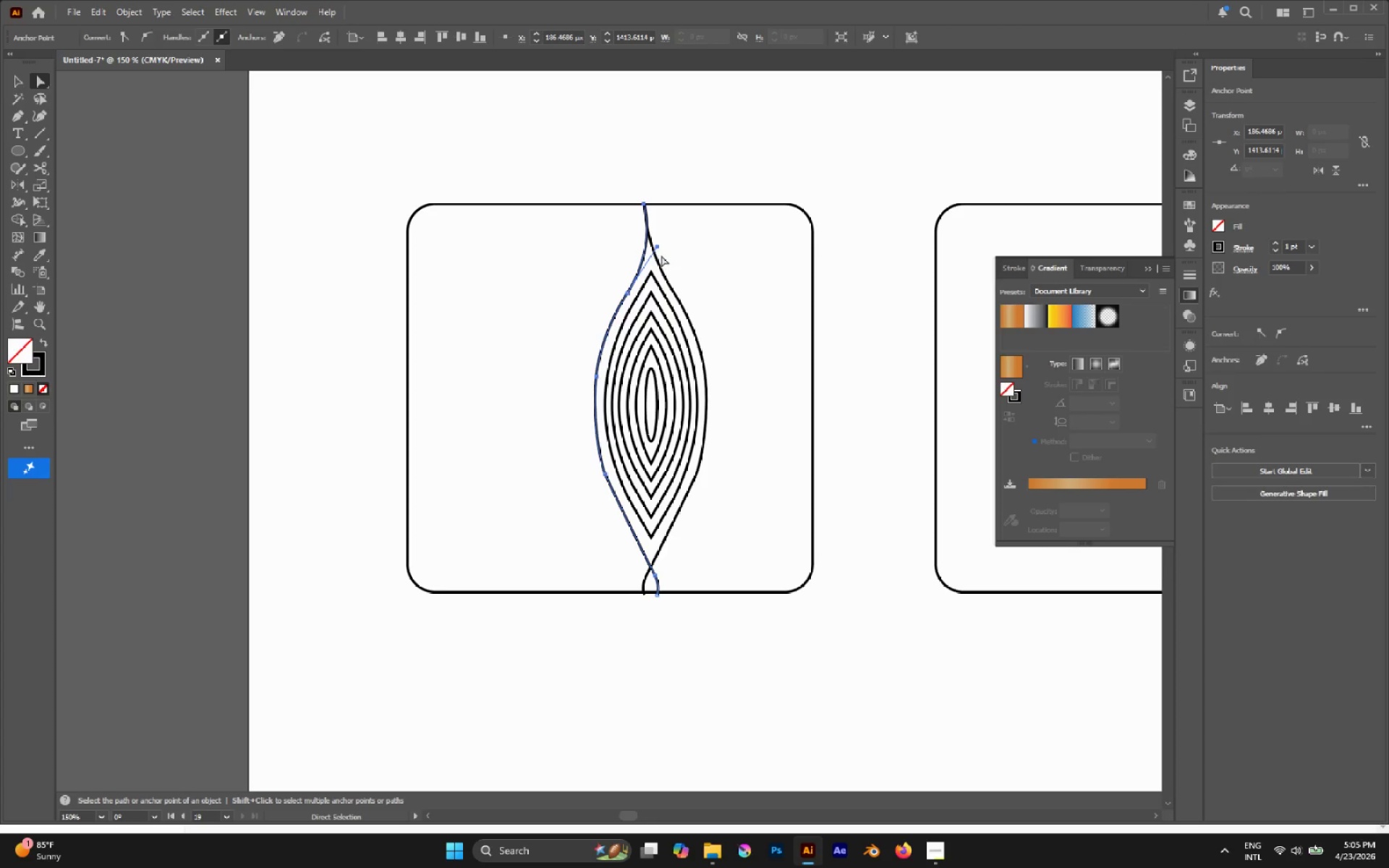 
hold_key(key=CapsLock, duration=0.91)
 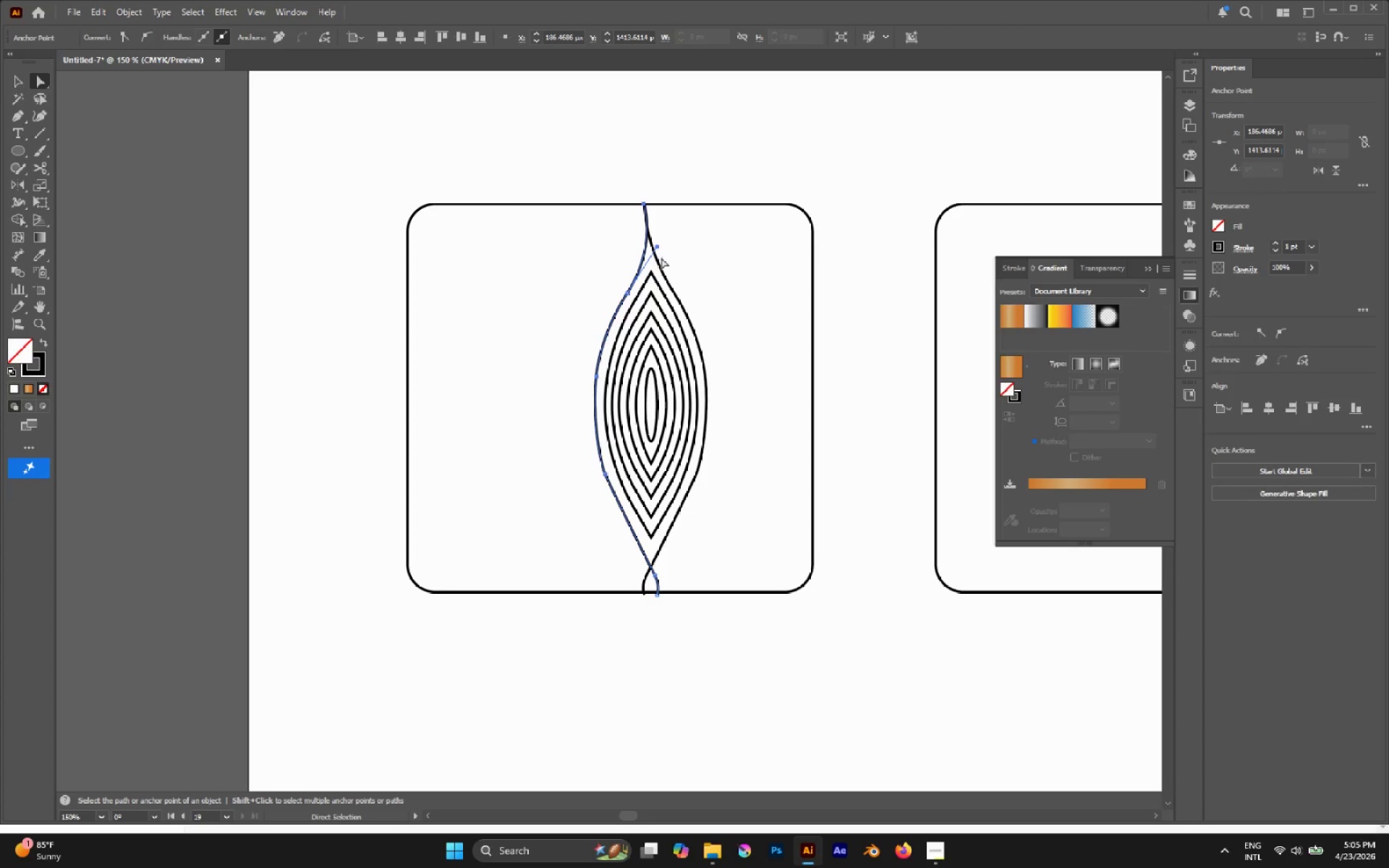 
left_click([658, 259])
 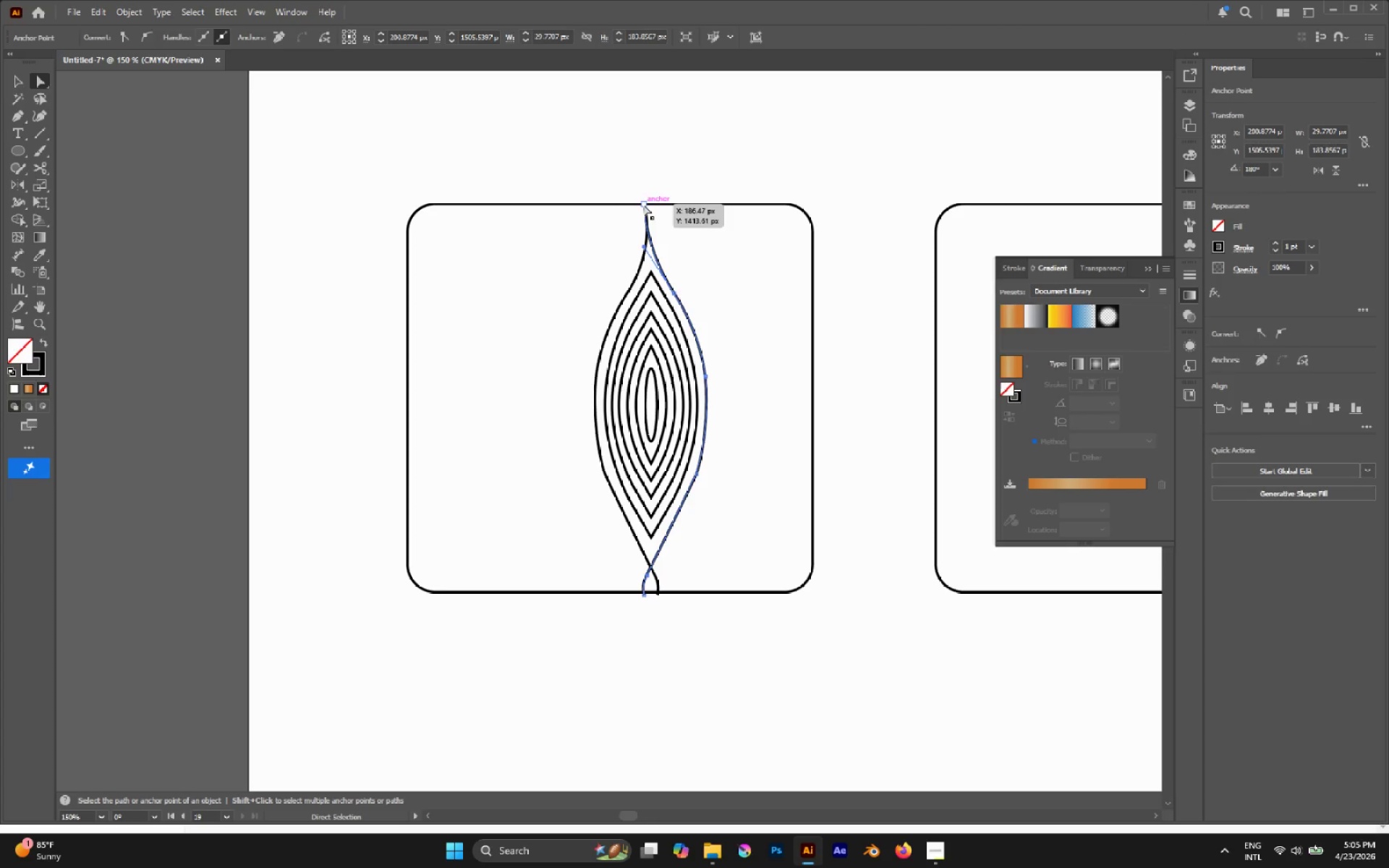 
left_click_drag(start_coordinate=[642, 202], to_coordinate=[660, 203])
 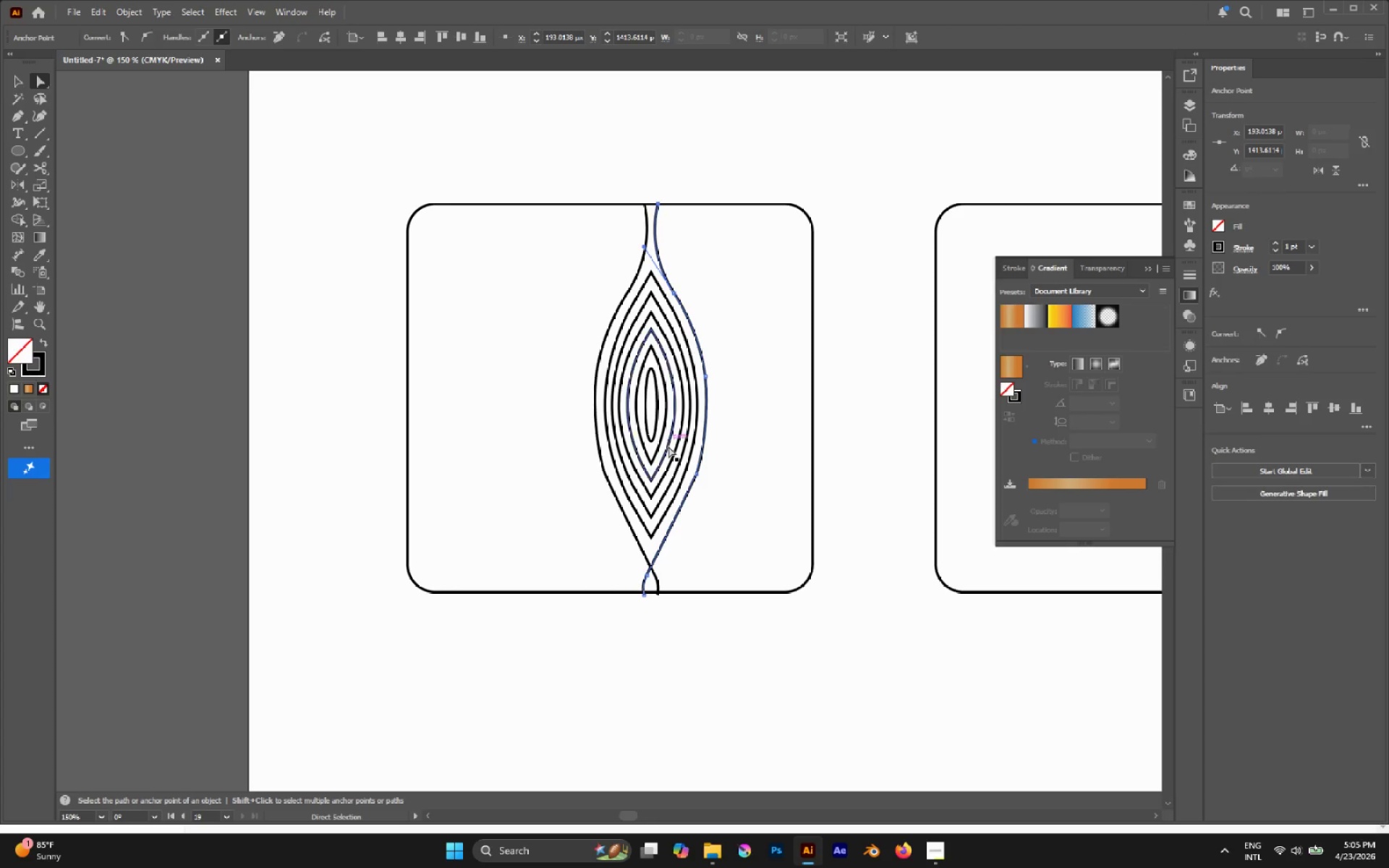 
hold_key(key=CapsLock, duration=1.44)
 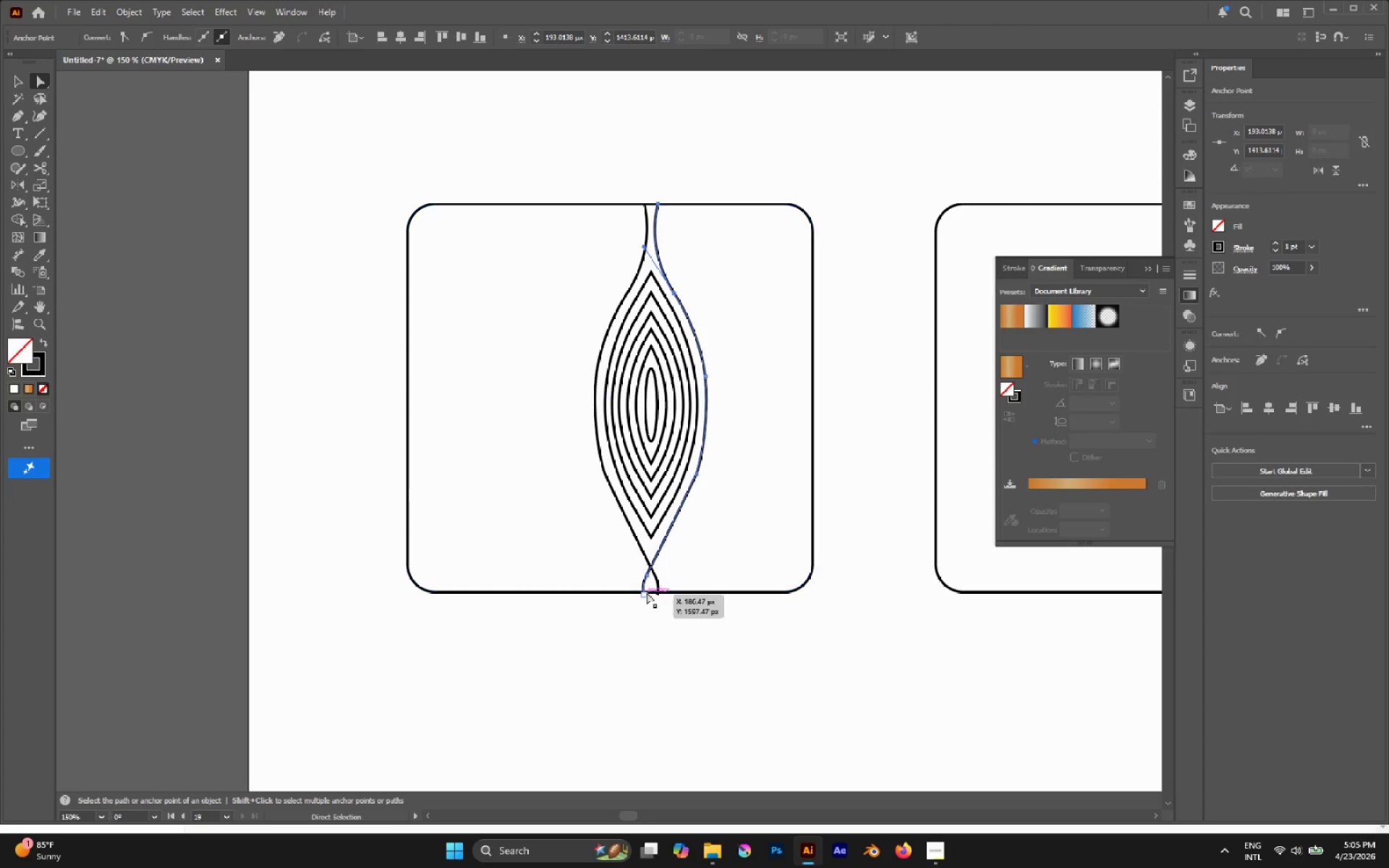 
left_click([645, 592])
 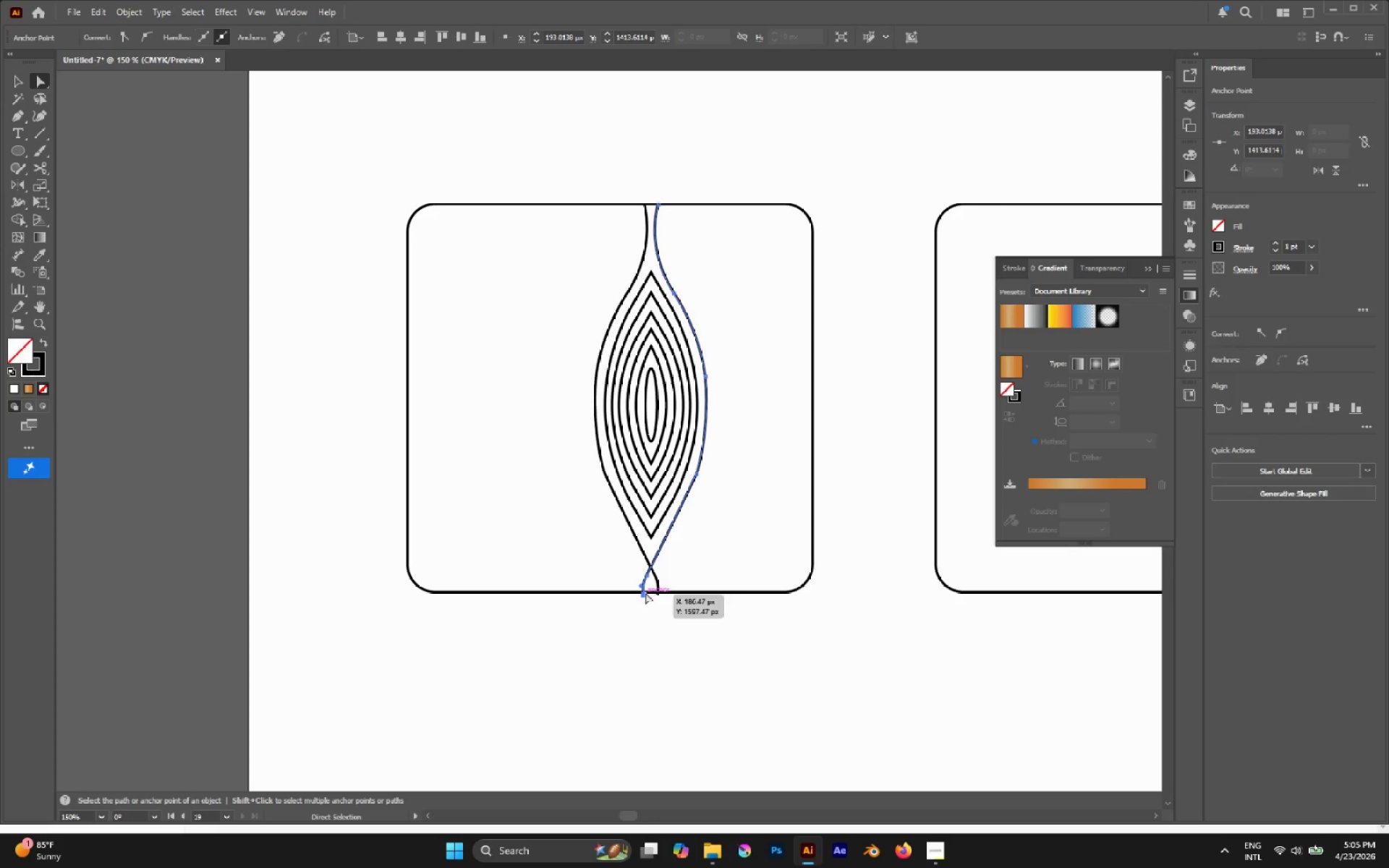 
left_click_drag(start_coordinate=[645, 592], to_coordinate=[666, 592])
 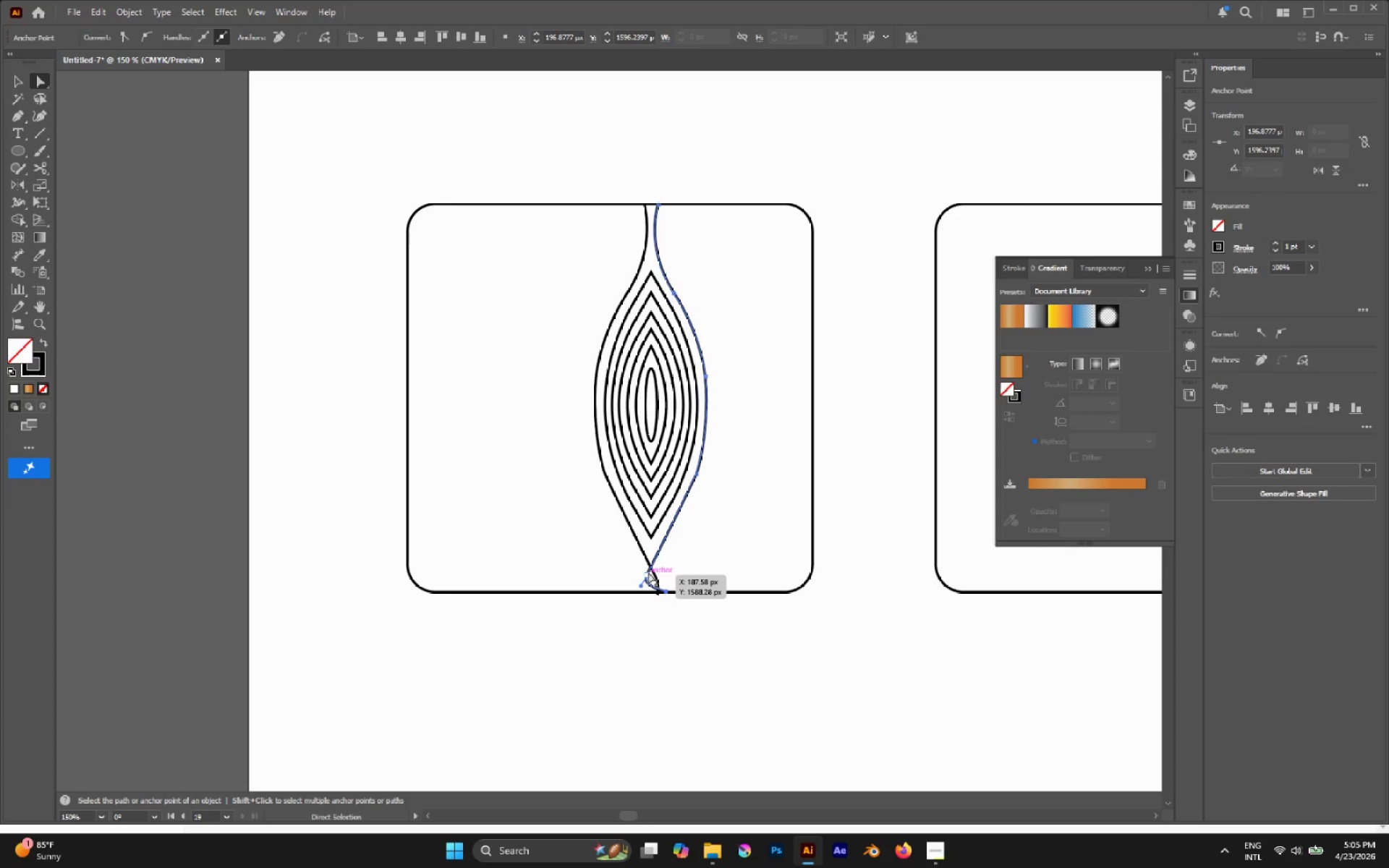 
hold_key(key=CapsLock, duration=0.98)
 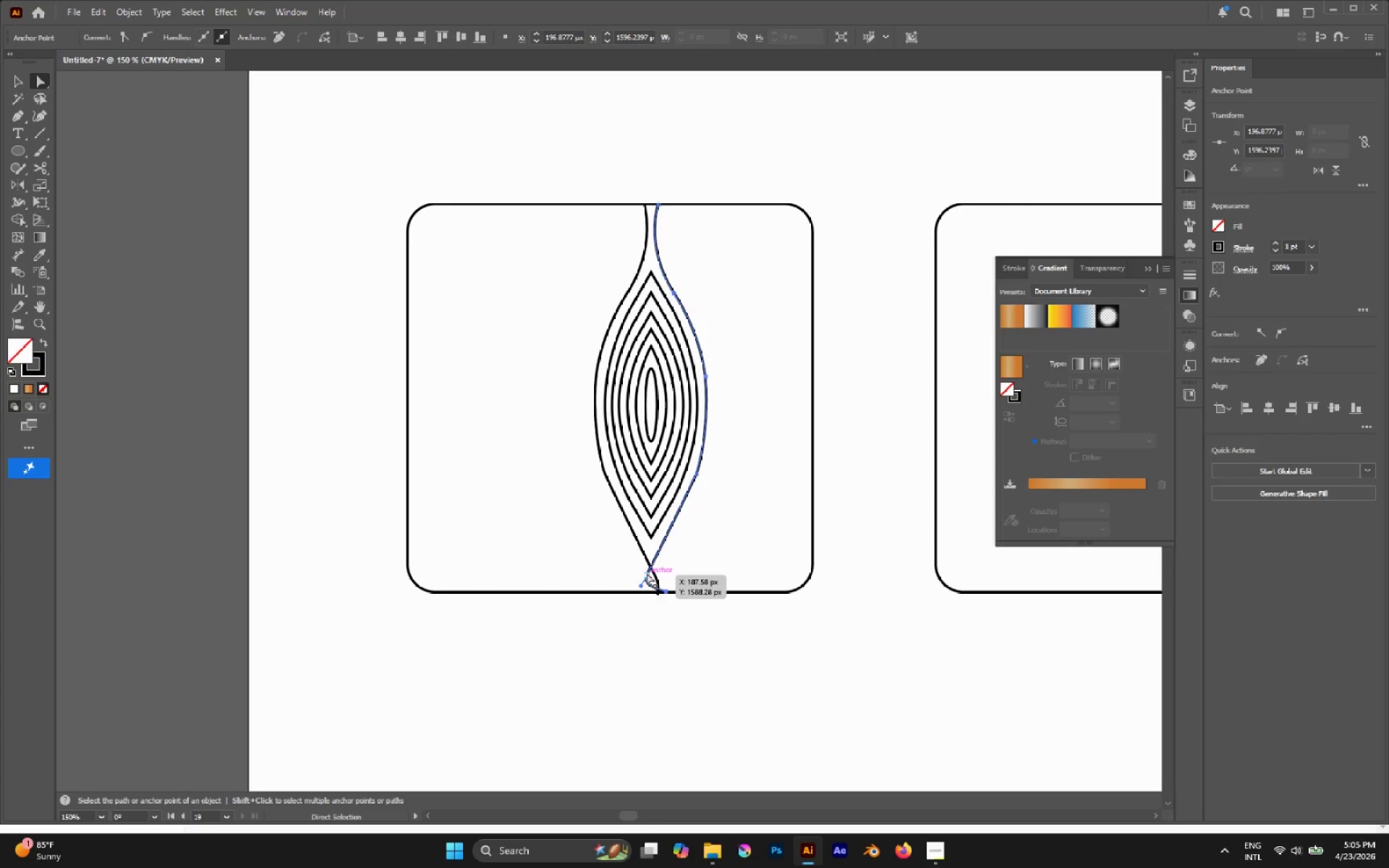 
left_click_drag(start_coordinate=[645, 575], to_coordinate=[665, 545])
 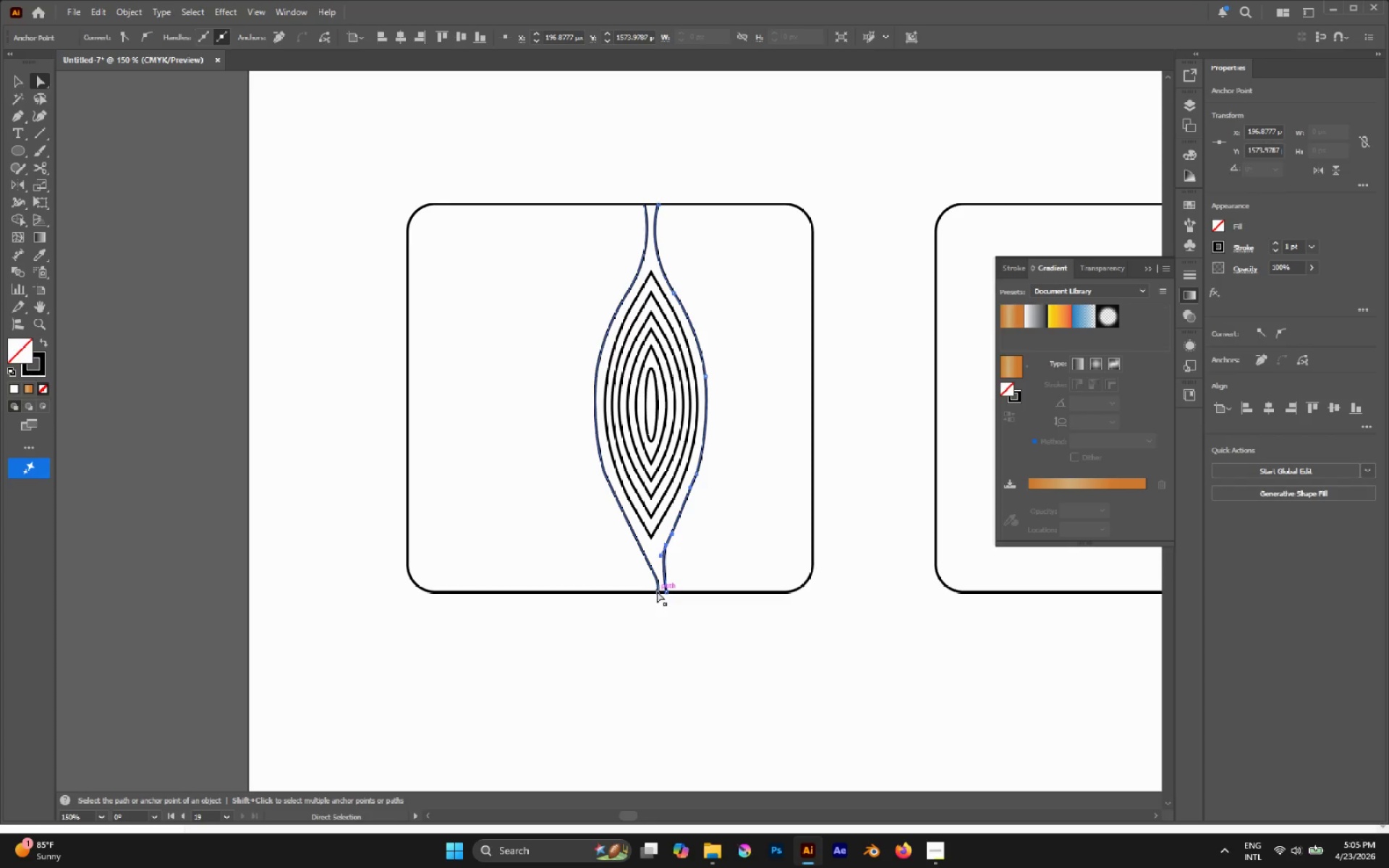 
left_click([656, 591])
 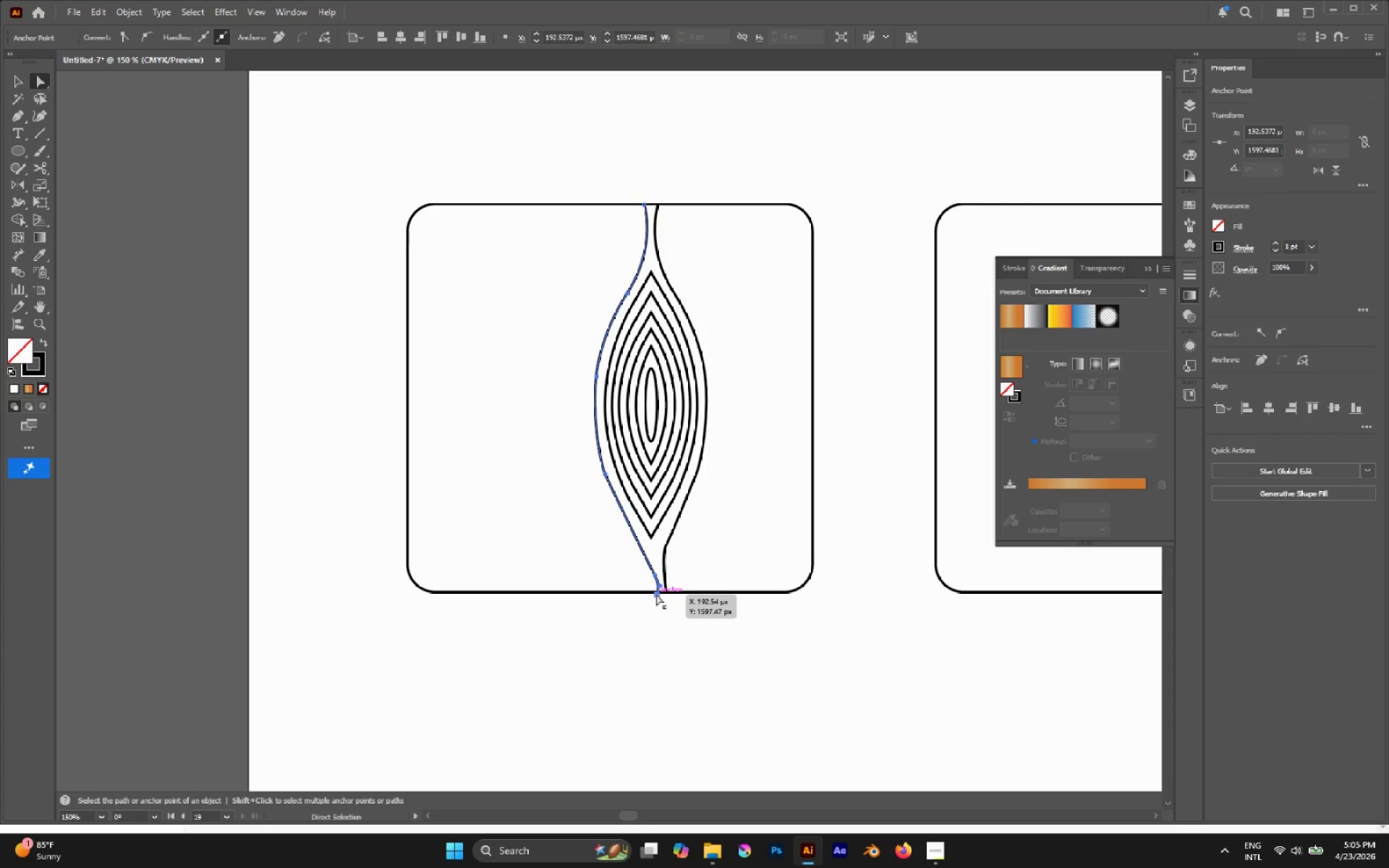 
left_click_drag(start_coordinate=[656, 594], to_coordinate=[647, 592])
 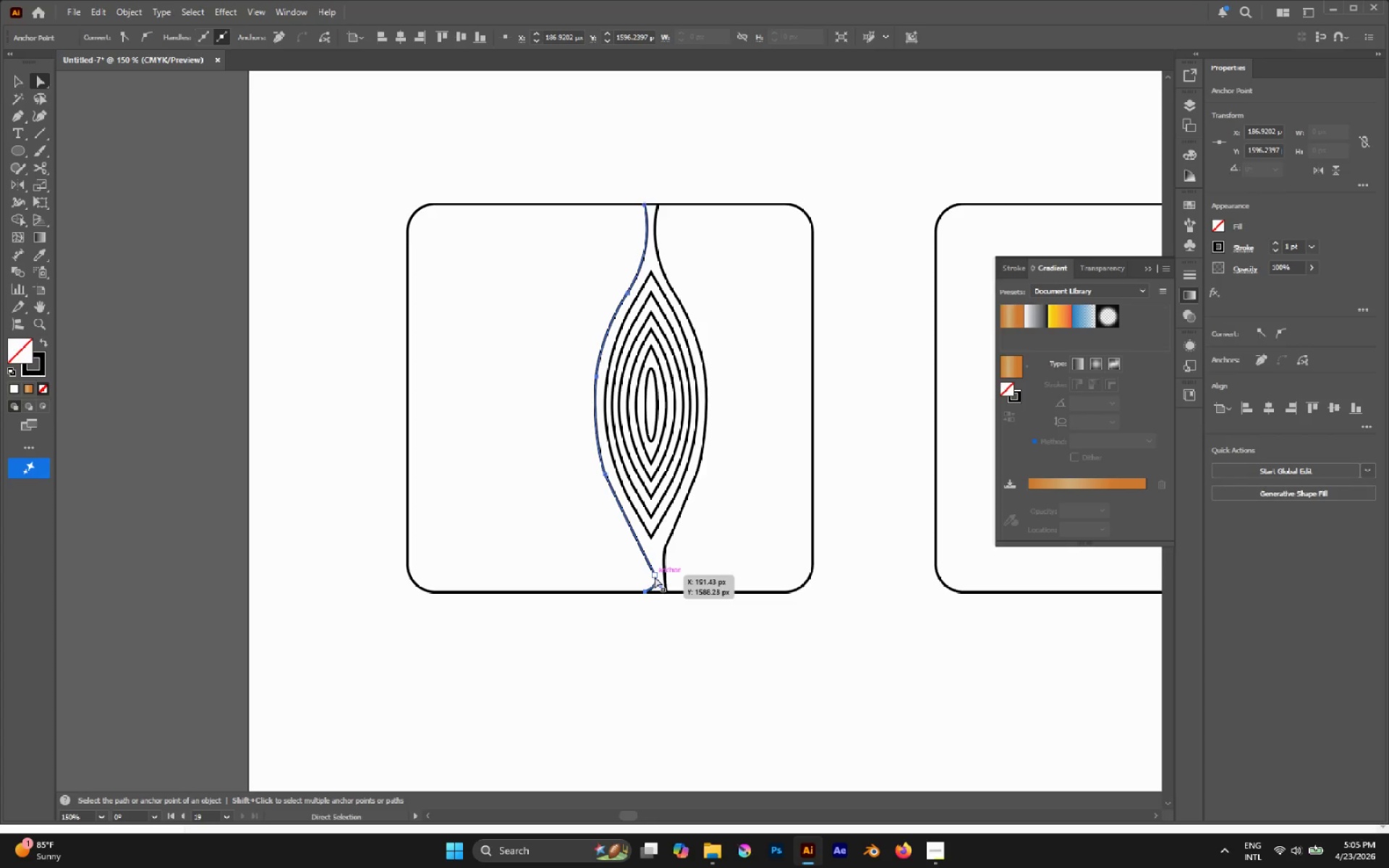 
hold_key(key=CapsLock, duration=0.84)
 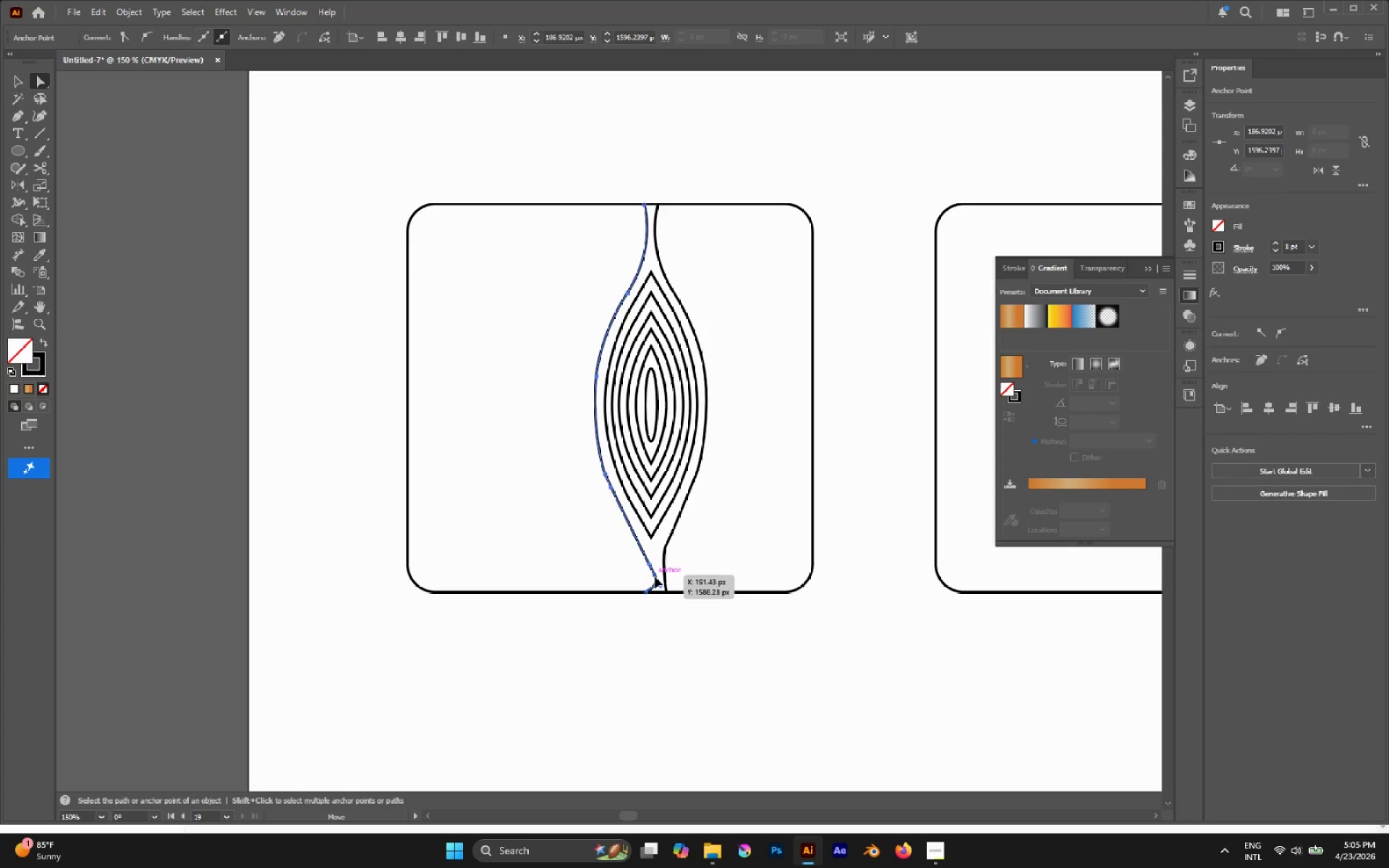 
left_click_drag(start_coordinate=[655, 576], to_coordinate=[649, 555])
 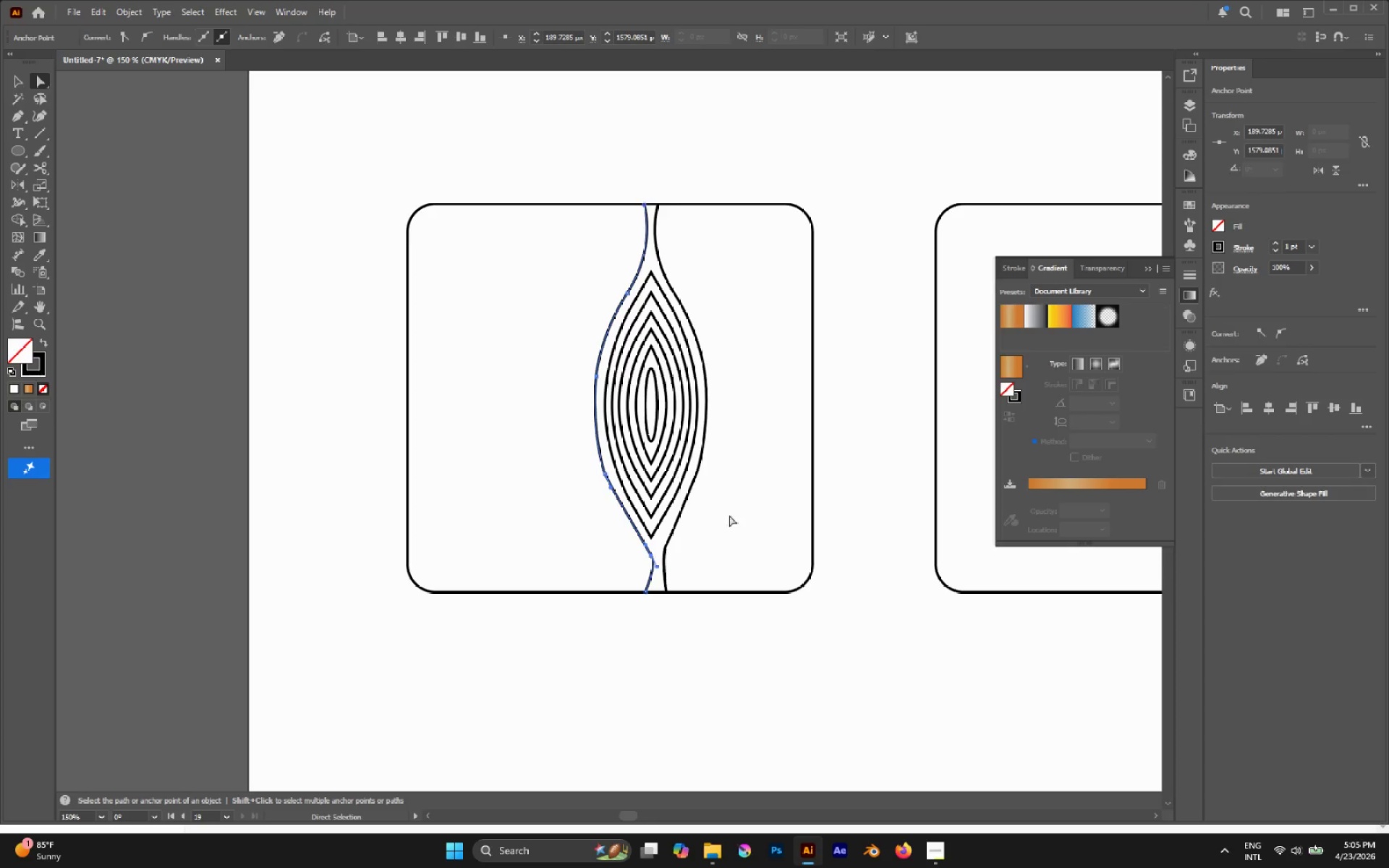 
left_click([731, 506])
 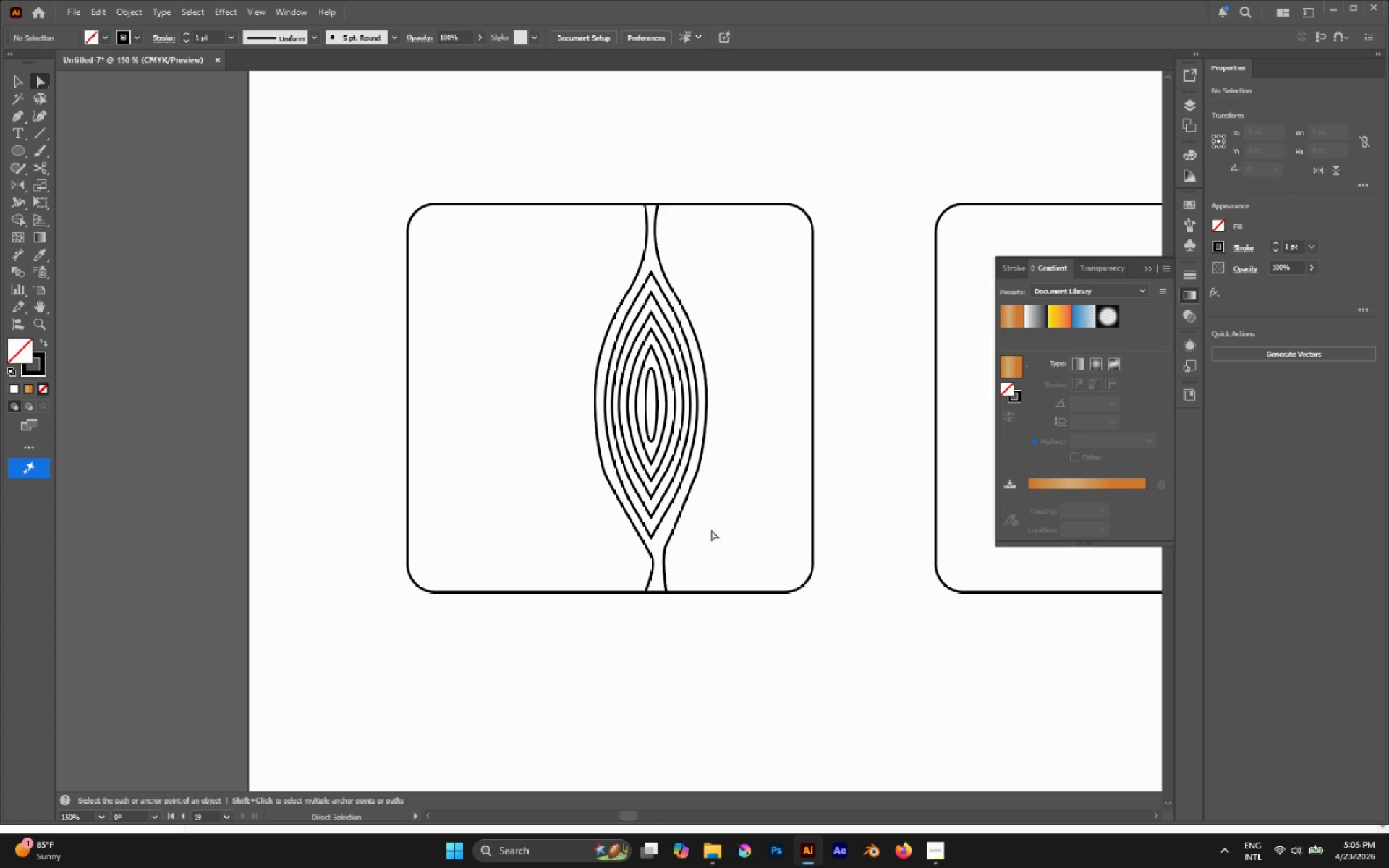 
hold_key(key=X, duration=0.88)
 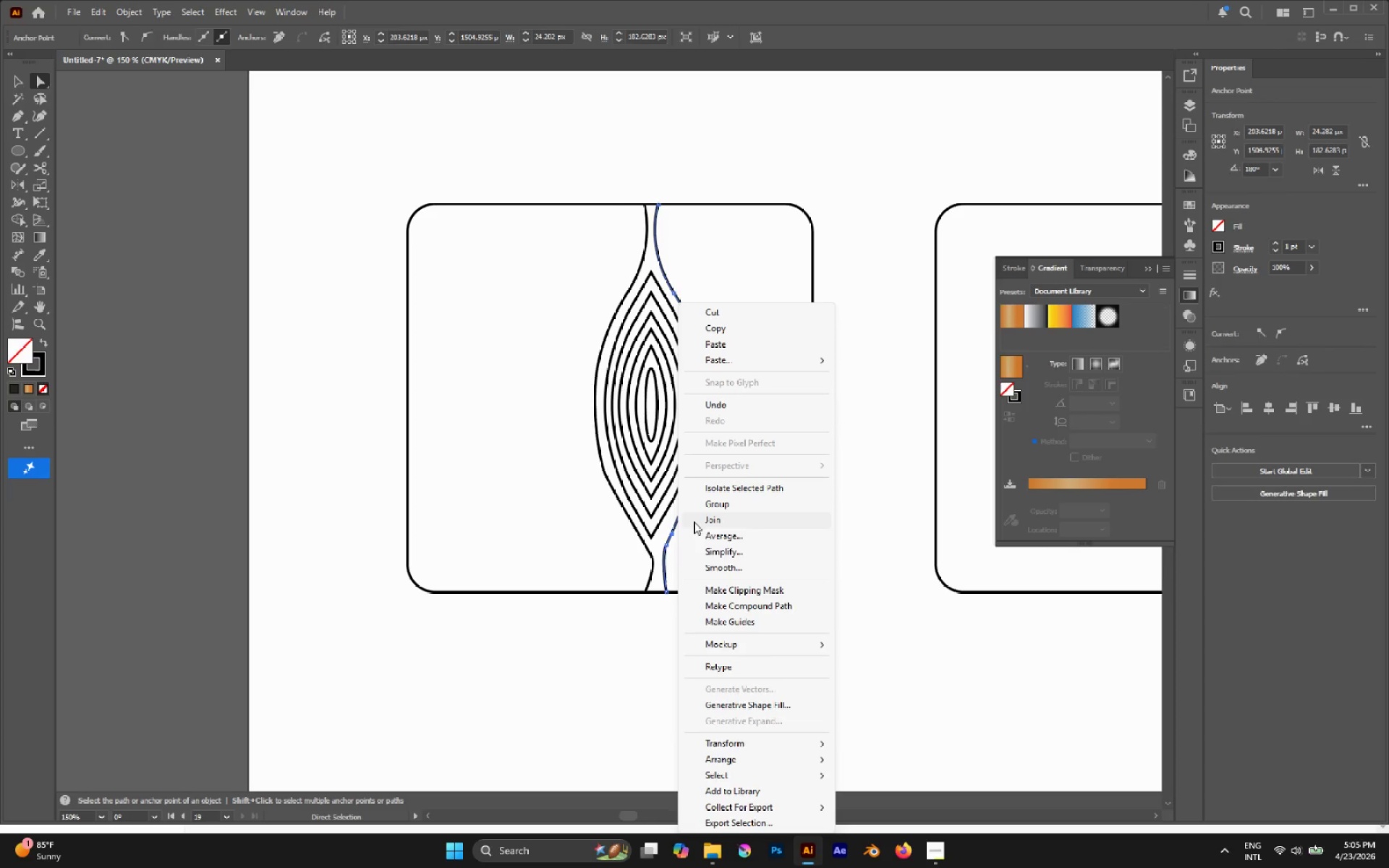 
left_click([678, 522])
 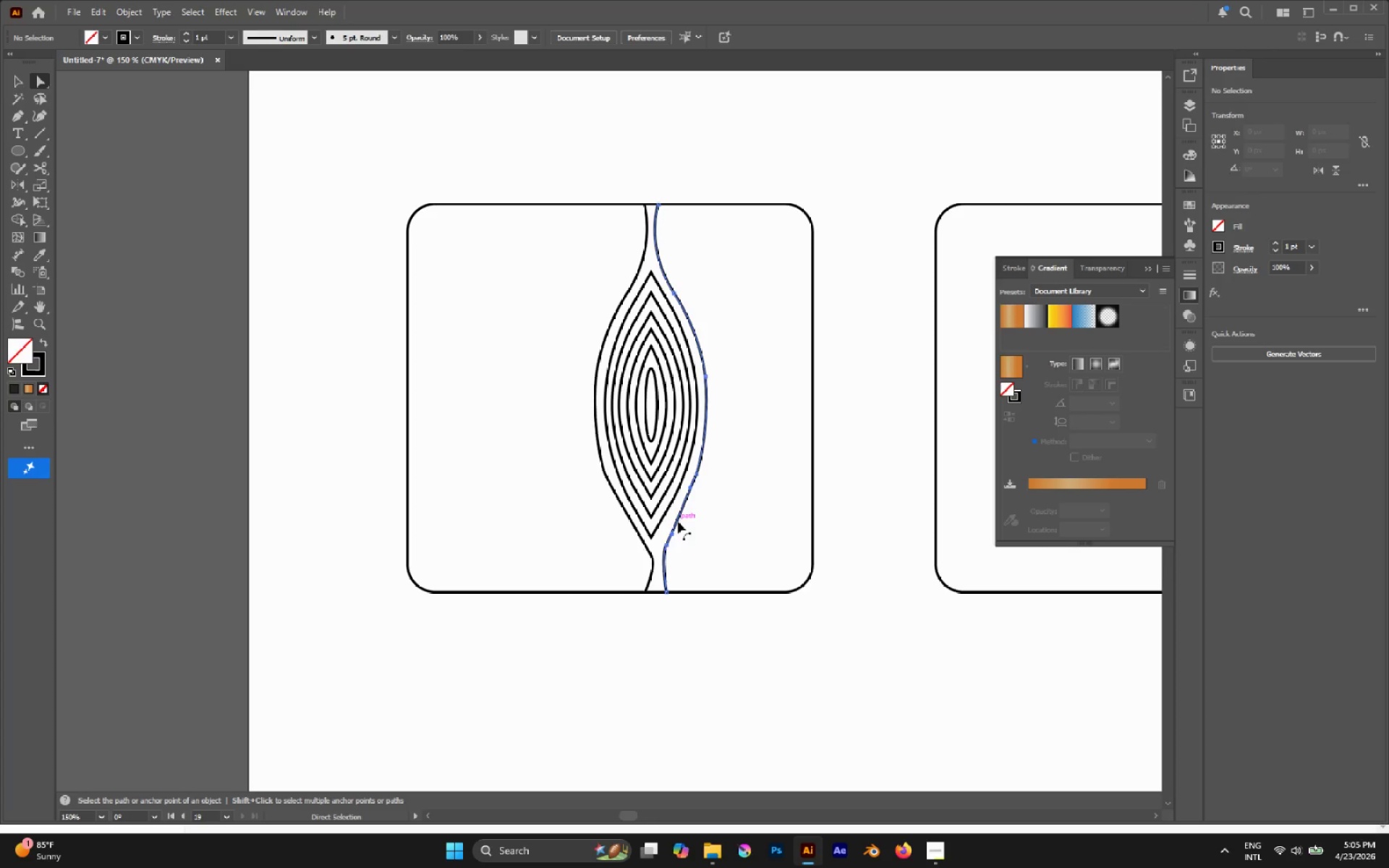 
left_click([726, 550])
 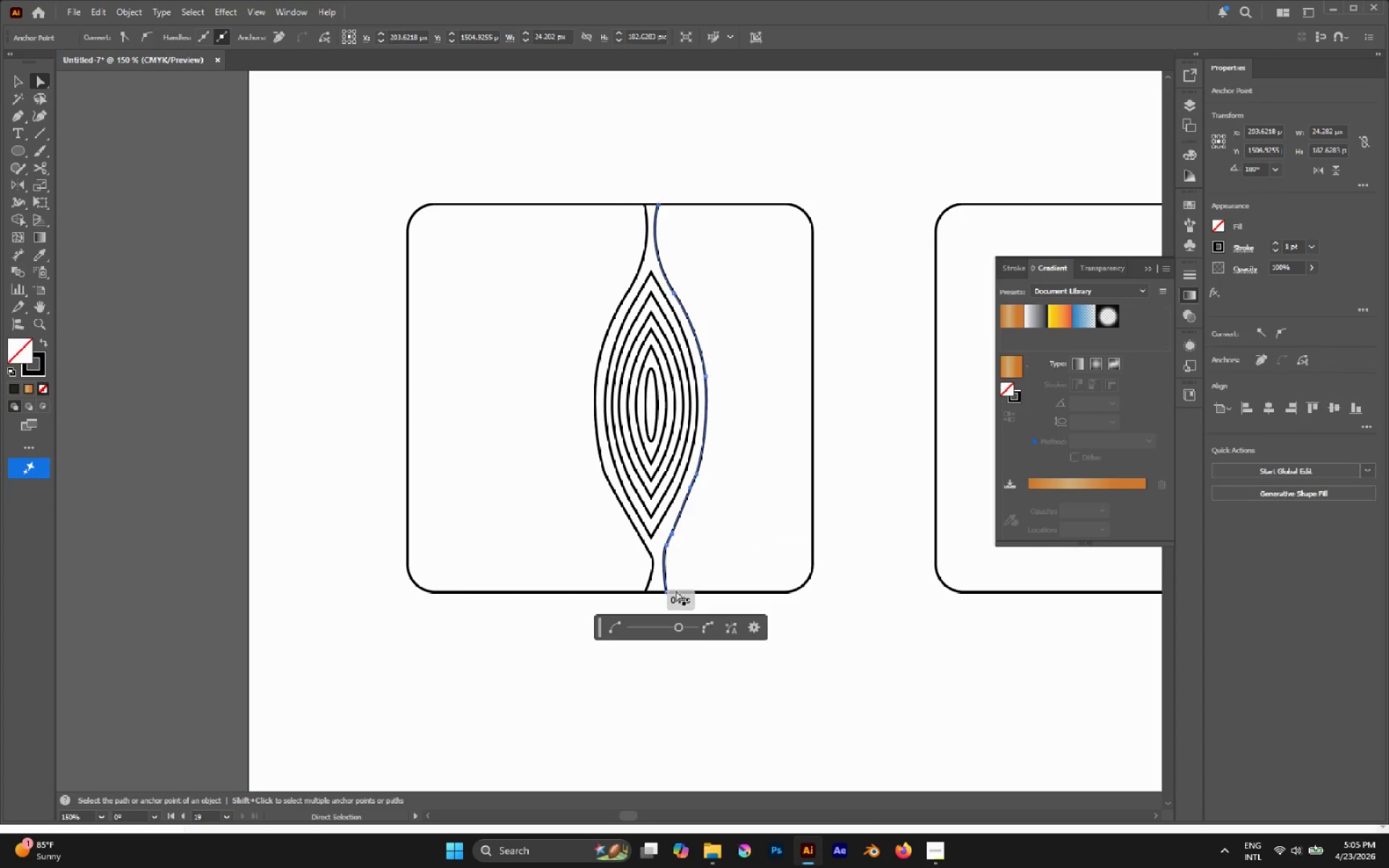 
left_click_drag(start_coordinate=[677, 622], to_coordinate=[665, 621])
 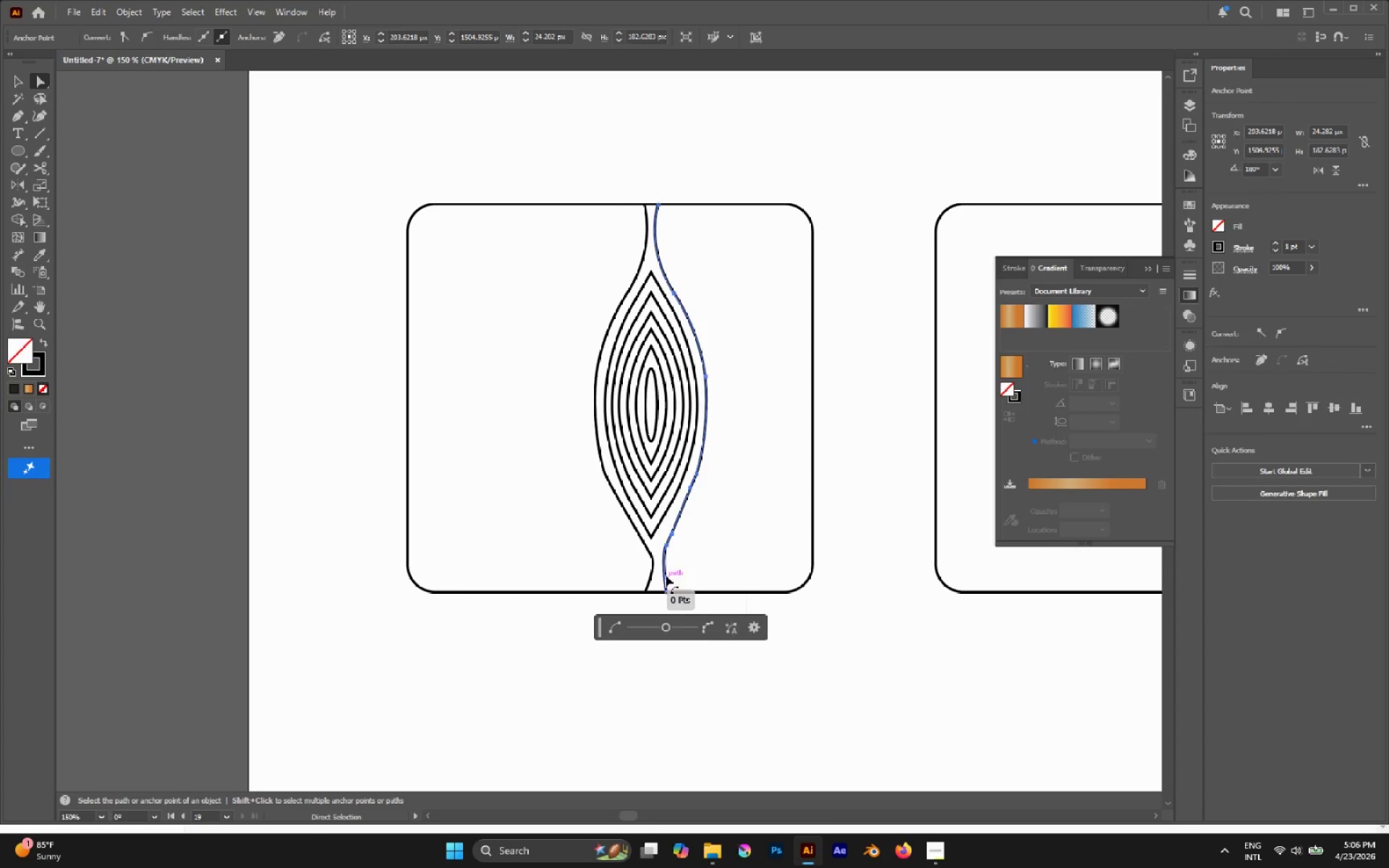 
hold_key(key=AltLeft, duration=0.67)
left_click([666, 548])
 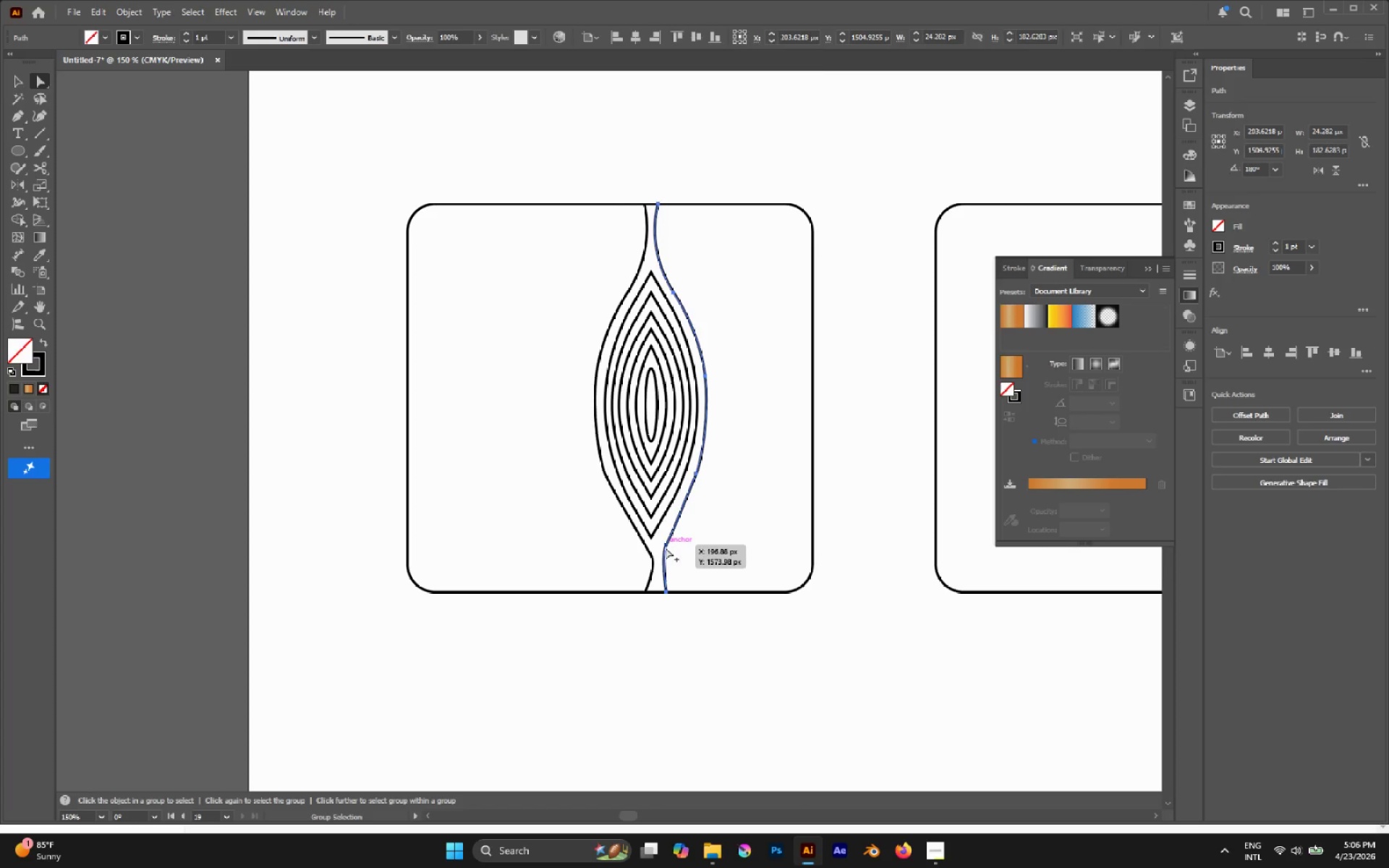 
right_click([666, 548])
 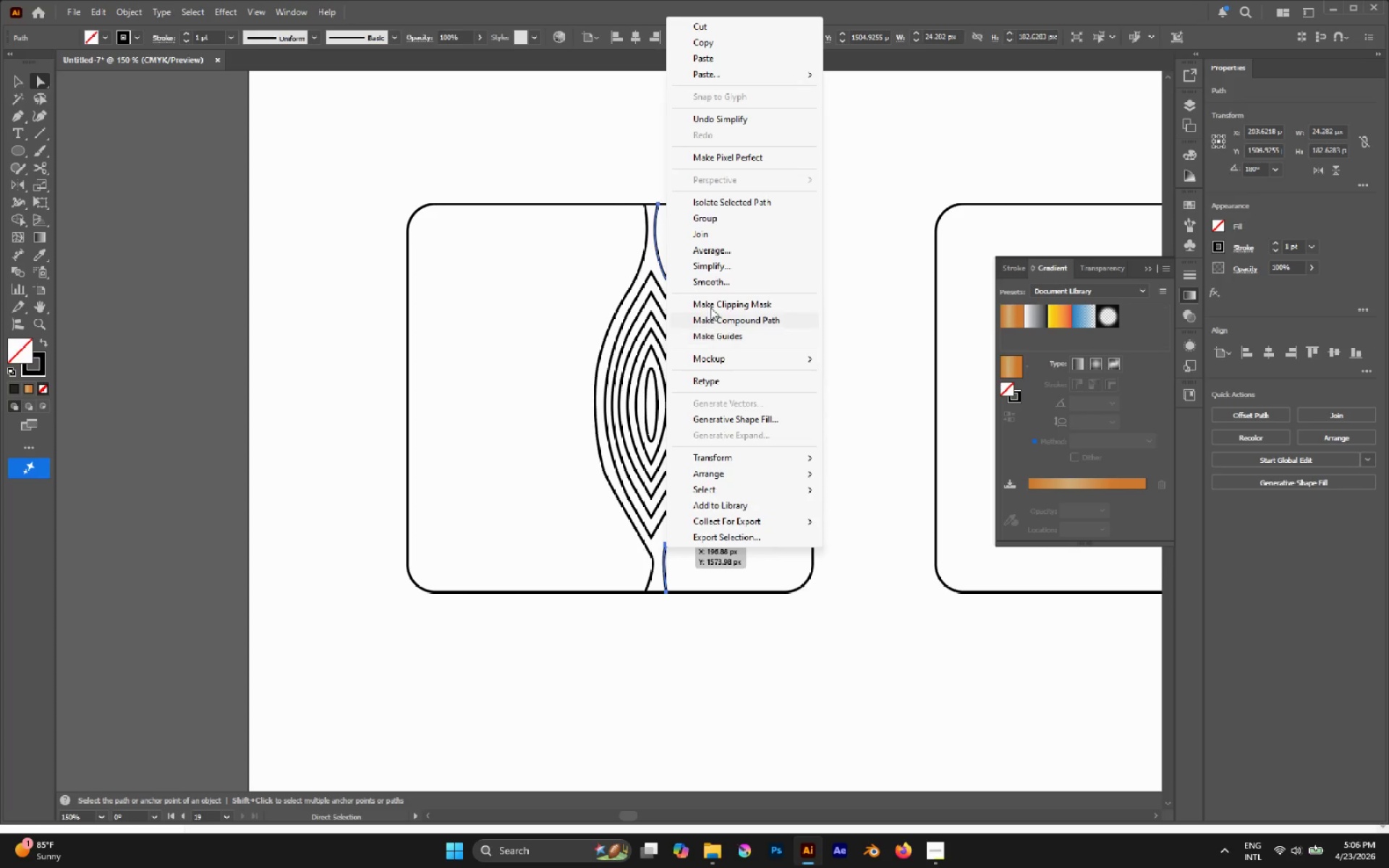 
left_click([710, 261])
 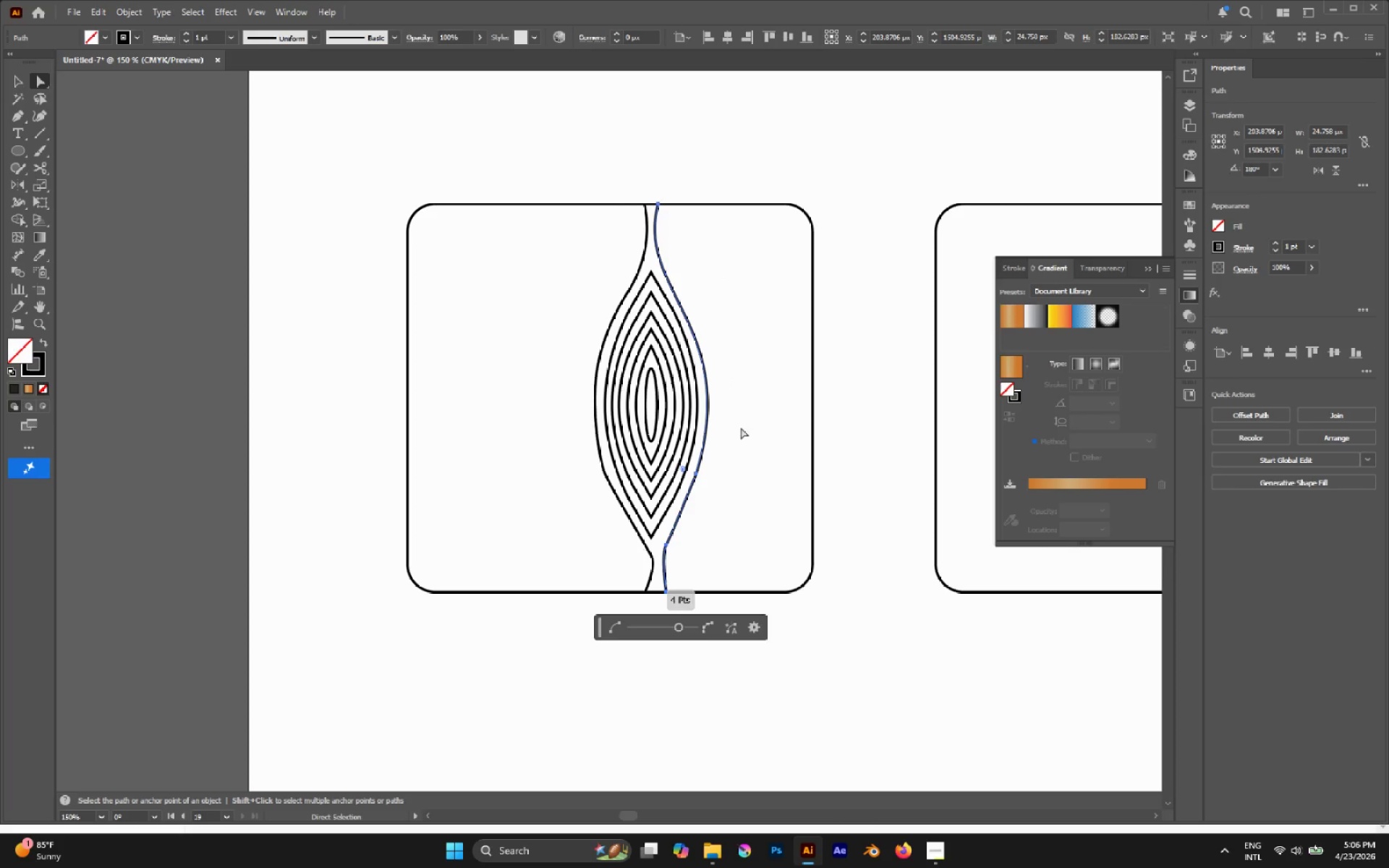 
left_click([725, 506])
 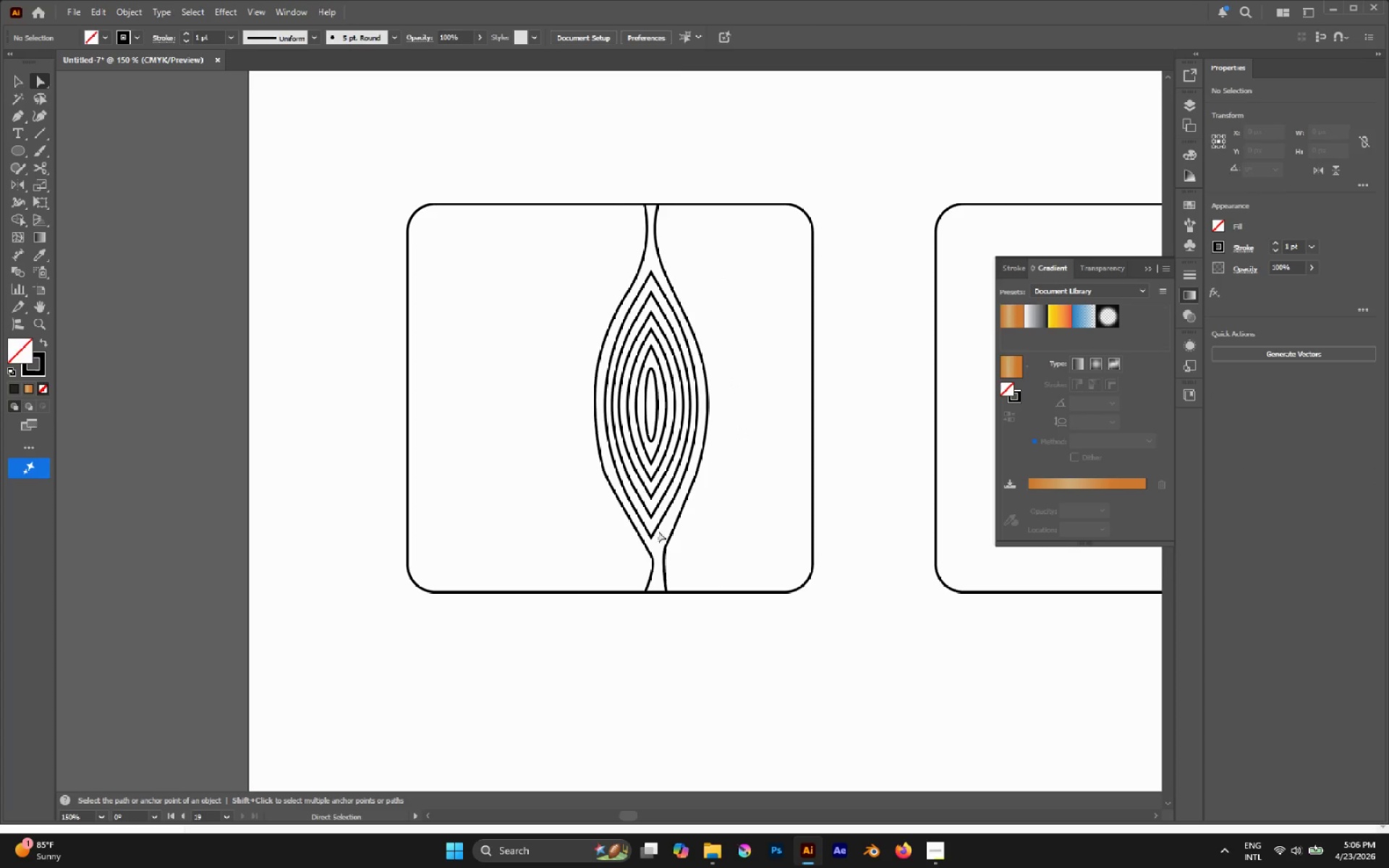 
key(Alt+AltLeft)
 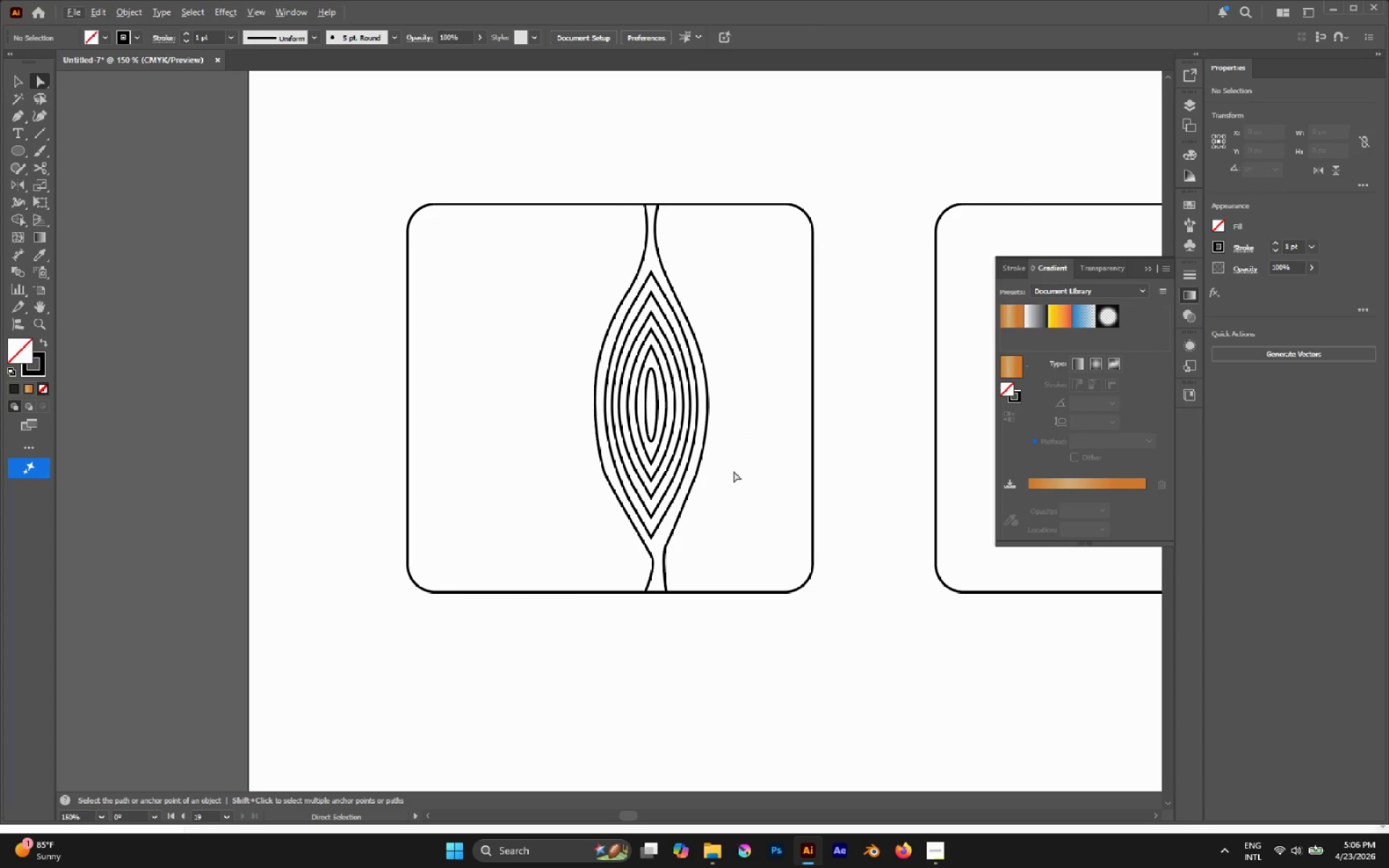 
key(P)
 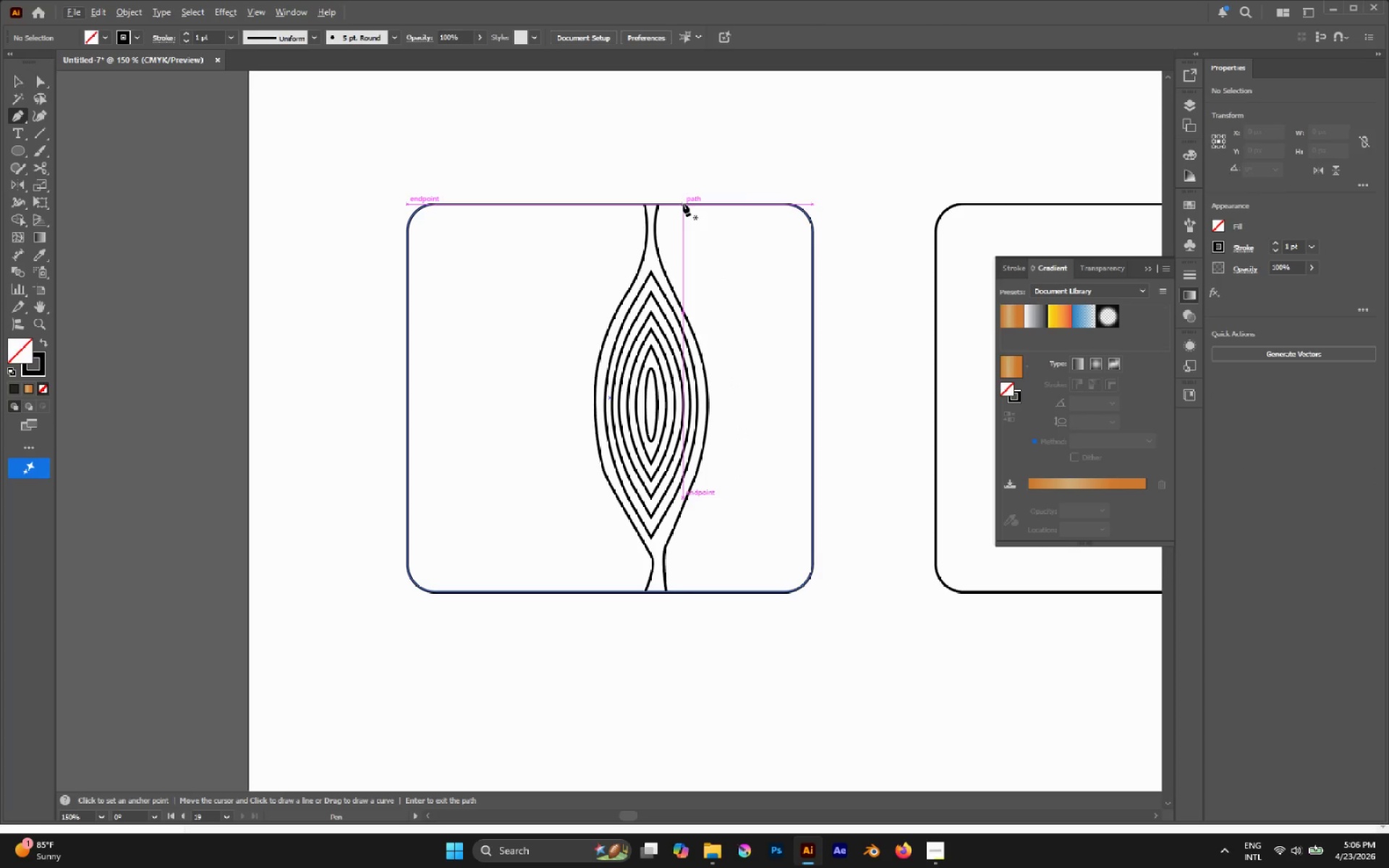 
double_click([684, 254])
 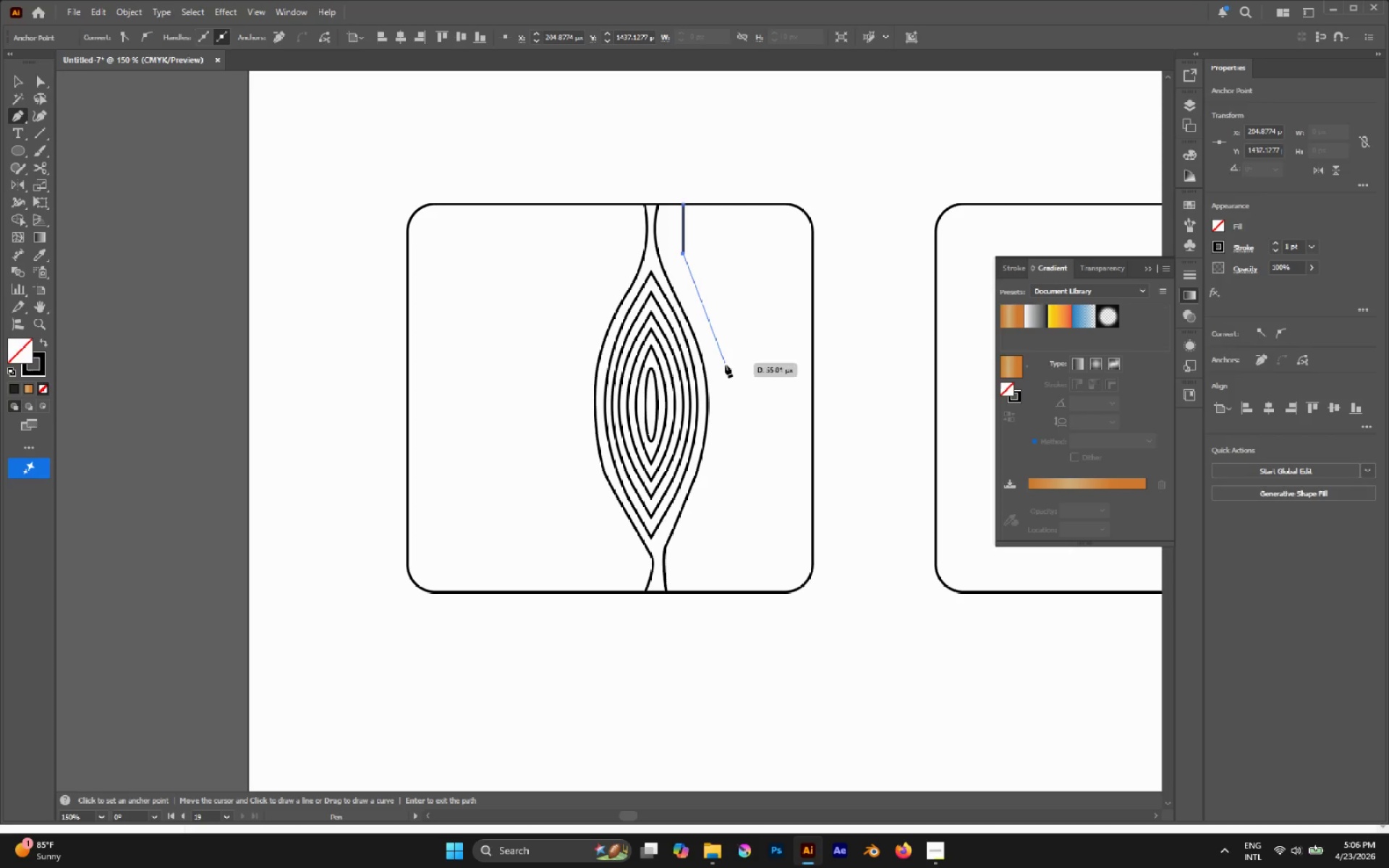 
left_click_drag(start_coordinate=[726, 384], to_coordinate=[731, 436])
 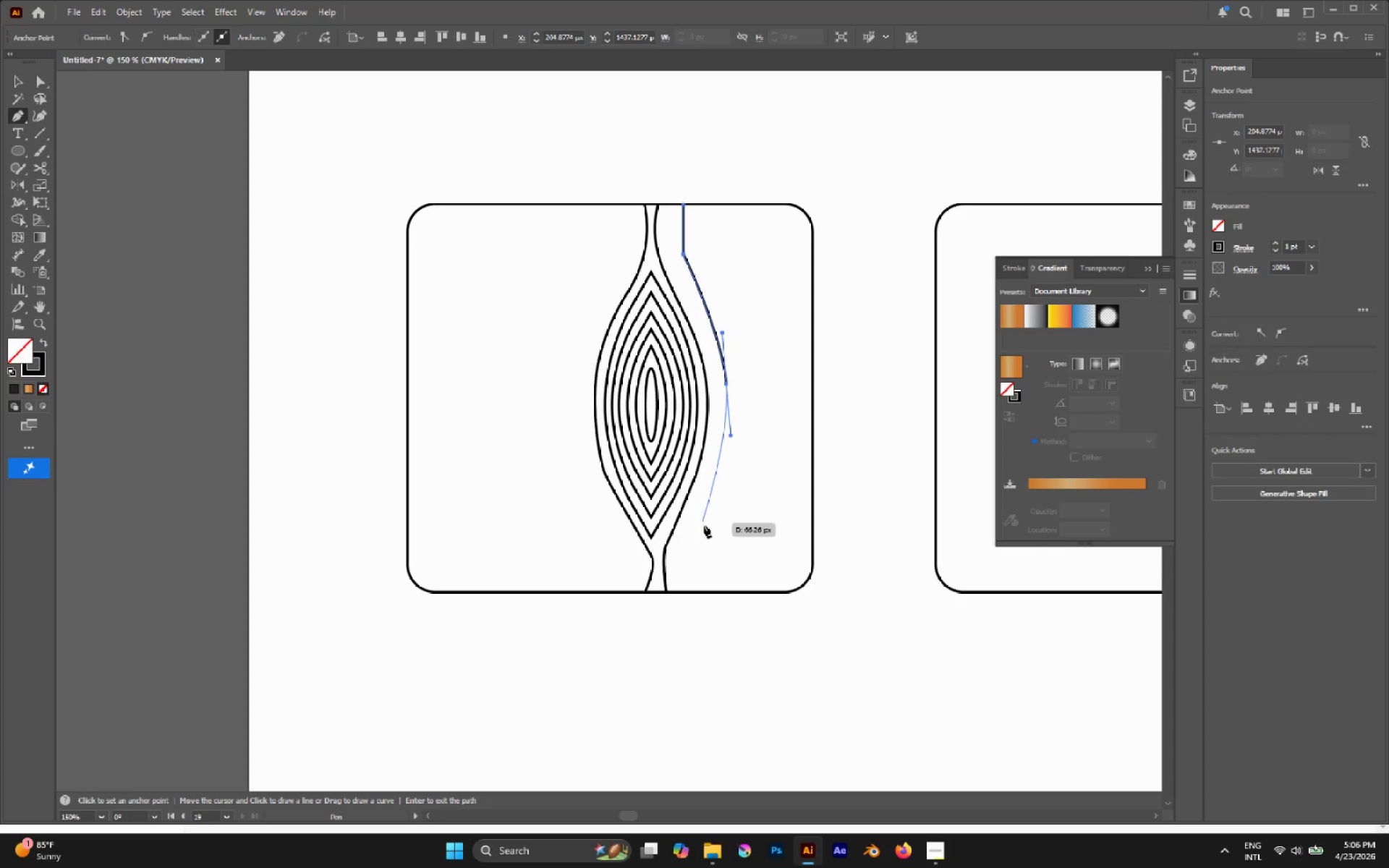 
left_click_drag(start_coordinate=[705, 543], to_coordinate=[705, 561])
 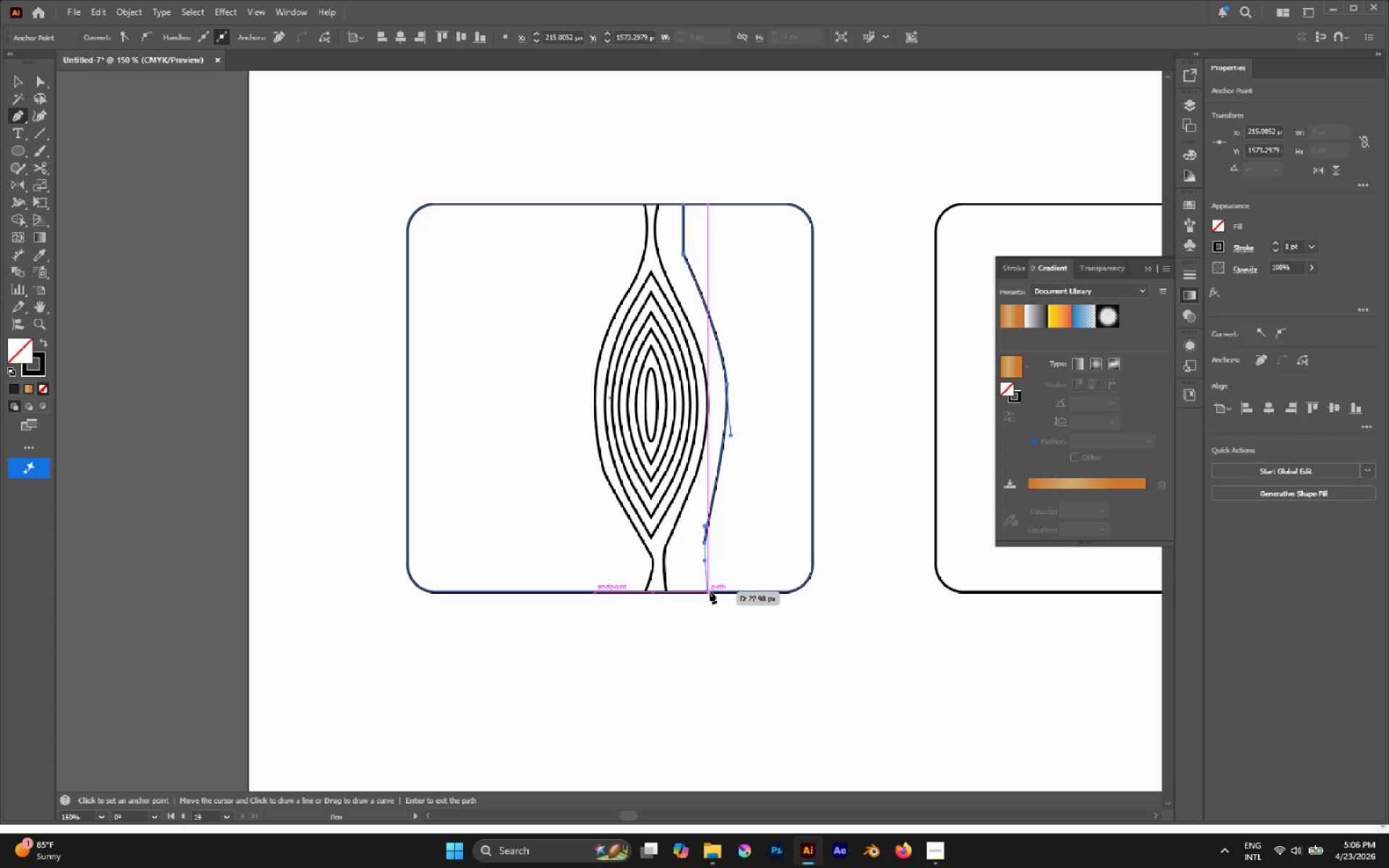 
left_click([712, 591])
 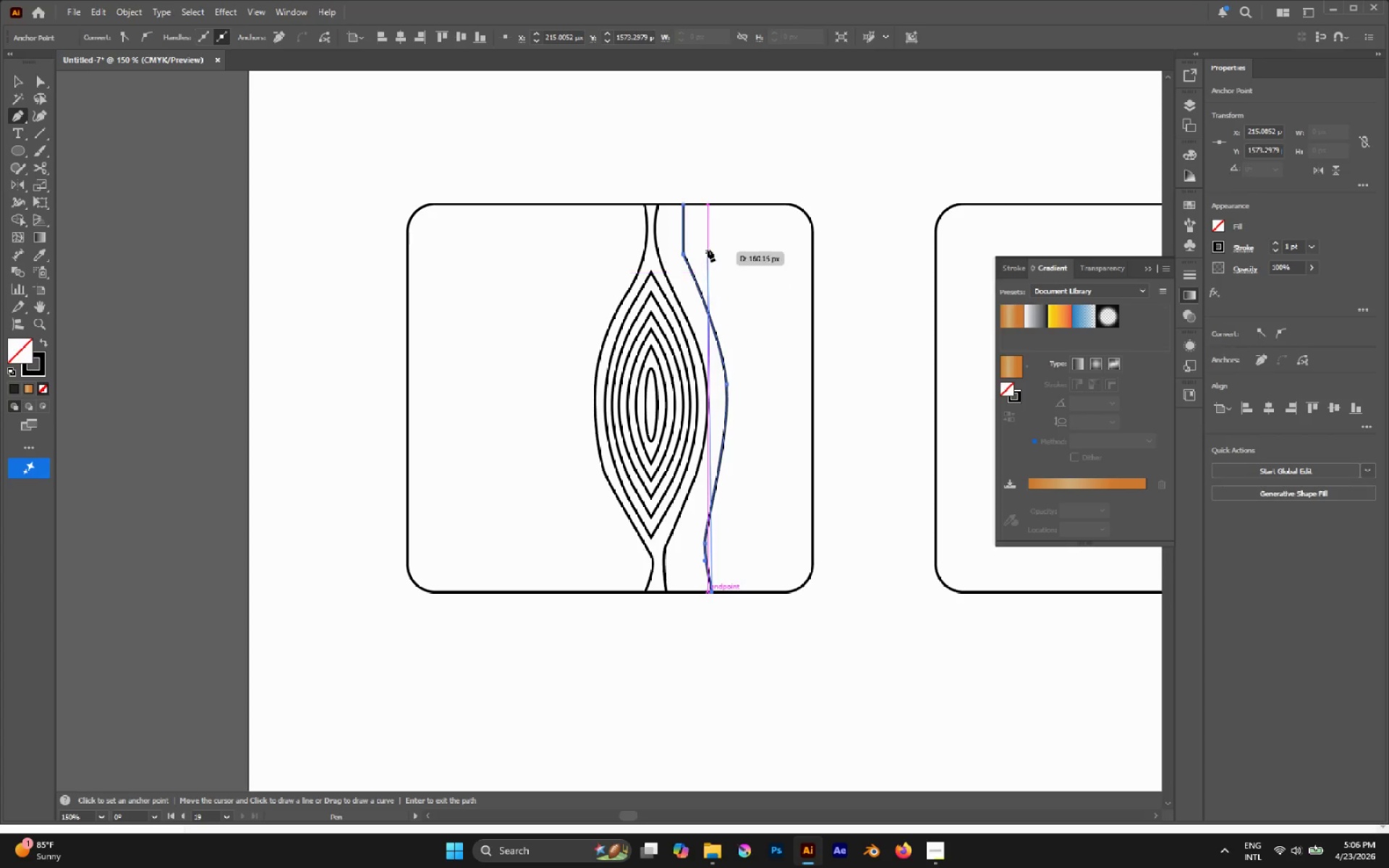 
key(Escape)
 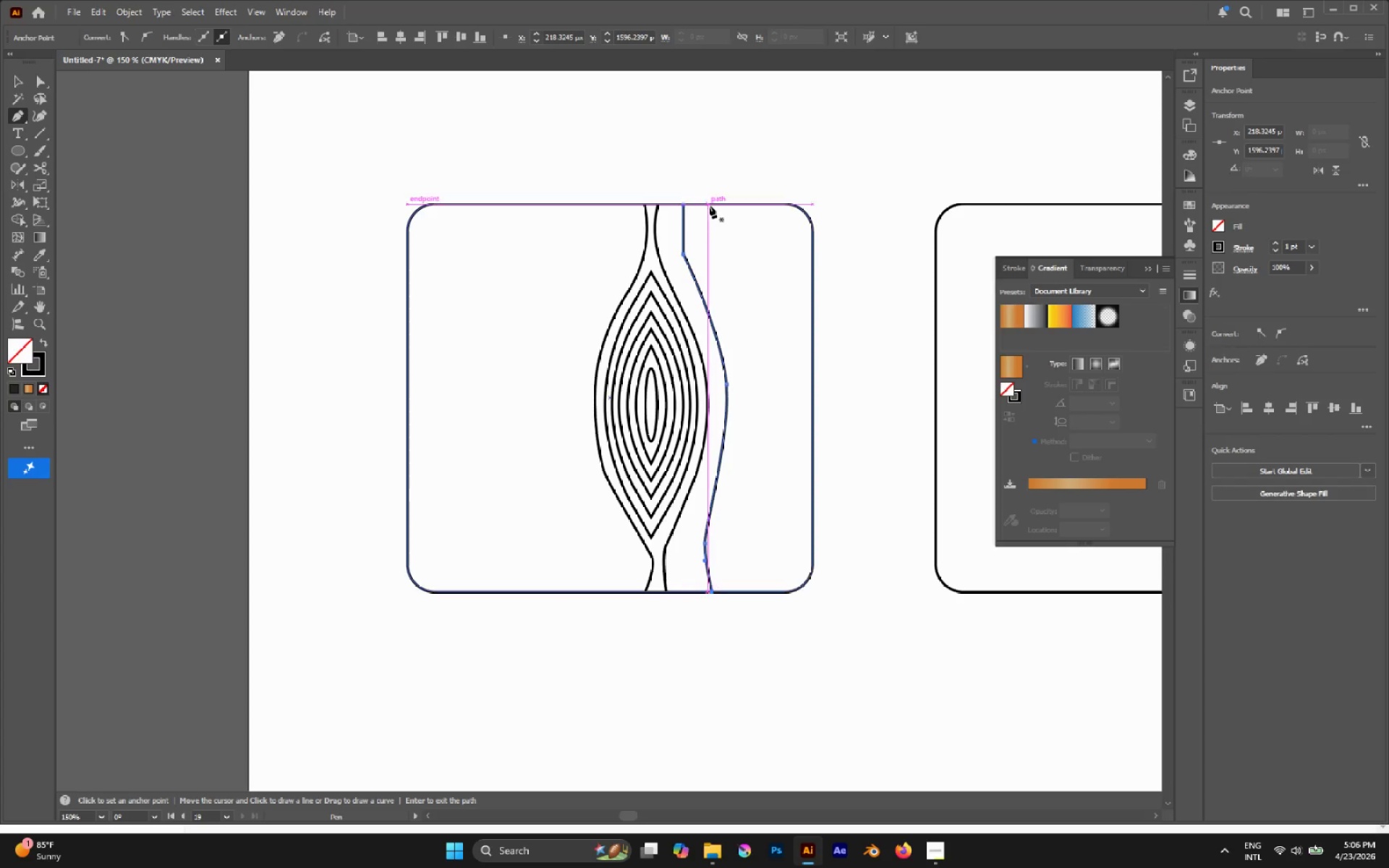 
left_click([709, 205])
 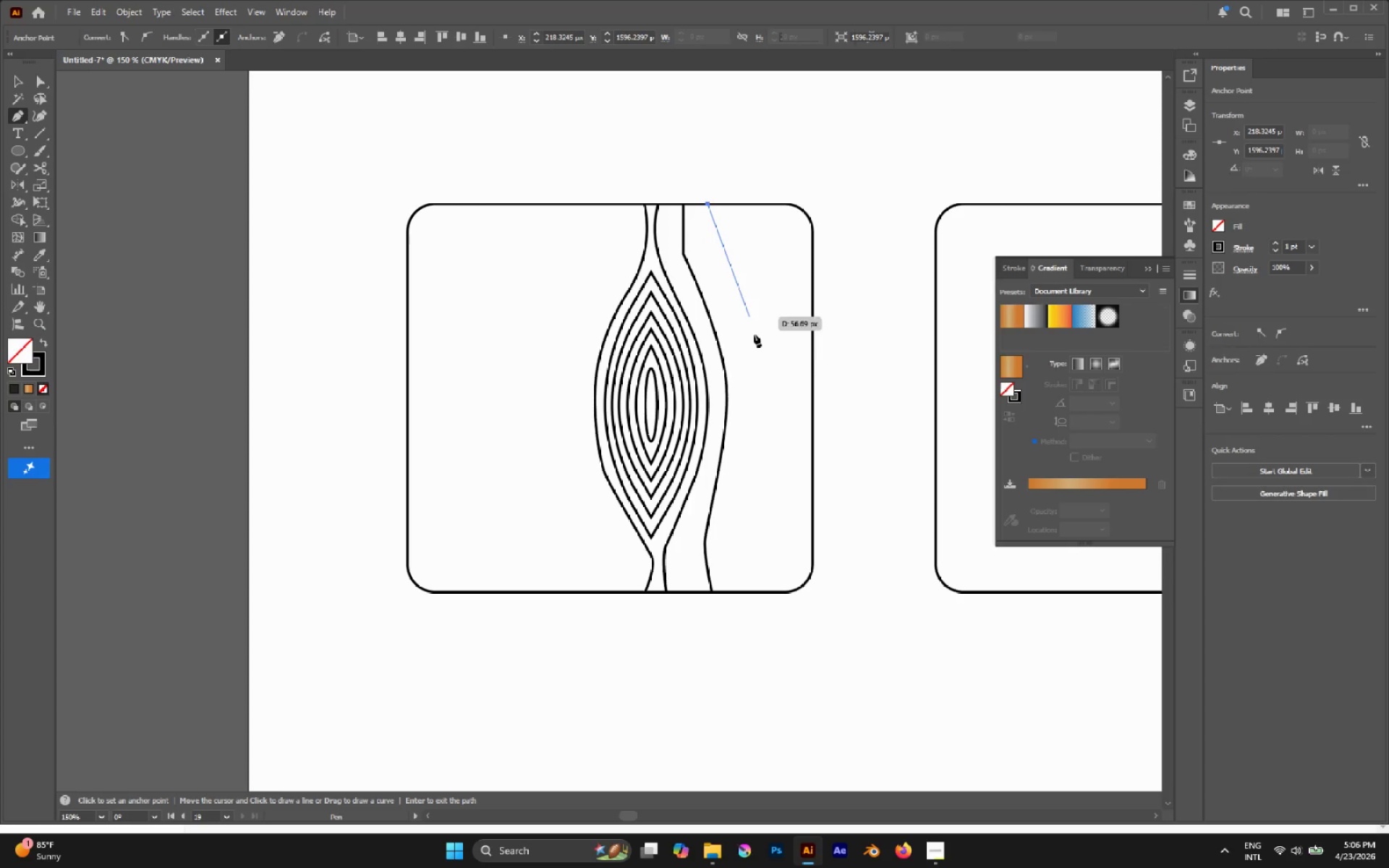 
left_click_drag(start_coordinate=[755, 367], to_coordinate=[755, 439])
 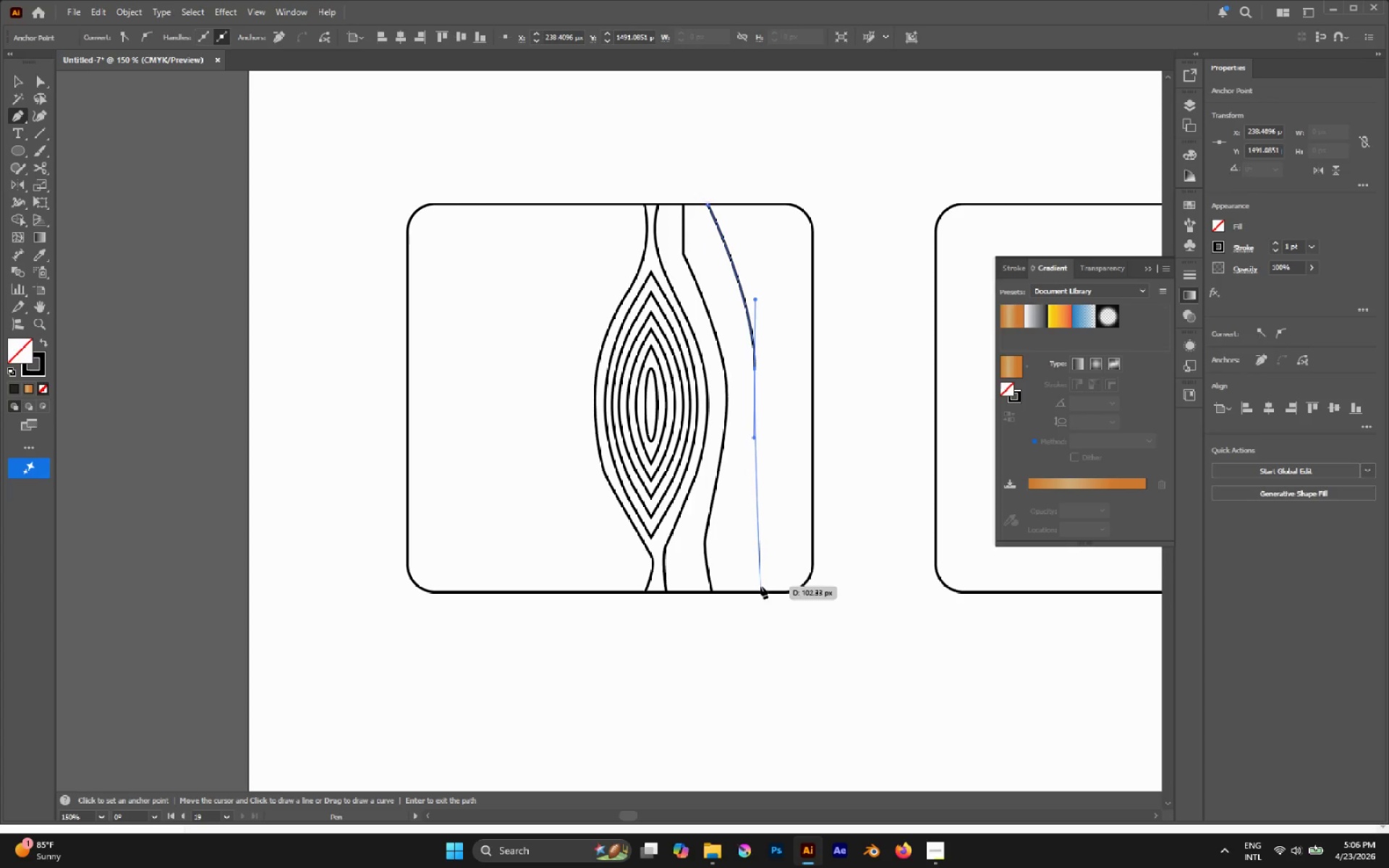 
left_click([760, 586])
 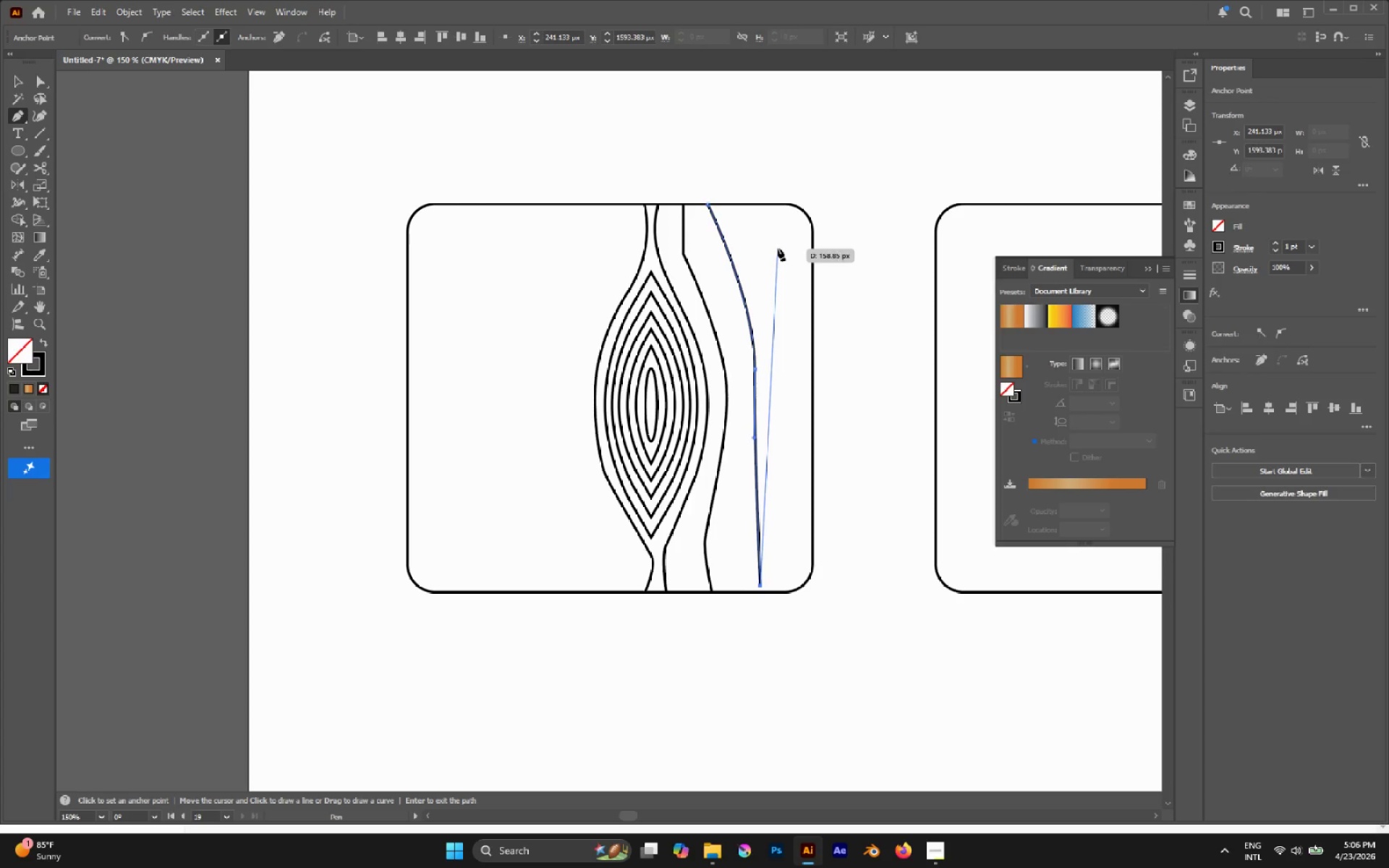 
key(Escape)
 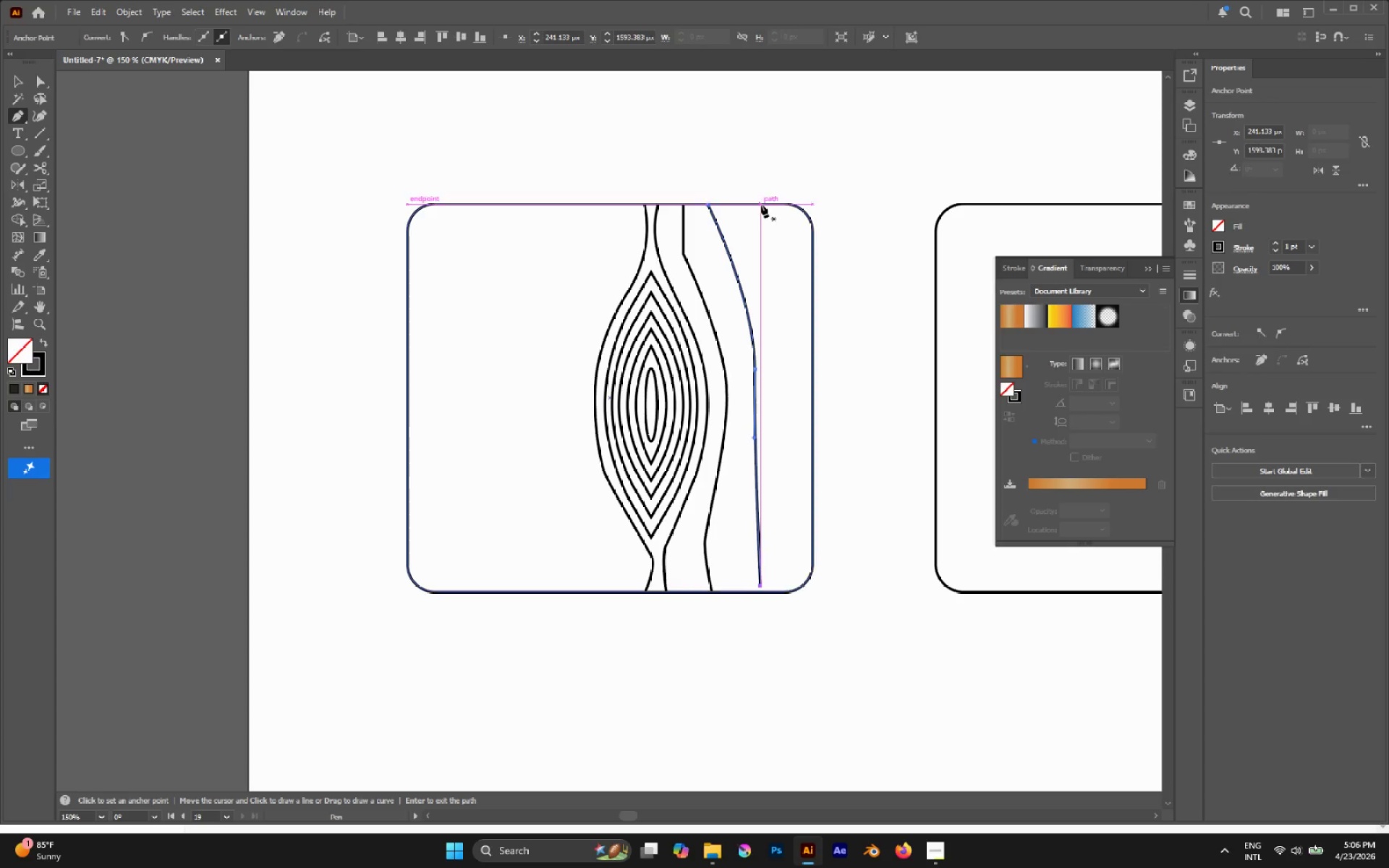 
left_click_drag(start_coordinate=[761, 205], to_coordinate=[761, 216])
 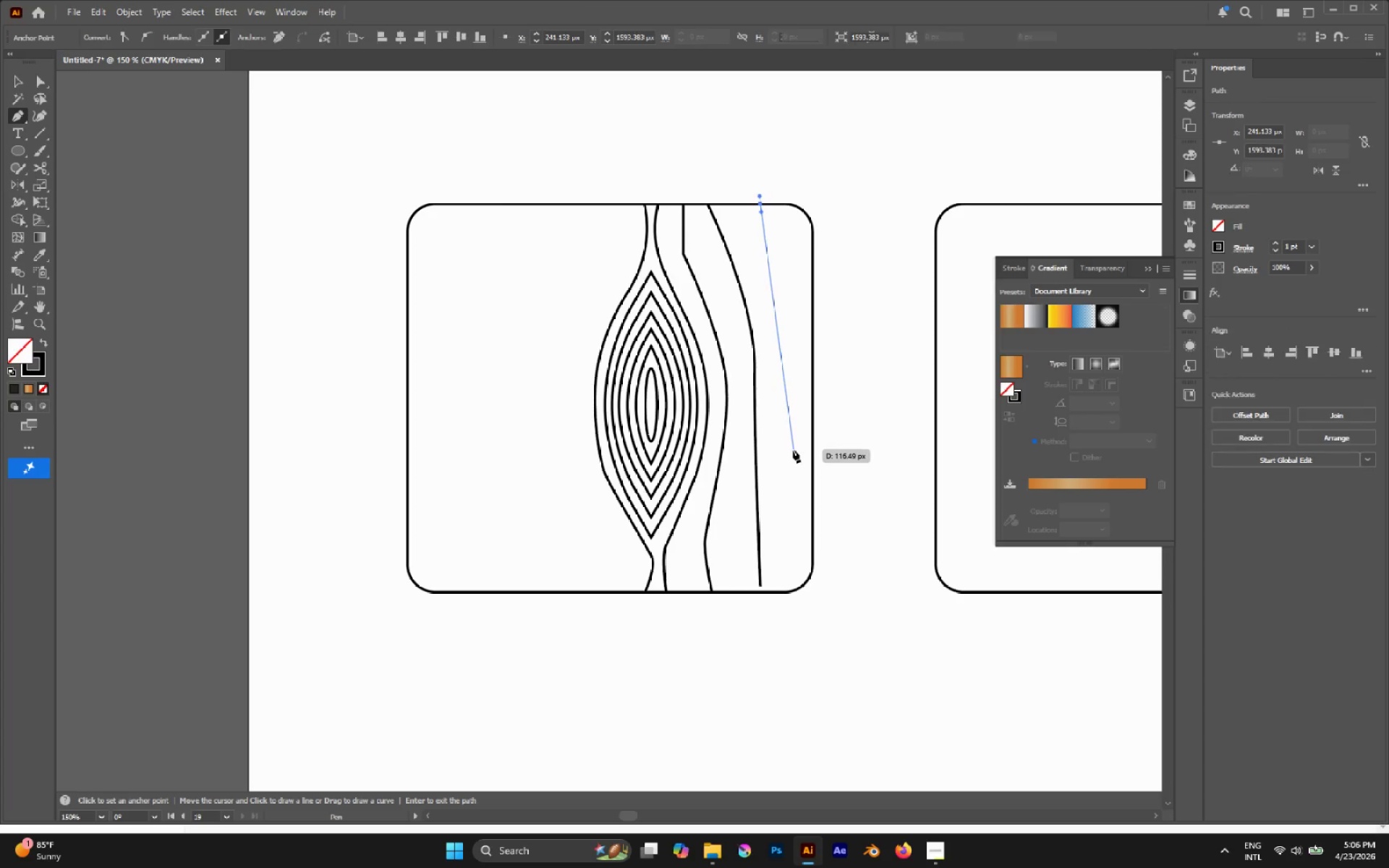 
left_click_drag(start_coordinate=[792, 463], to_coordinate=[792, 520])
 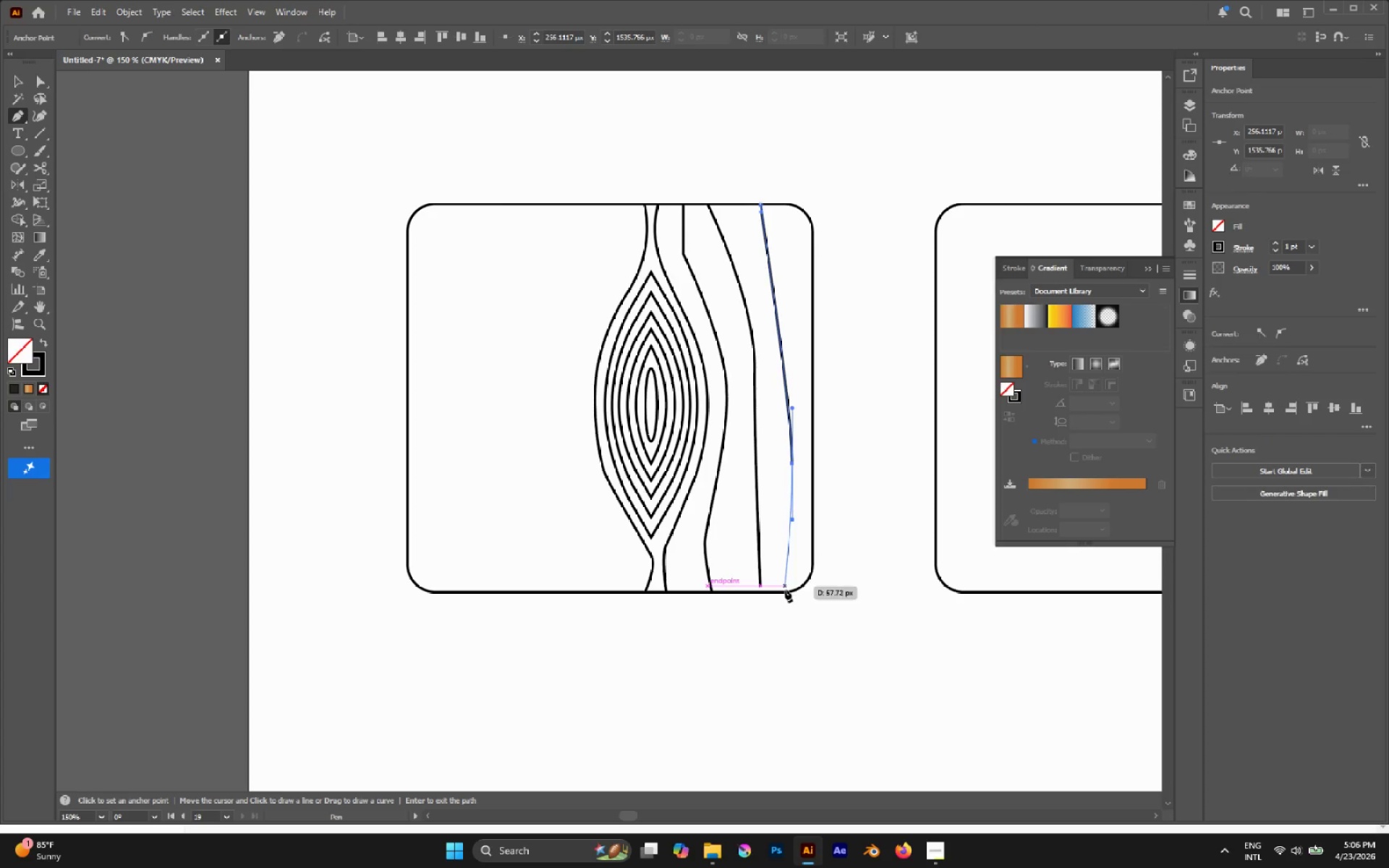 
left_click([788, 592])
 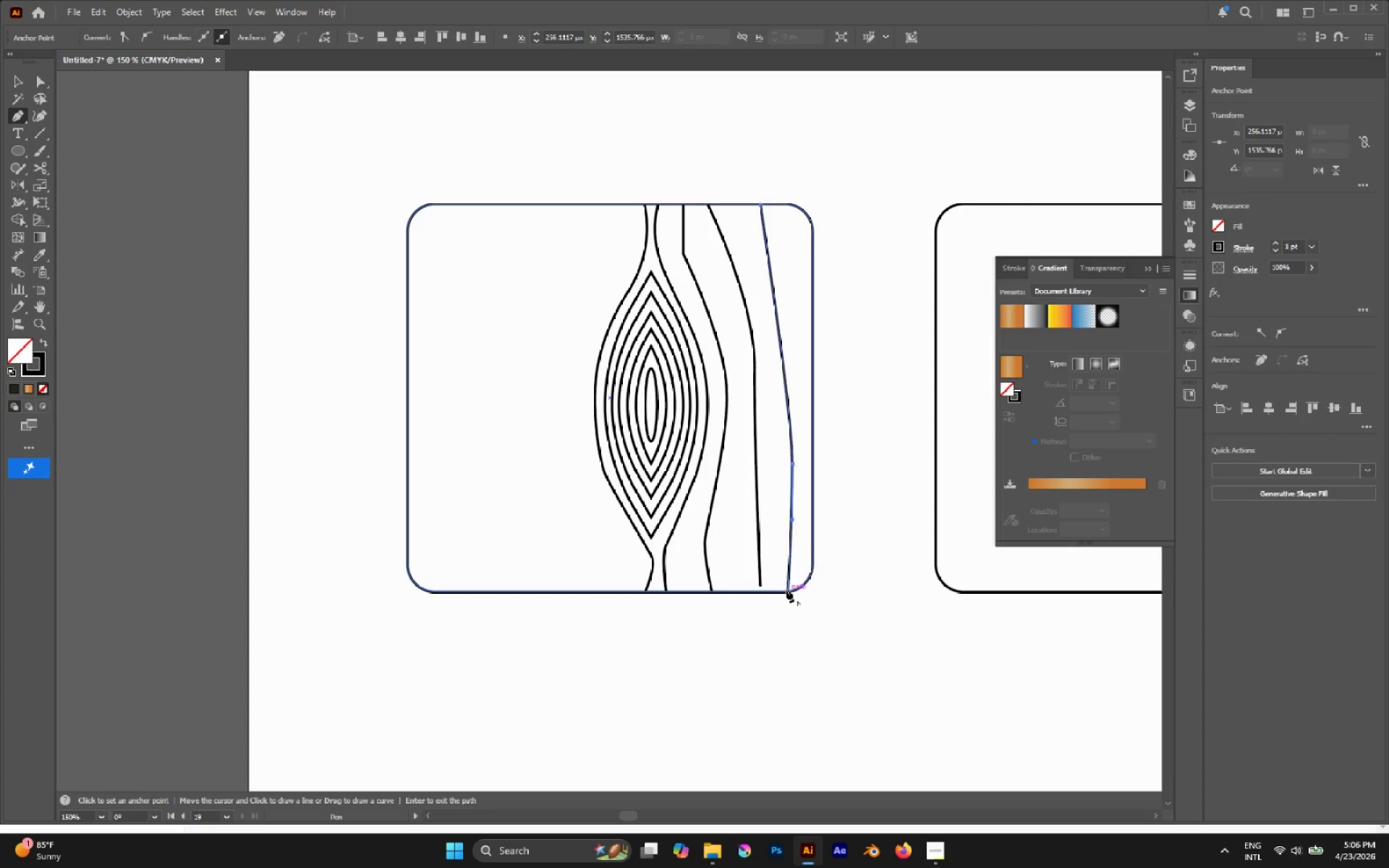 
key(Escape)
 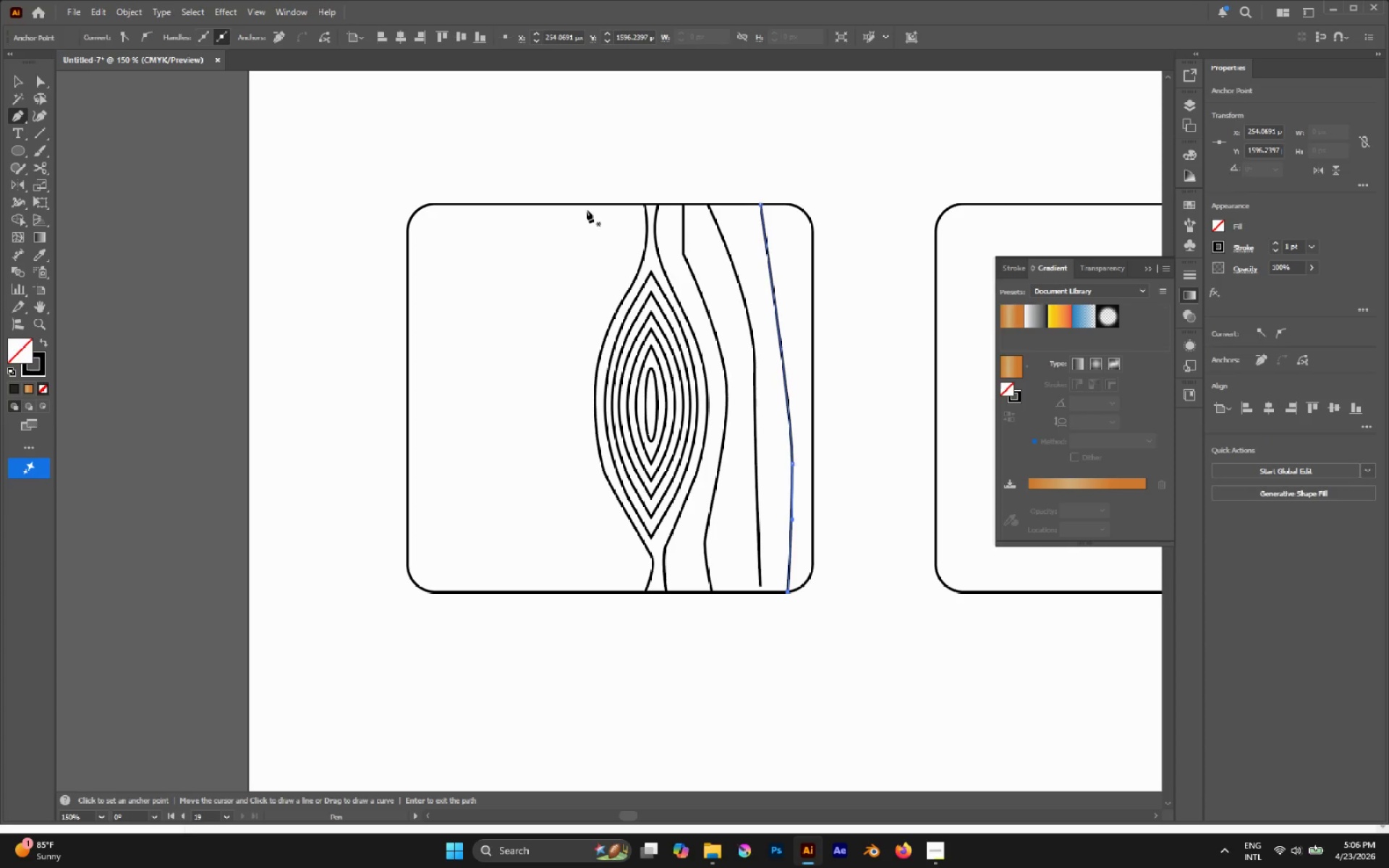 
left_click([599, 206])
 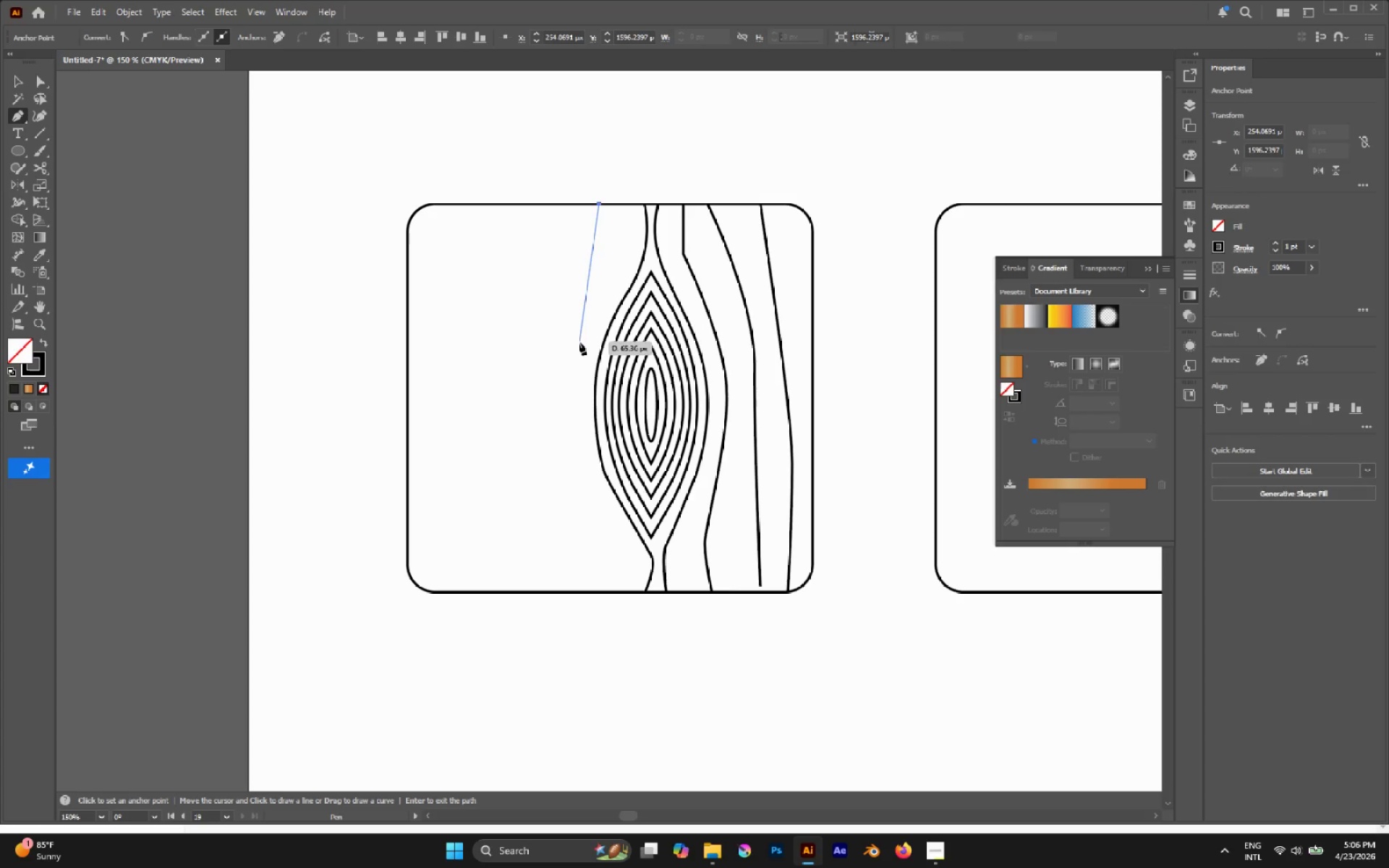 
left_click_drag(start_coordinate=[574, 359], to_coordinate=[557, 391])
 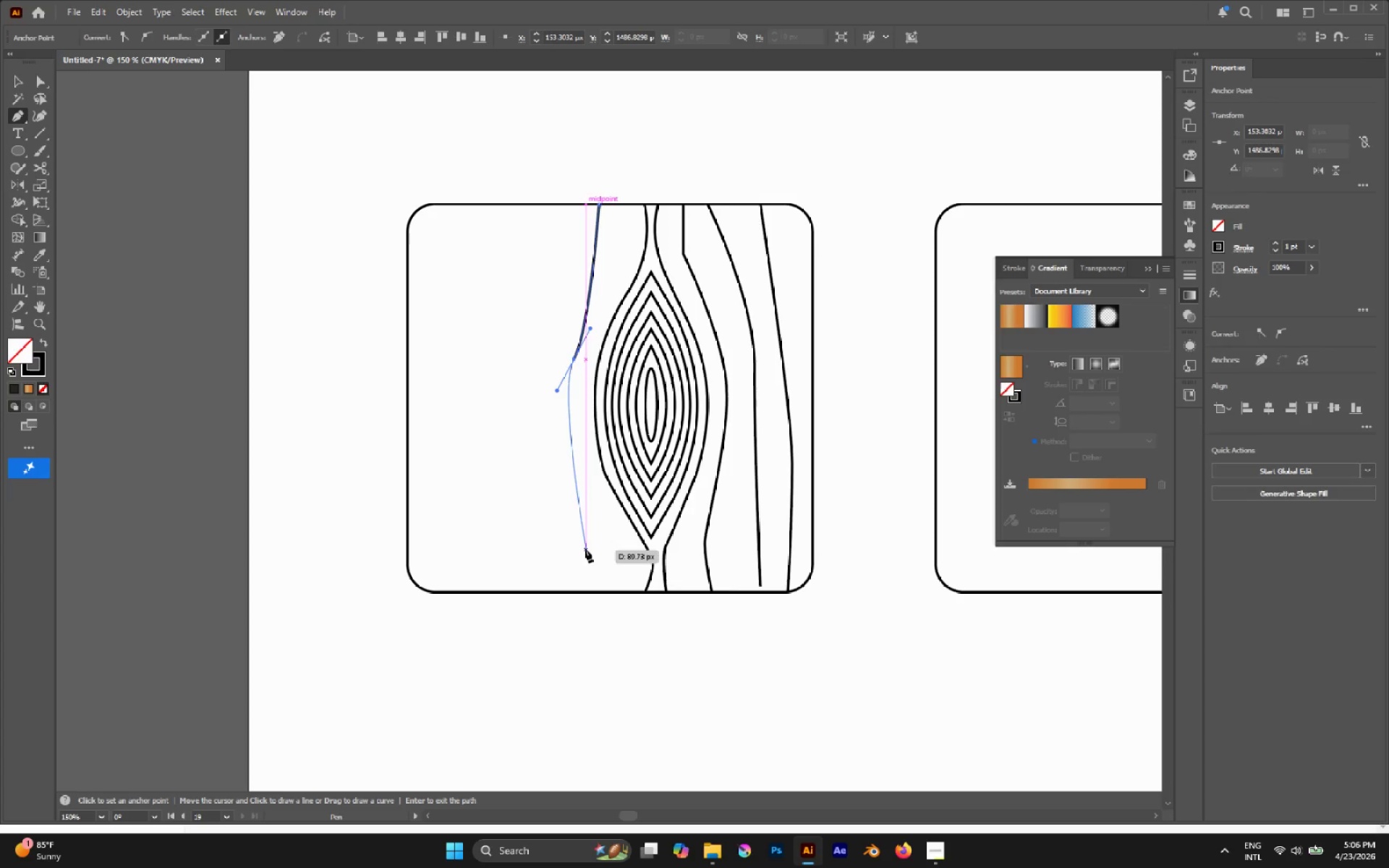 
left_click_drag(start_coordinate=[591, 556], to_coordinate=[605, 578])
 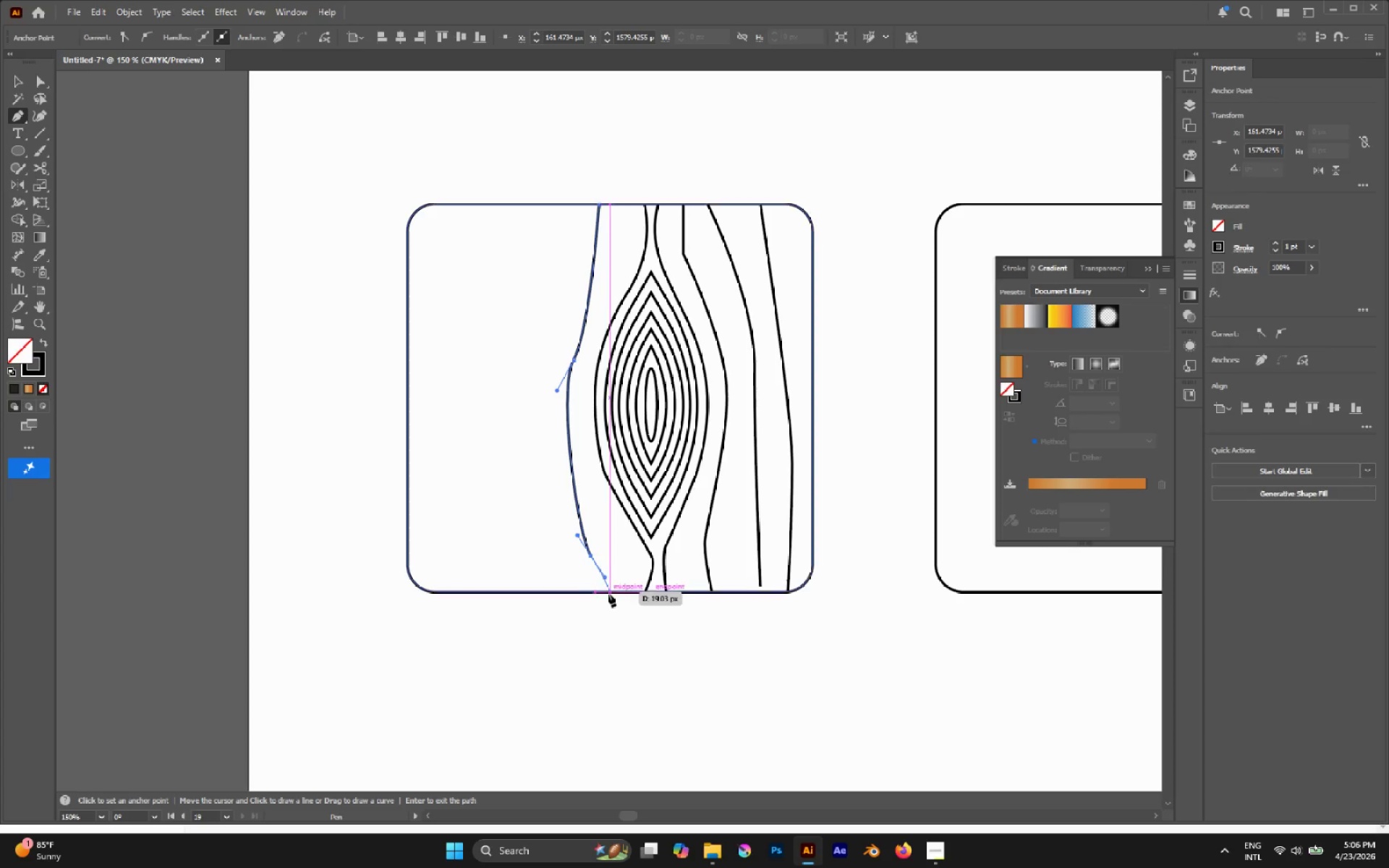 
left_click([607, 591])
 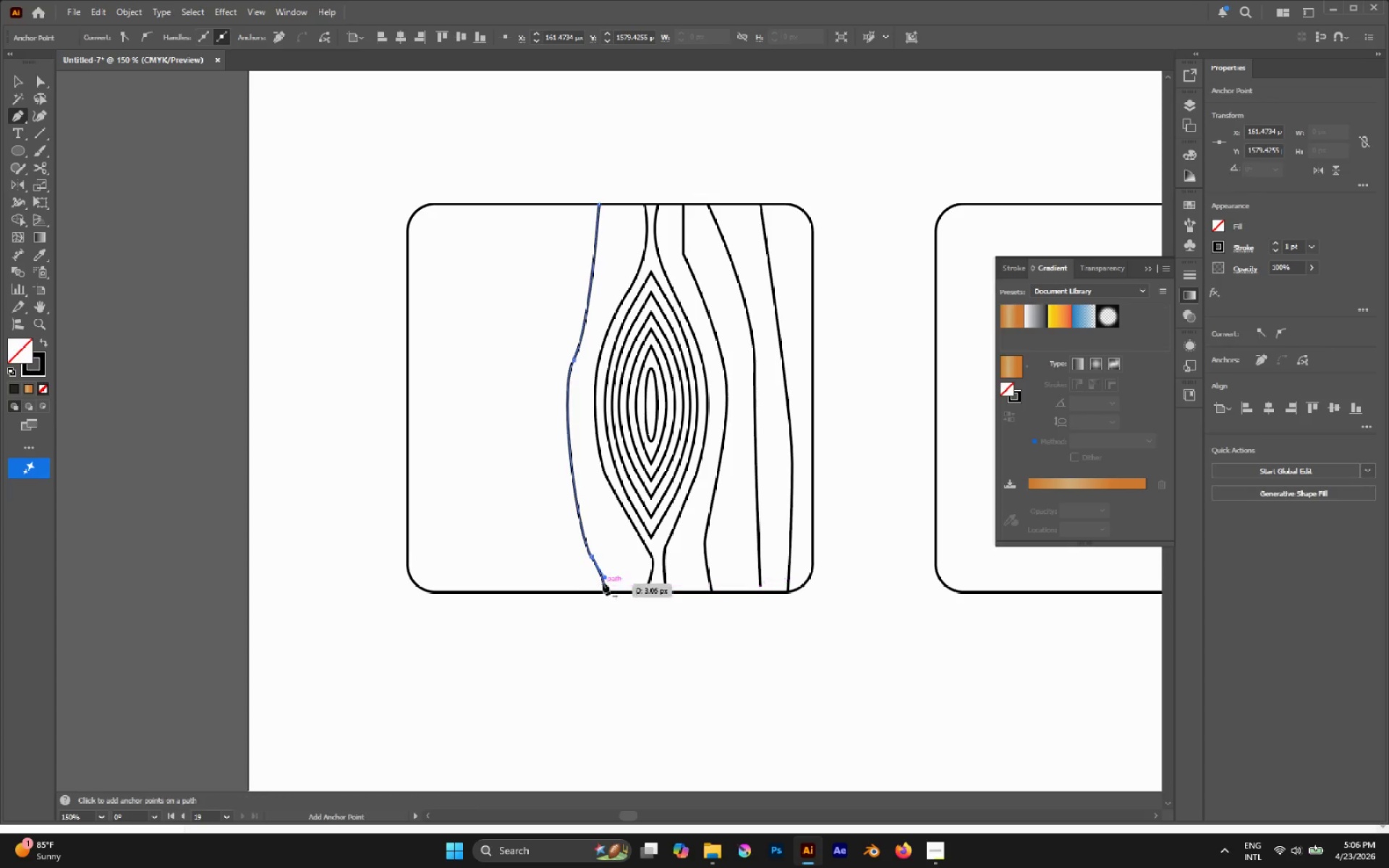 
key(Escape)
 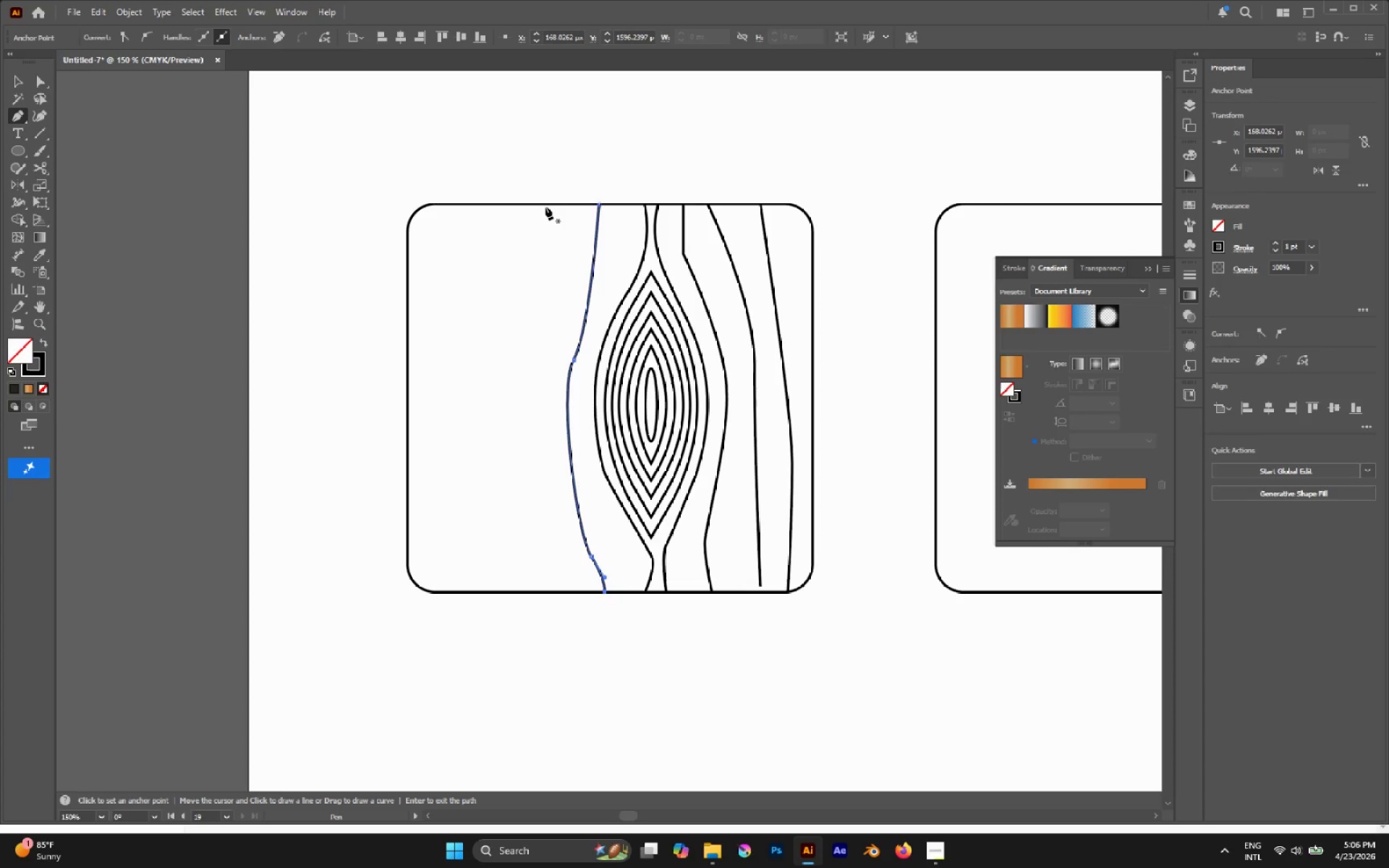 
left_click([547, 205])
 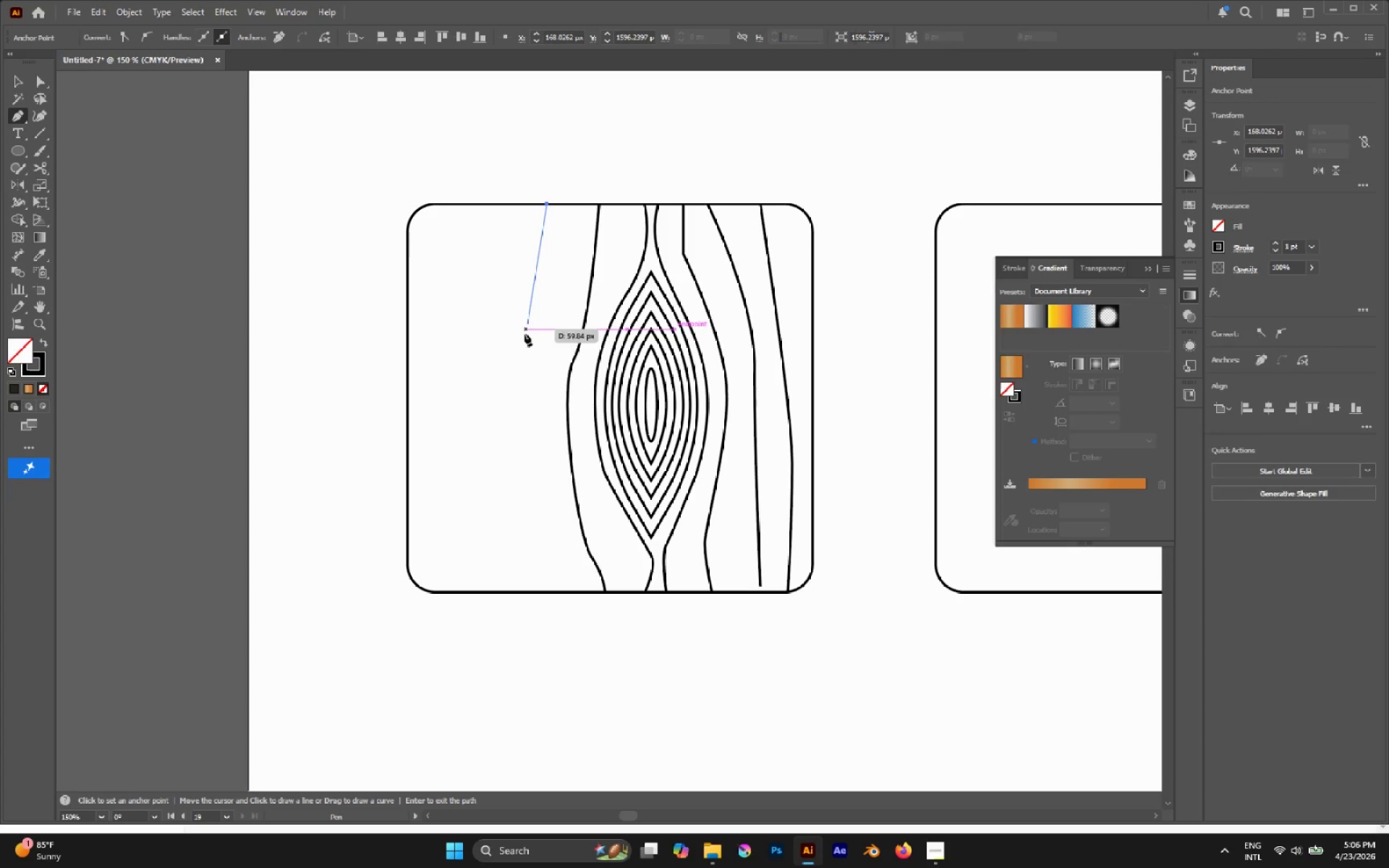 
left_click_drag(start_coordinate=[525, 373], to_coordinate=[515, 403])
 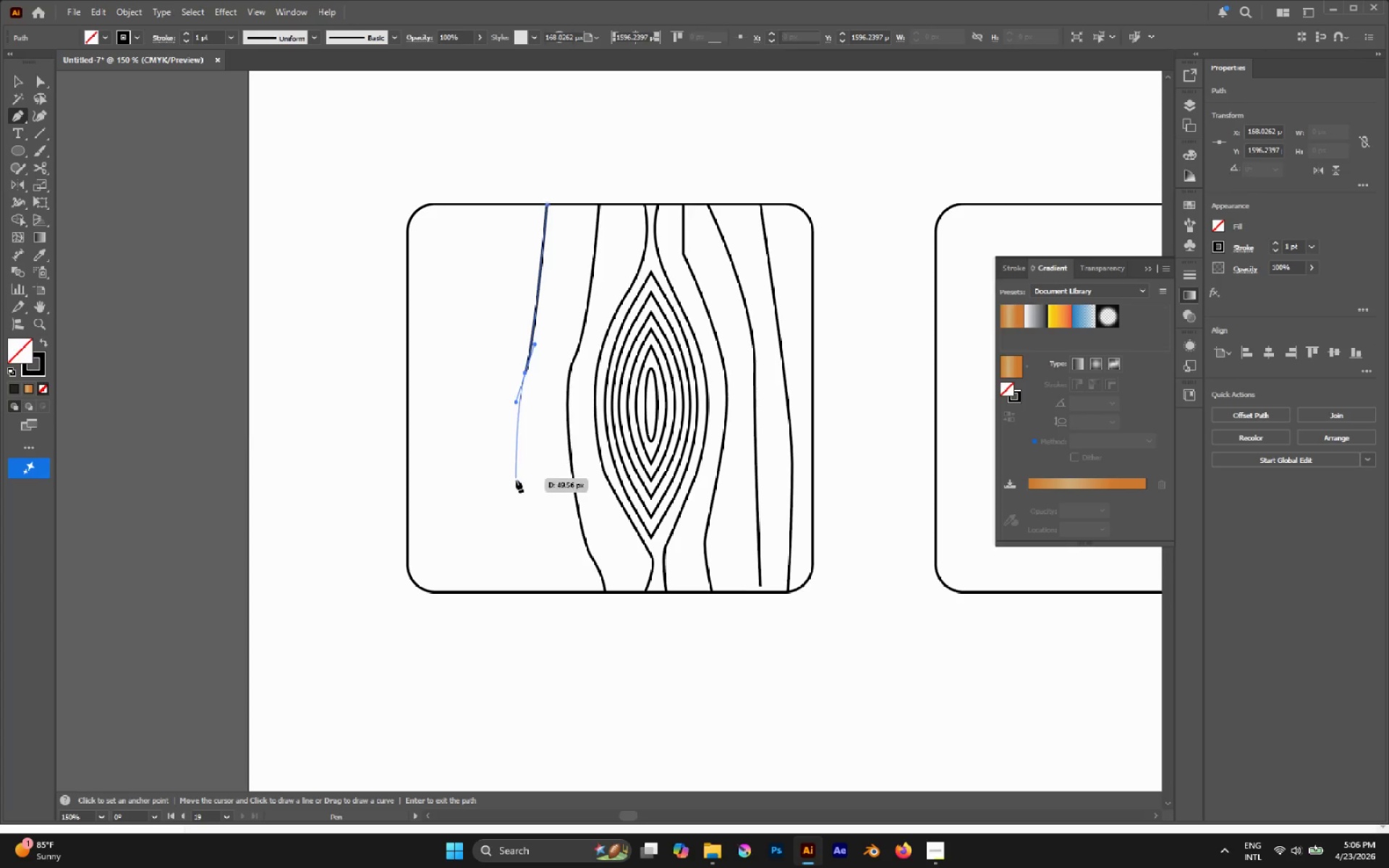 
left_click_drag(start_coordinate=[521, 495], to_coordinate=[535, 525])
 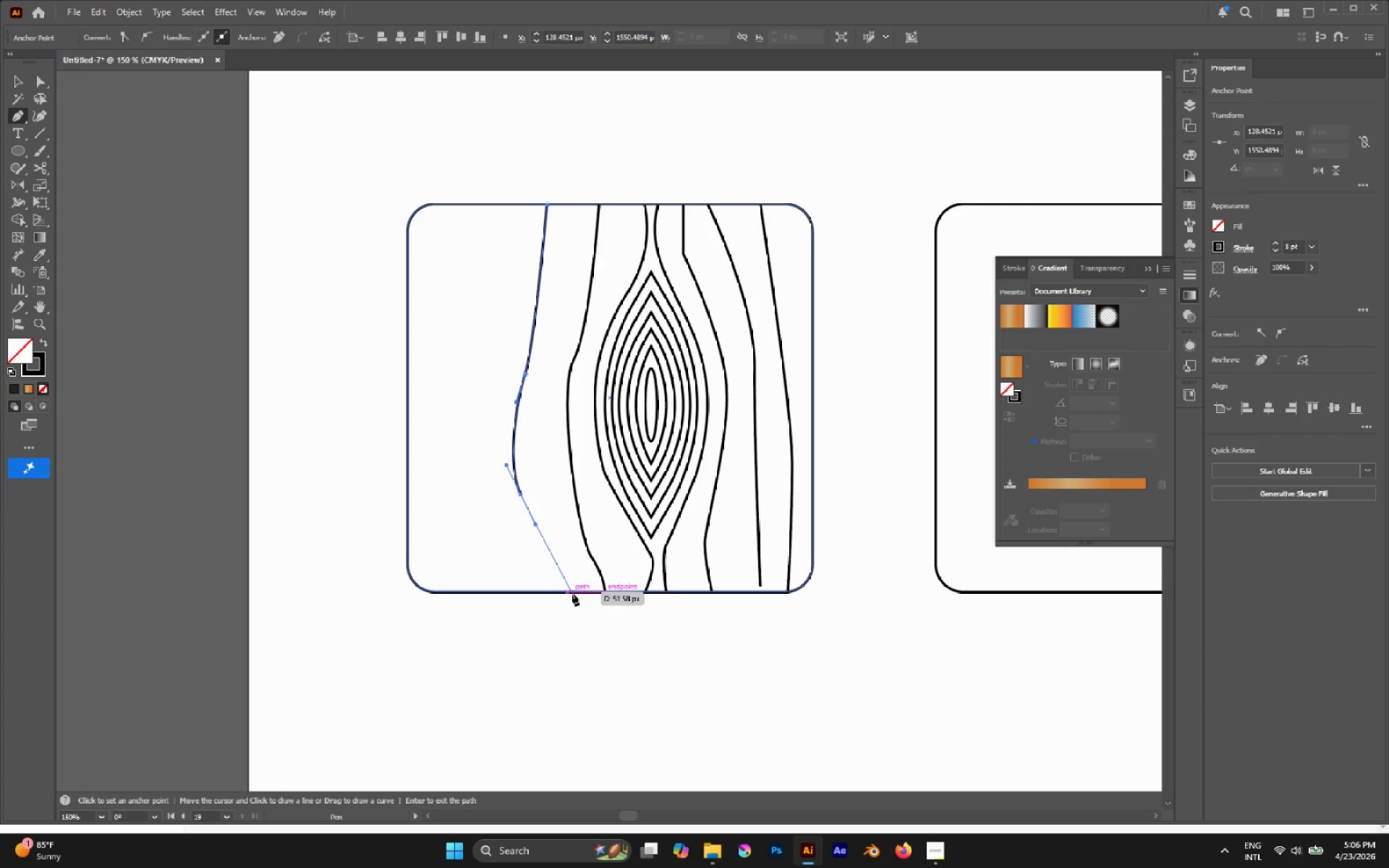 
left_click([572, 593])
 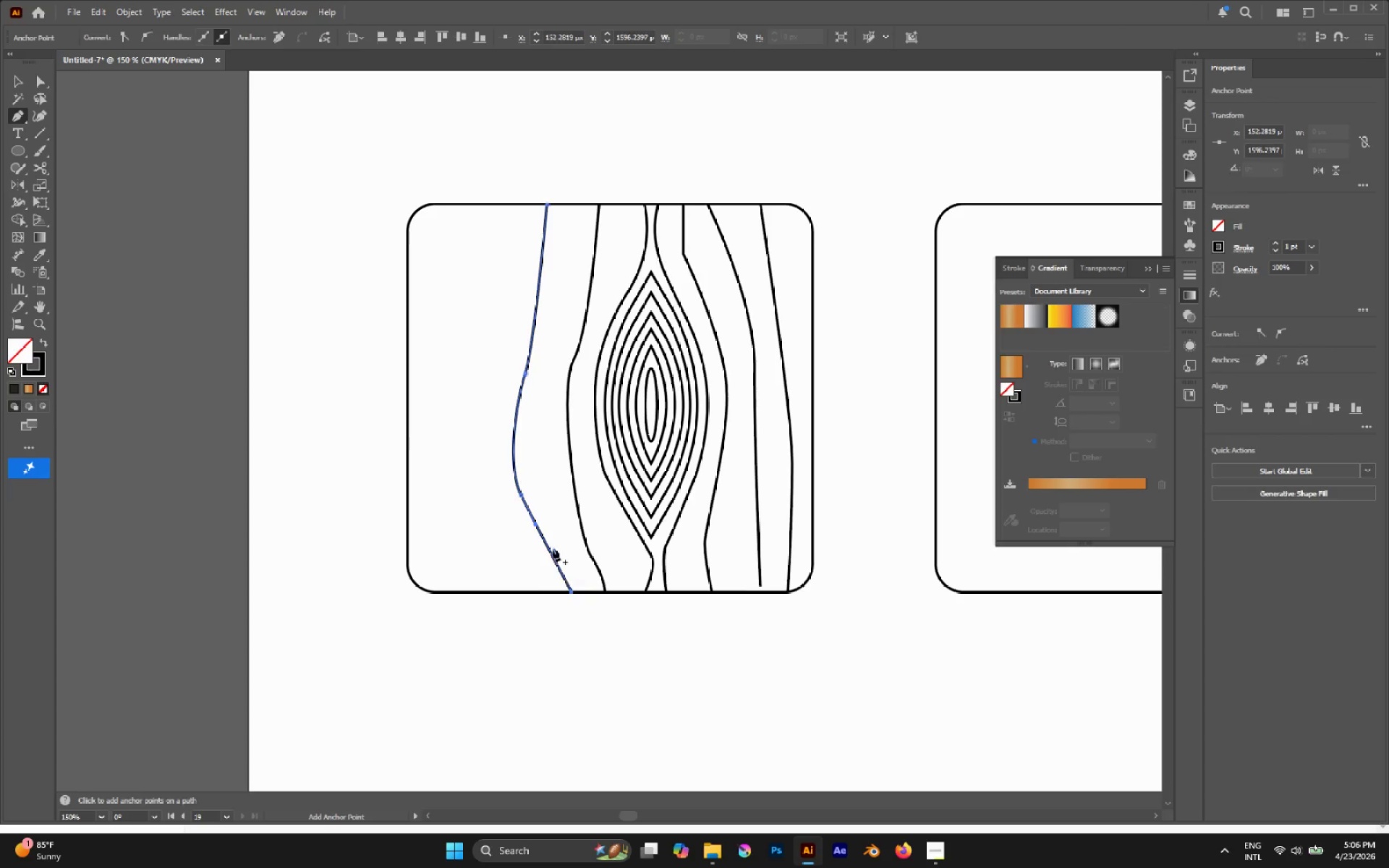 
key(Escape)
 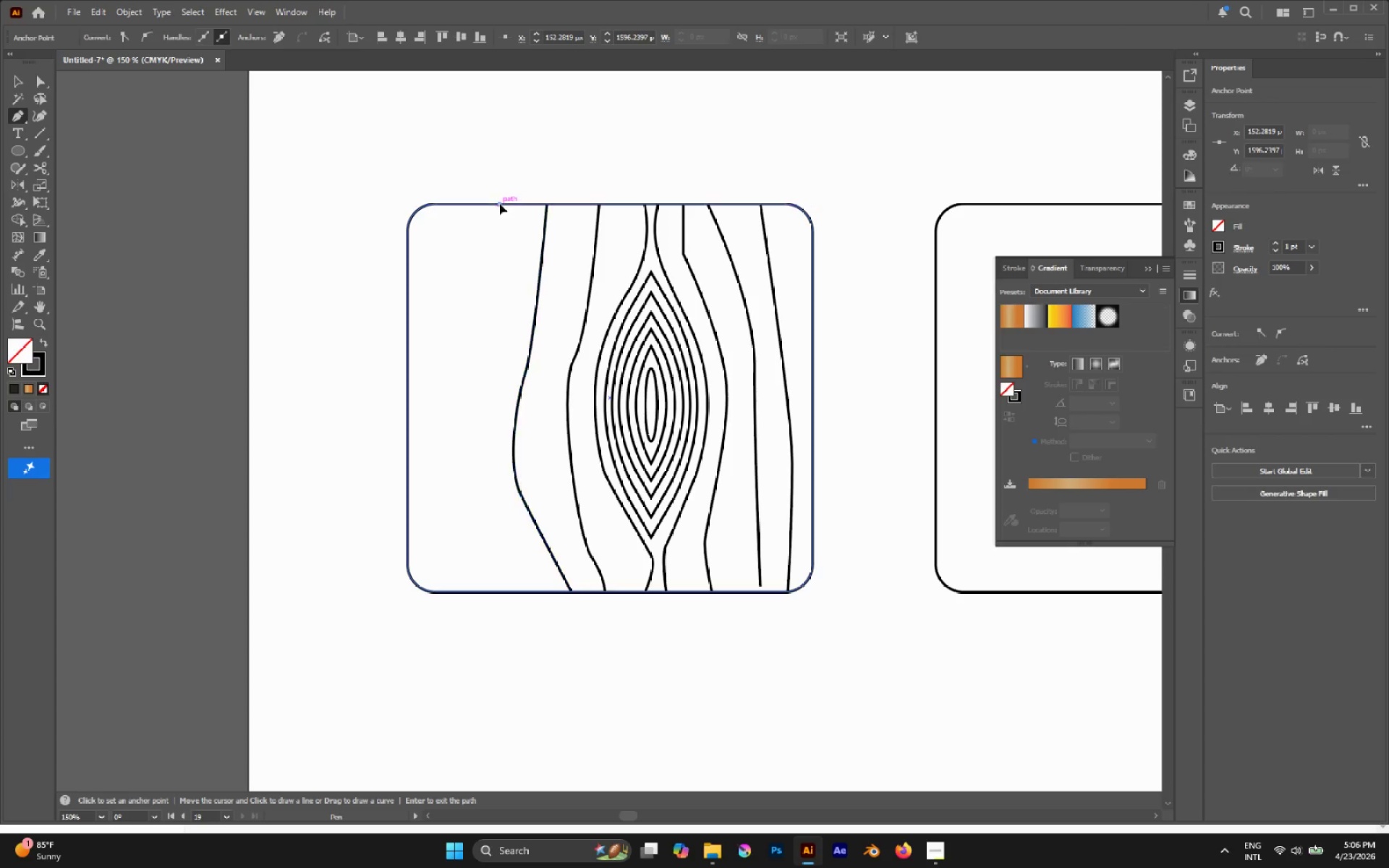 
left_click_drag(start_coordinate=[485, 365], to_coordinate=[475, 427])
 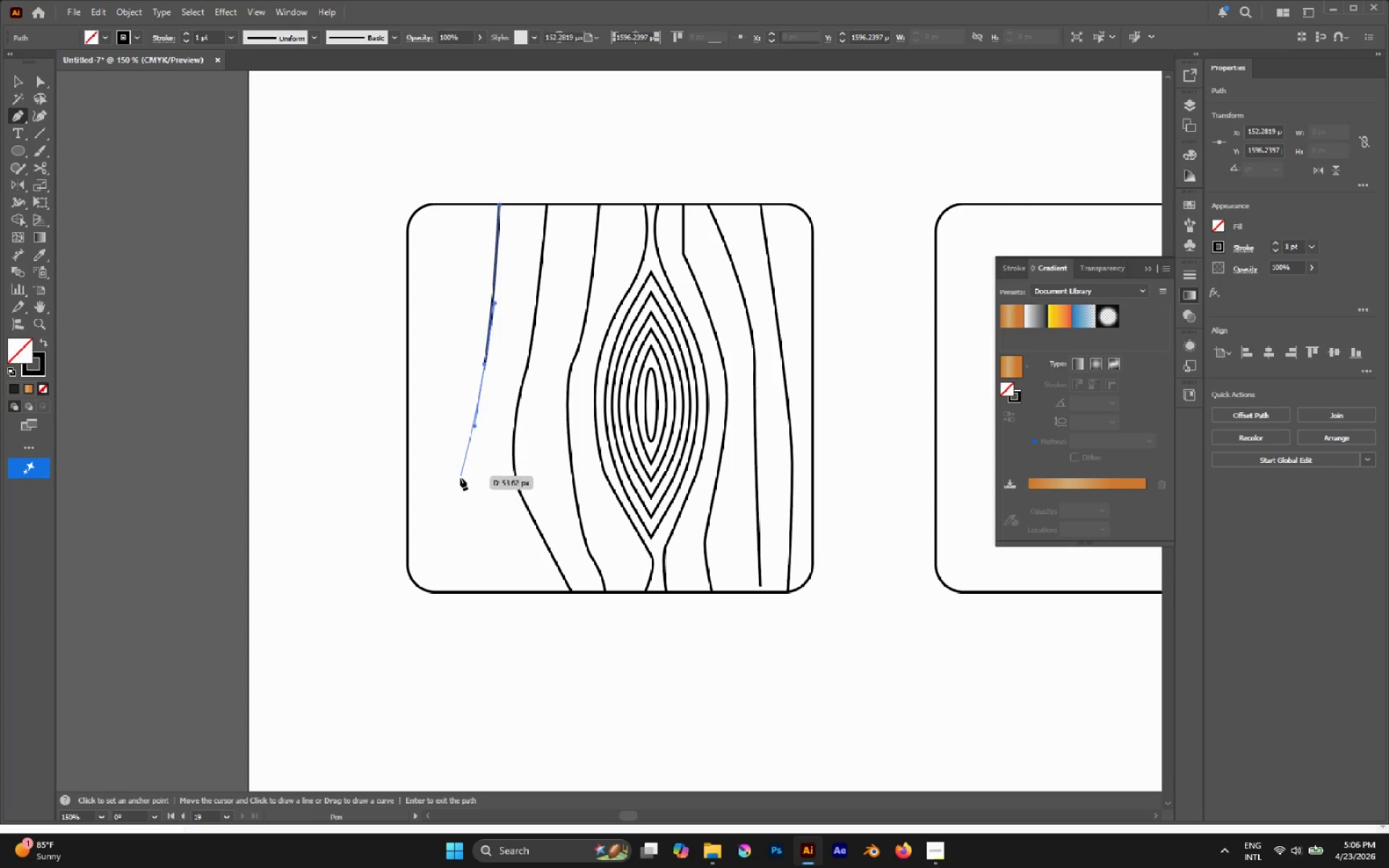 
left_click_drag(start_coordinate=[472, 508], to_coordinate=[497, 551])
 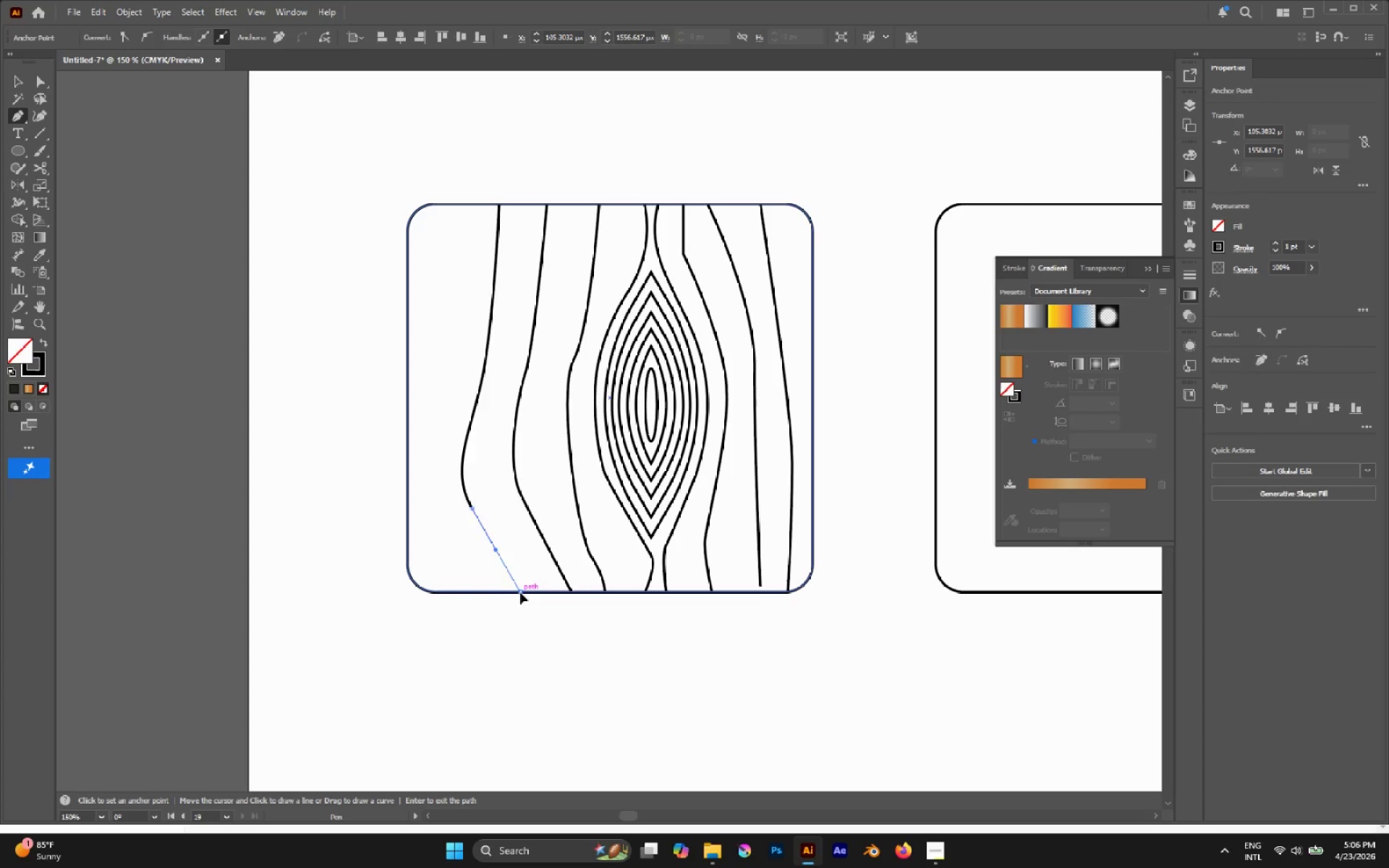 
key(Escape)
 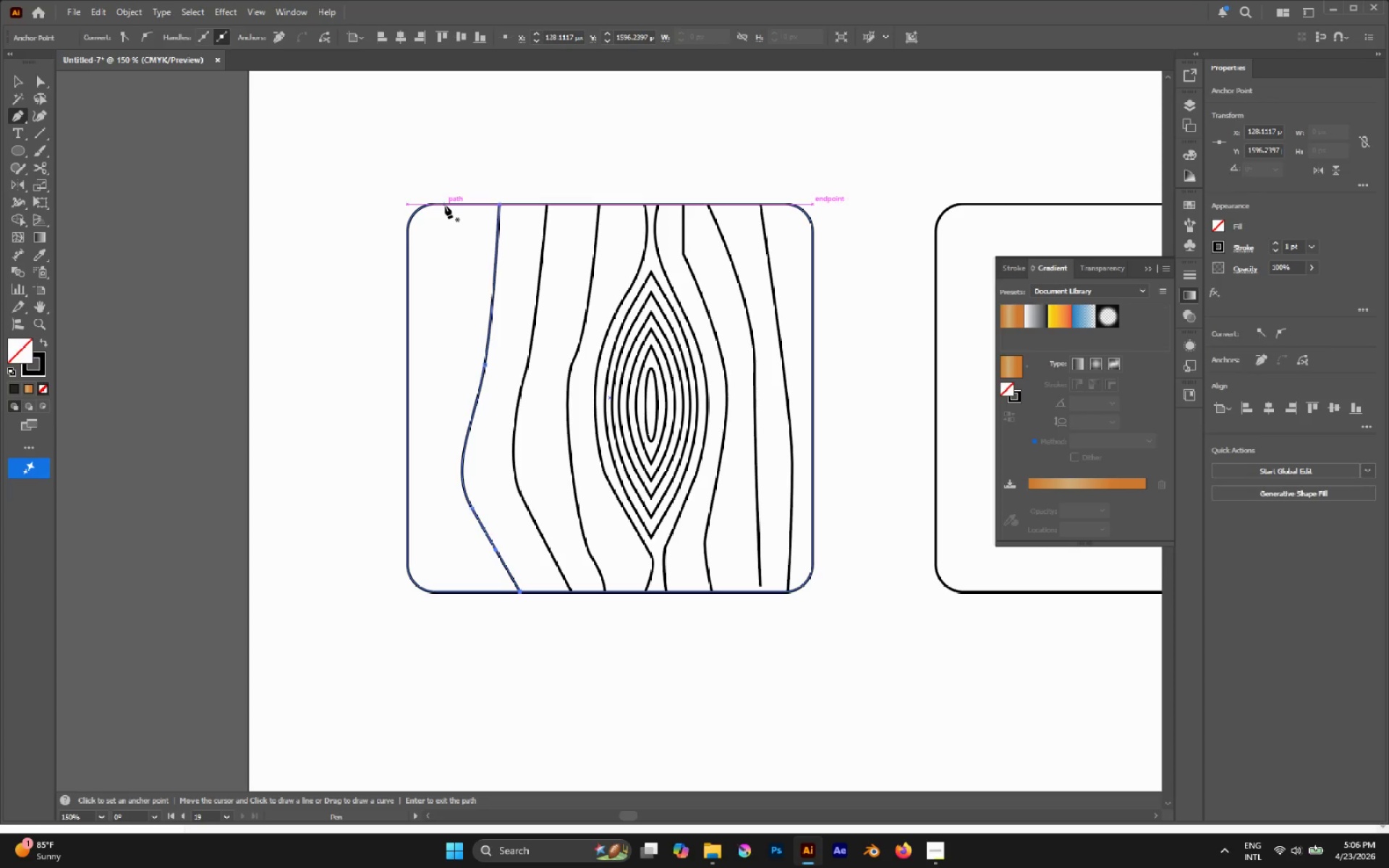 
left_click_drag(start_coordinate=[433, 416], to_coordinate=[428, 464])
 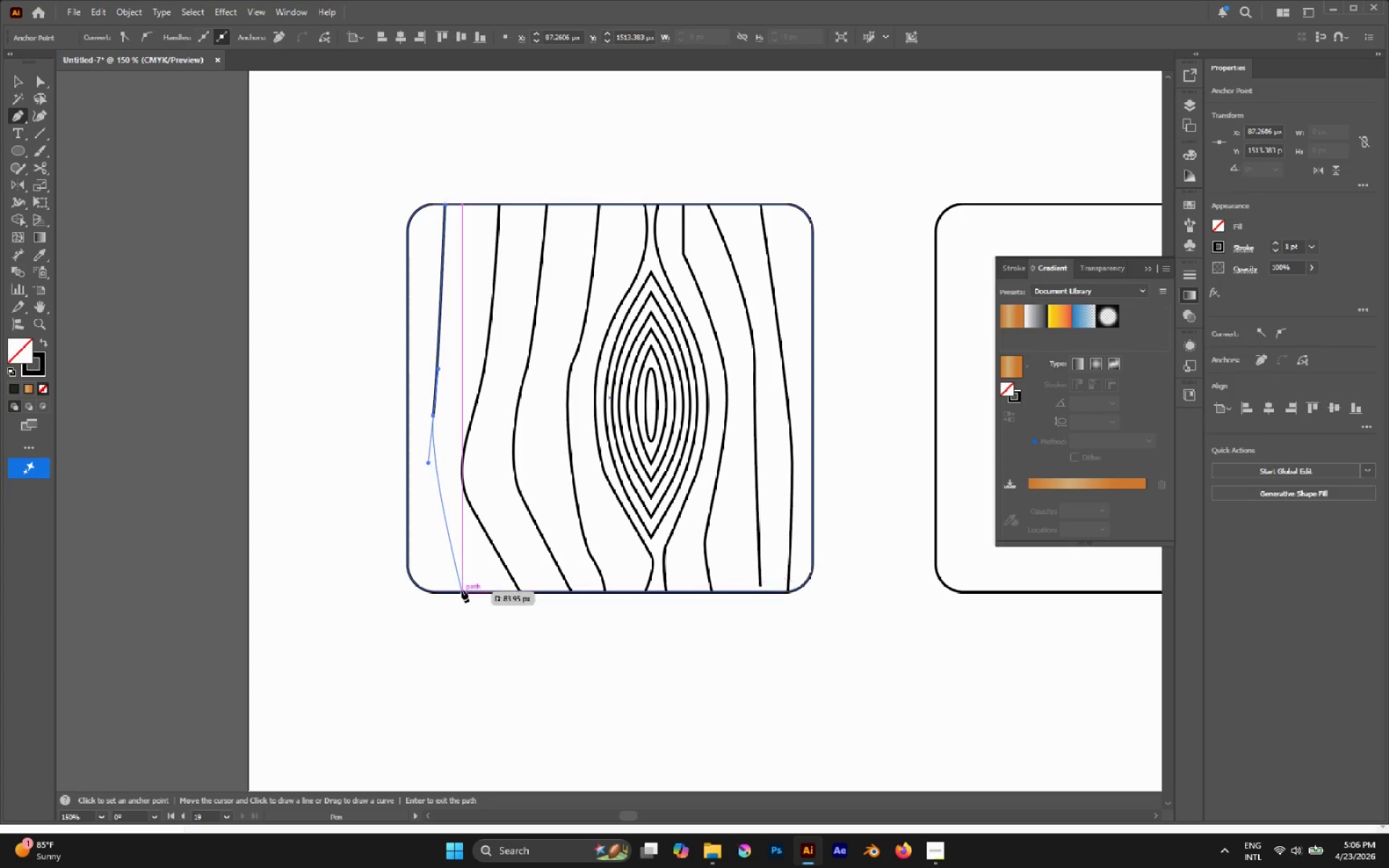 
left_click_drag(start_coordinate=[463, 593], to_coordinate=[480, 601])
 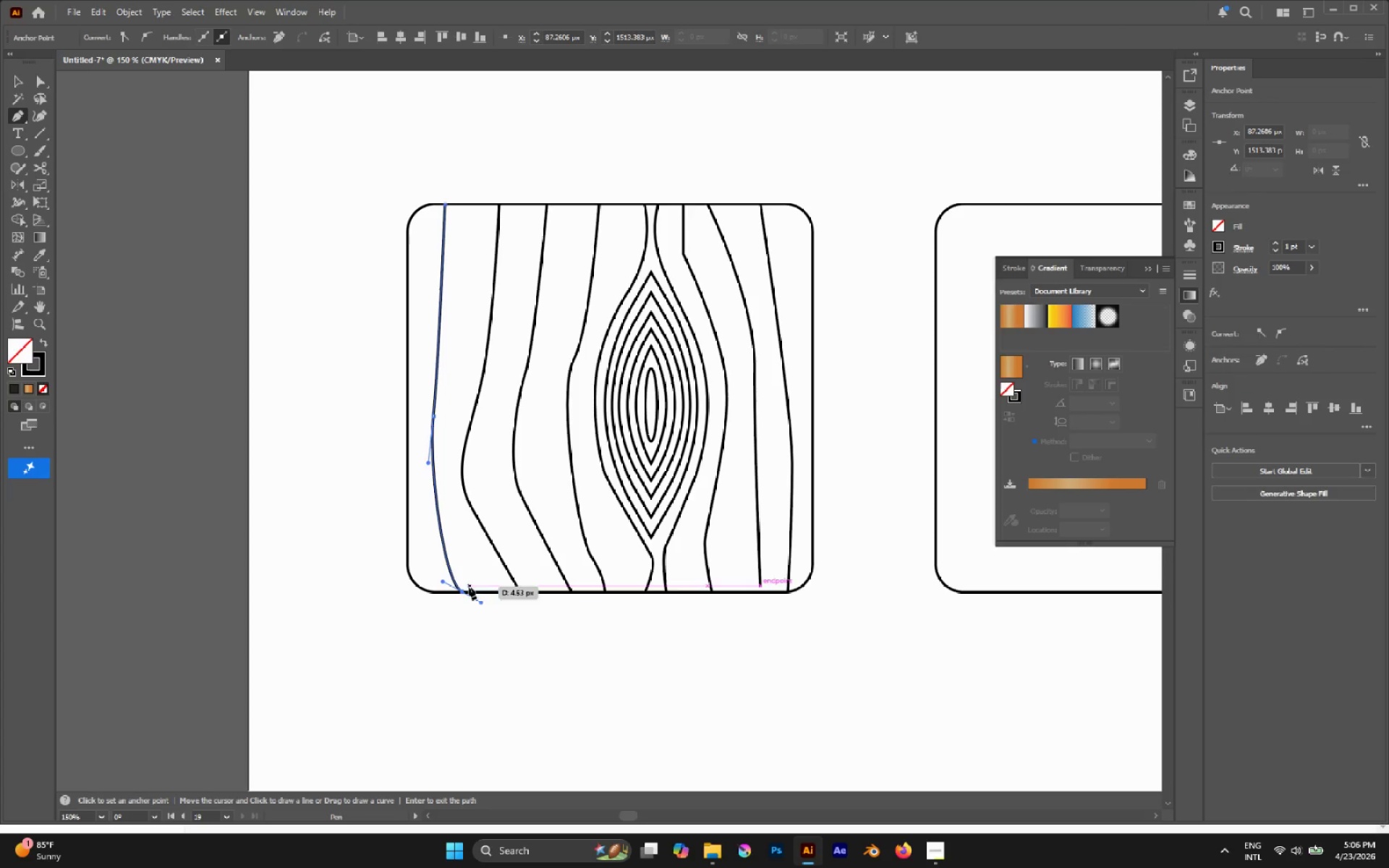 
hold_key(key=AltLeft, duration=0.5)
scroll: coordinate [450, 581], scroll_direction: down, amount: 2.0
 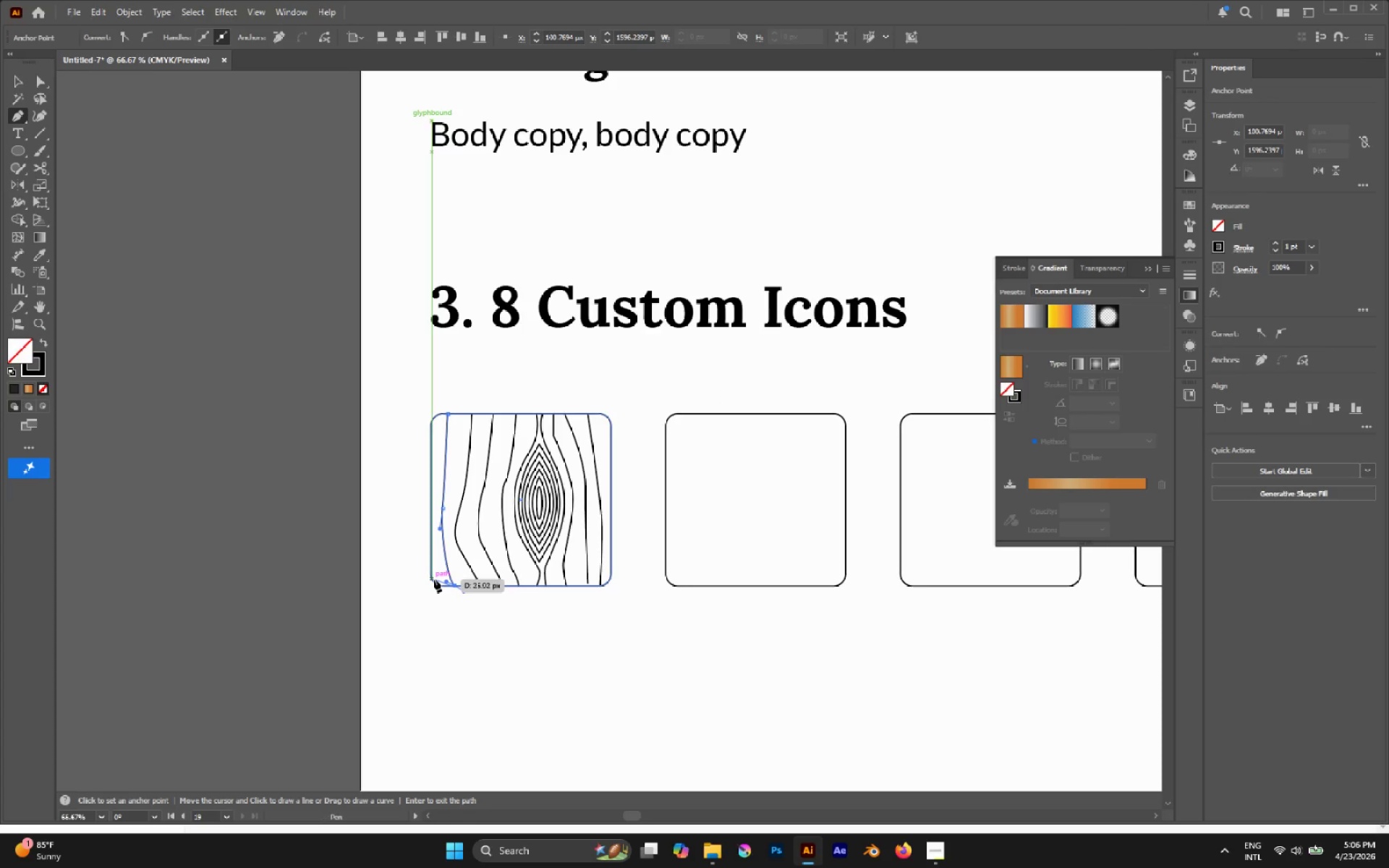 
key(Escape)
 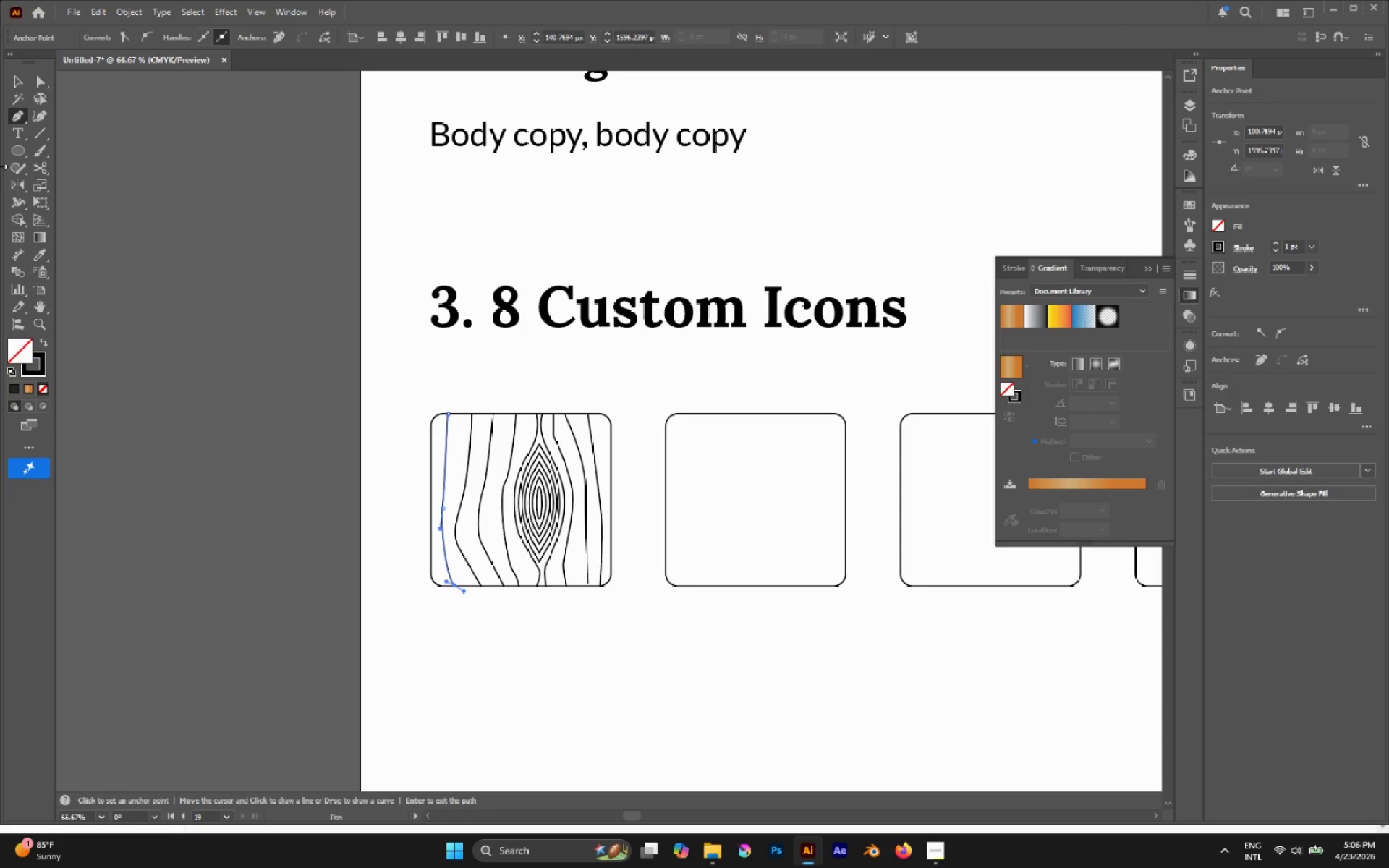 
hold_key(key=AltLeft, duration=0.44)
scroll: coordinate [774, 440], scroll_direction: up, amount: 1.0
 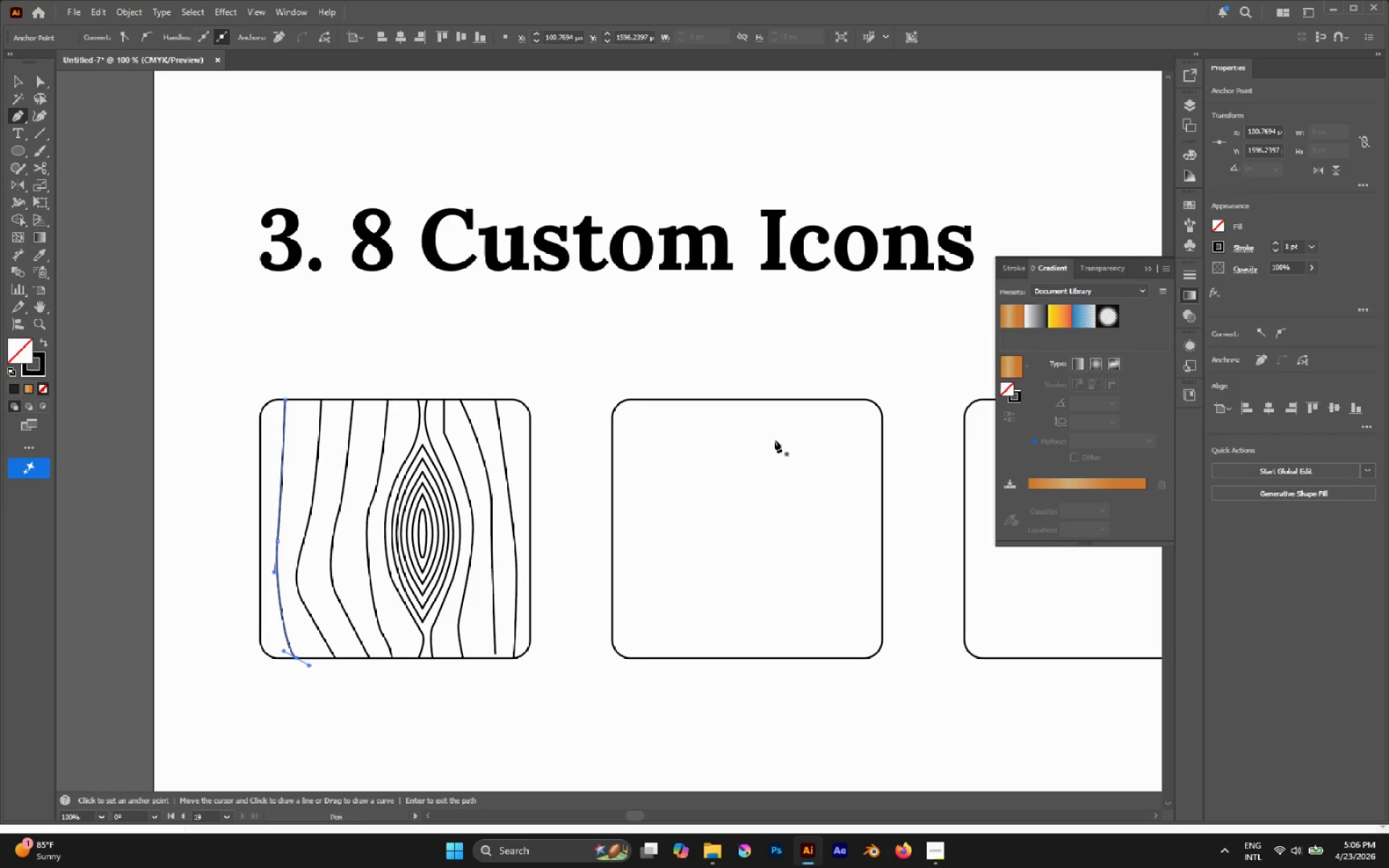 
key(A)
 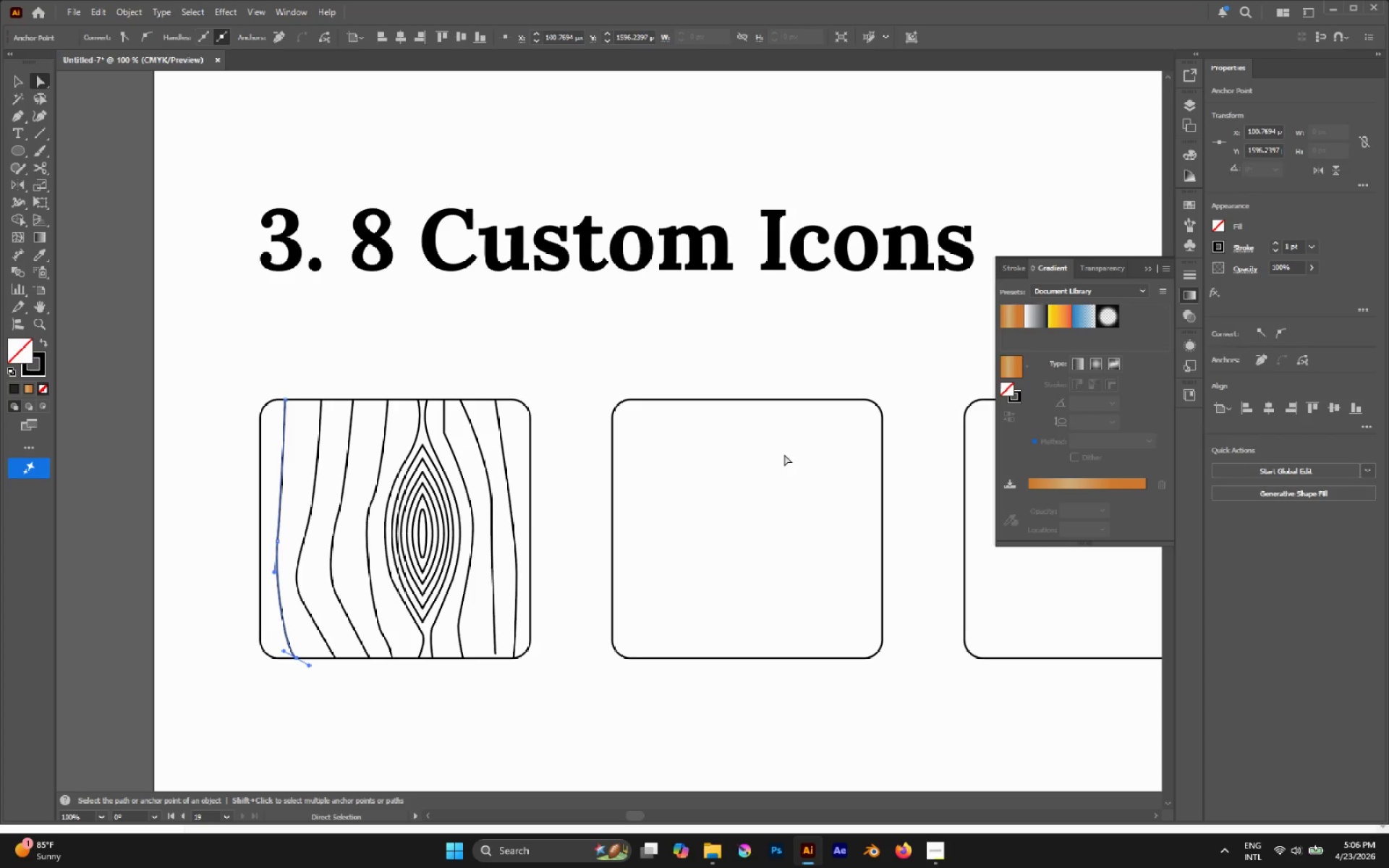 
left_click([783, 454])
 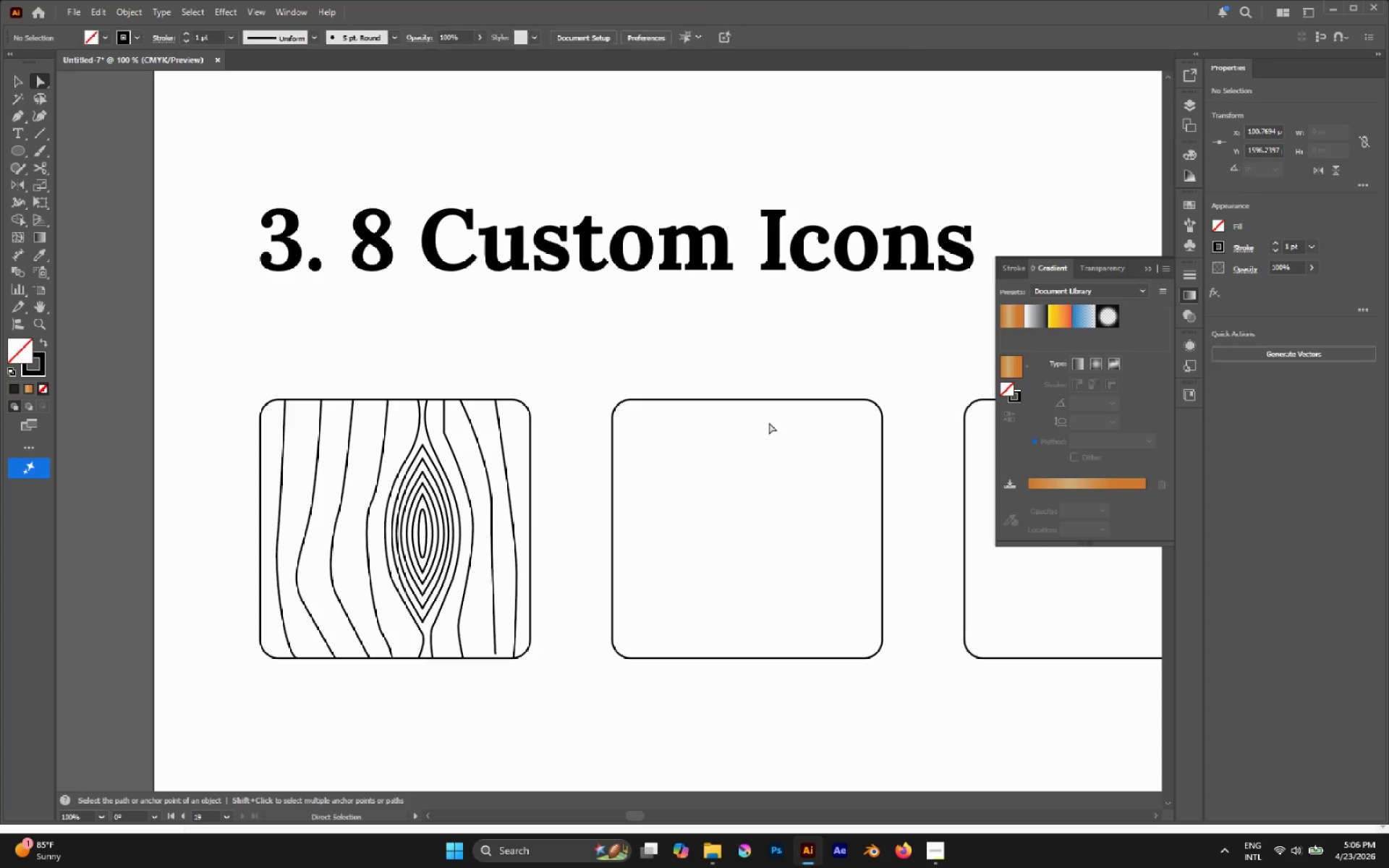 
hold_key(key=AltLeft, duration=1.99)
left_click([529, 416])
 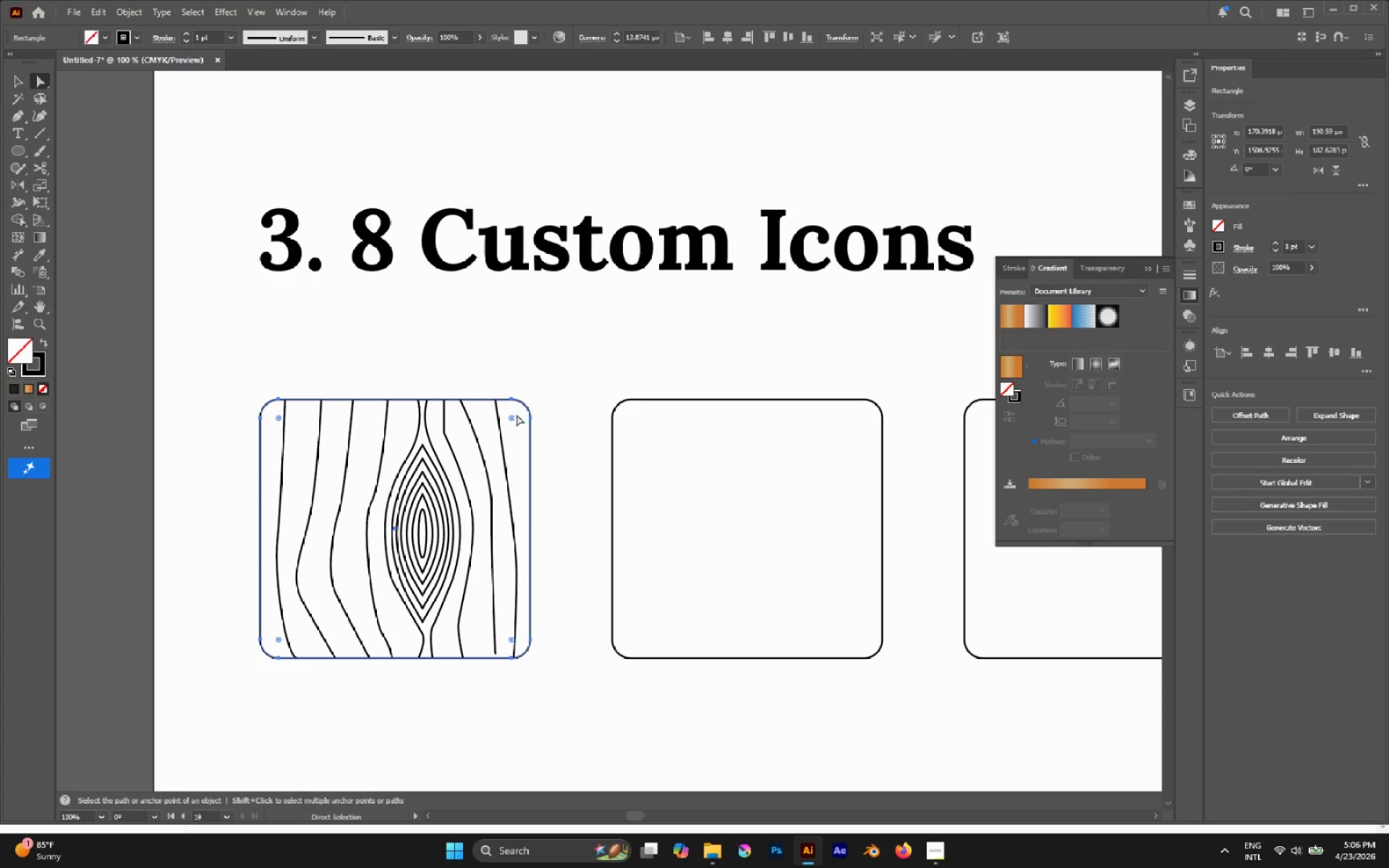 
left_click_drag(start_coordinate=[514, 417], to_coordinate=[740, 278])
 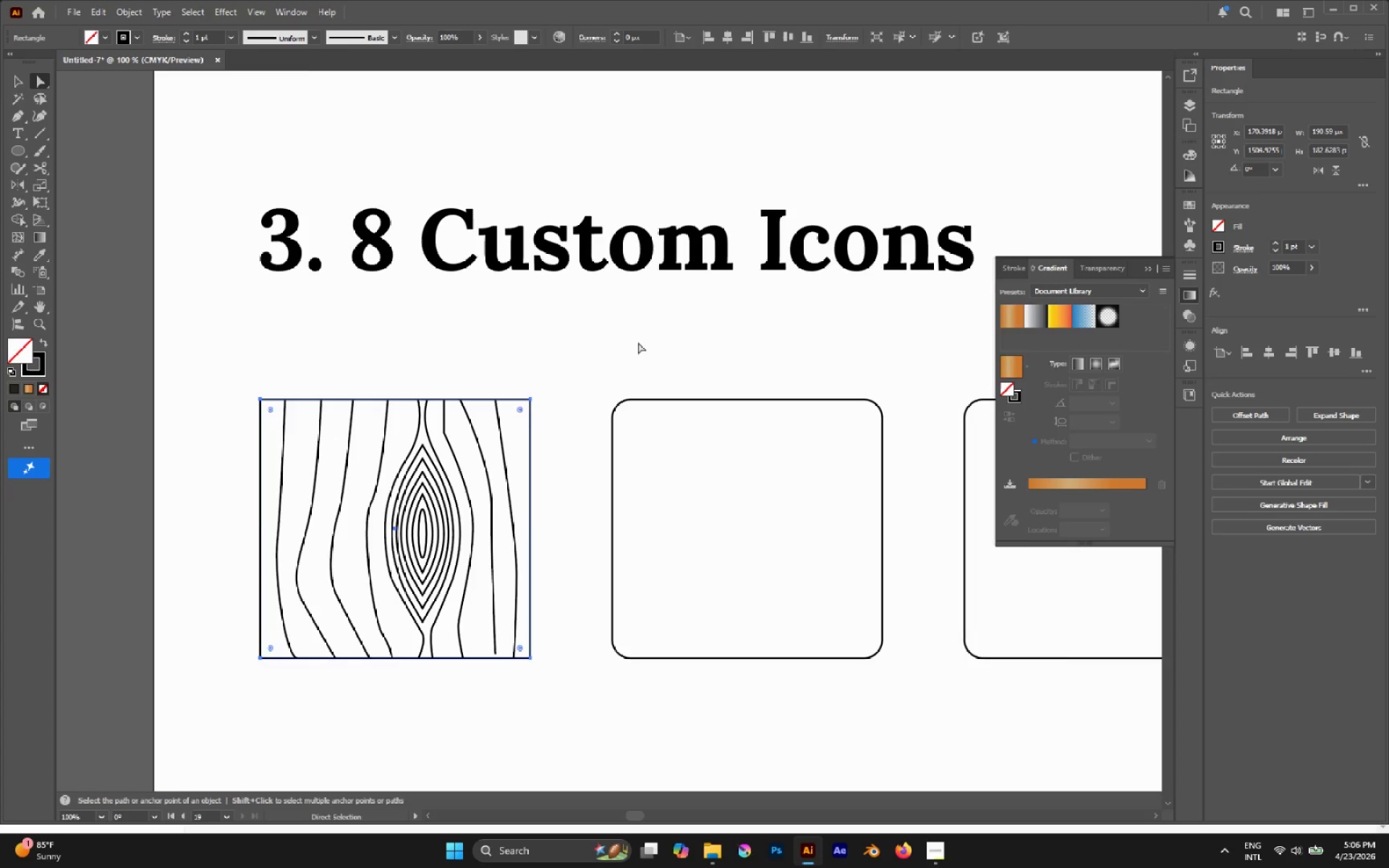 
hold_key(key=AltLeft, duration=0.41)
scroll: coordinate [626, 353], scroll_direction: down, amount: 3.0
 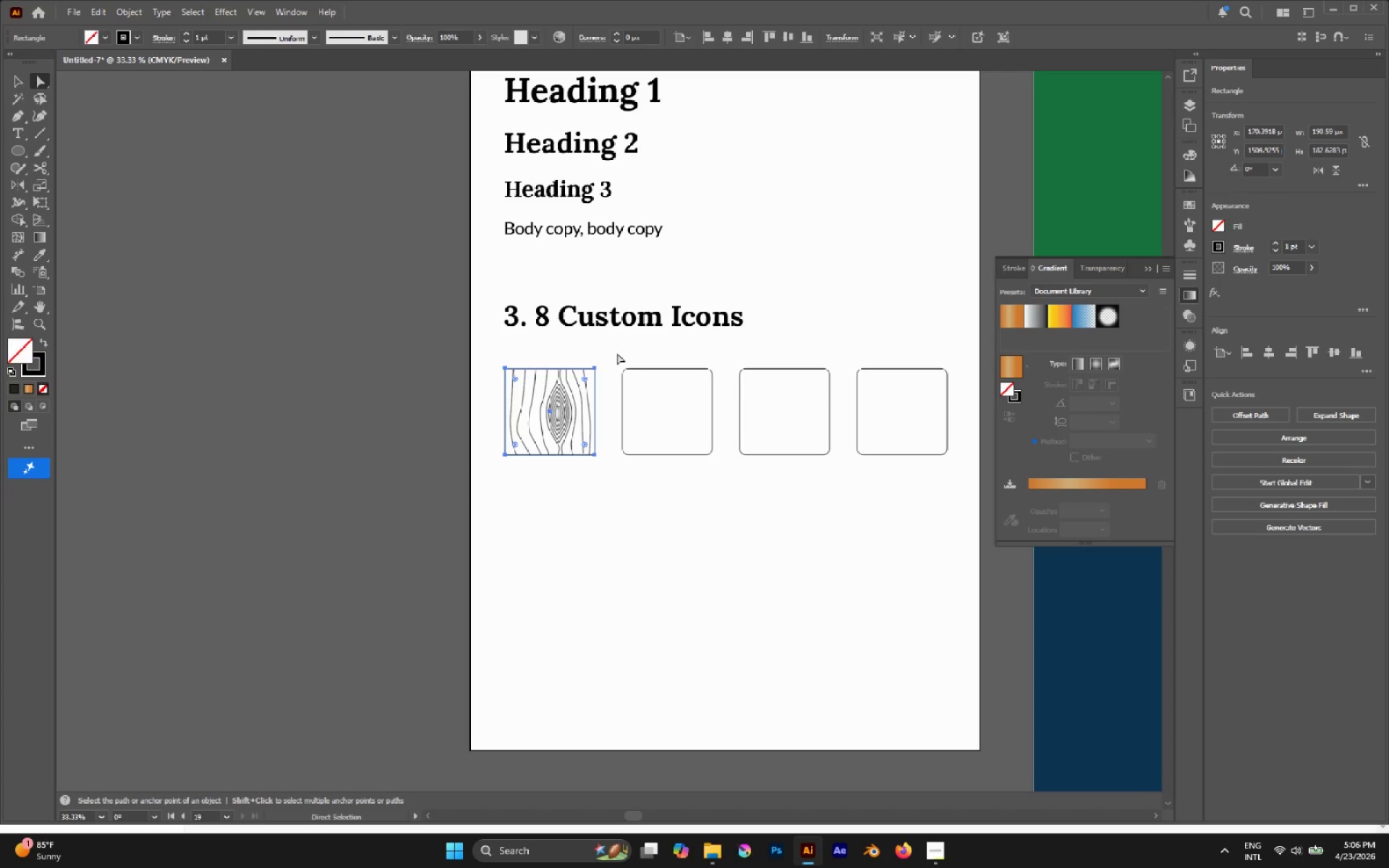 
left_click_drag(start_coordinate=[609, 355], to_coordinate=[956, 531])
 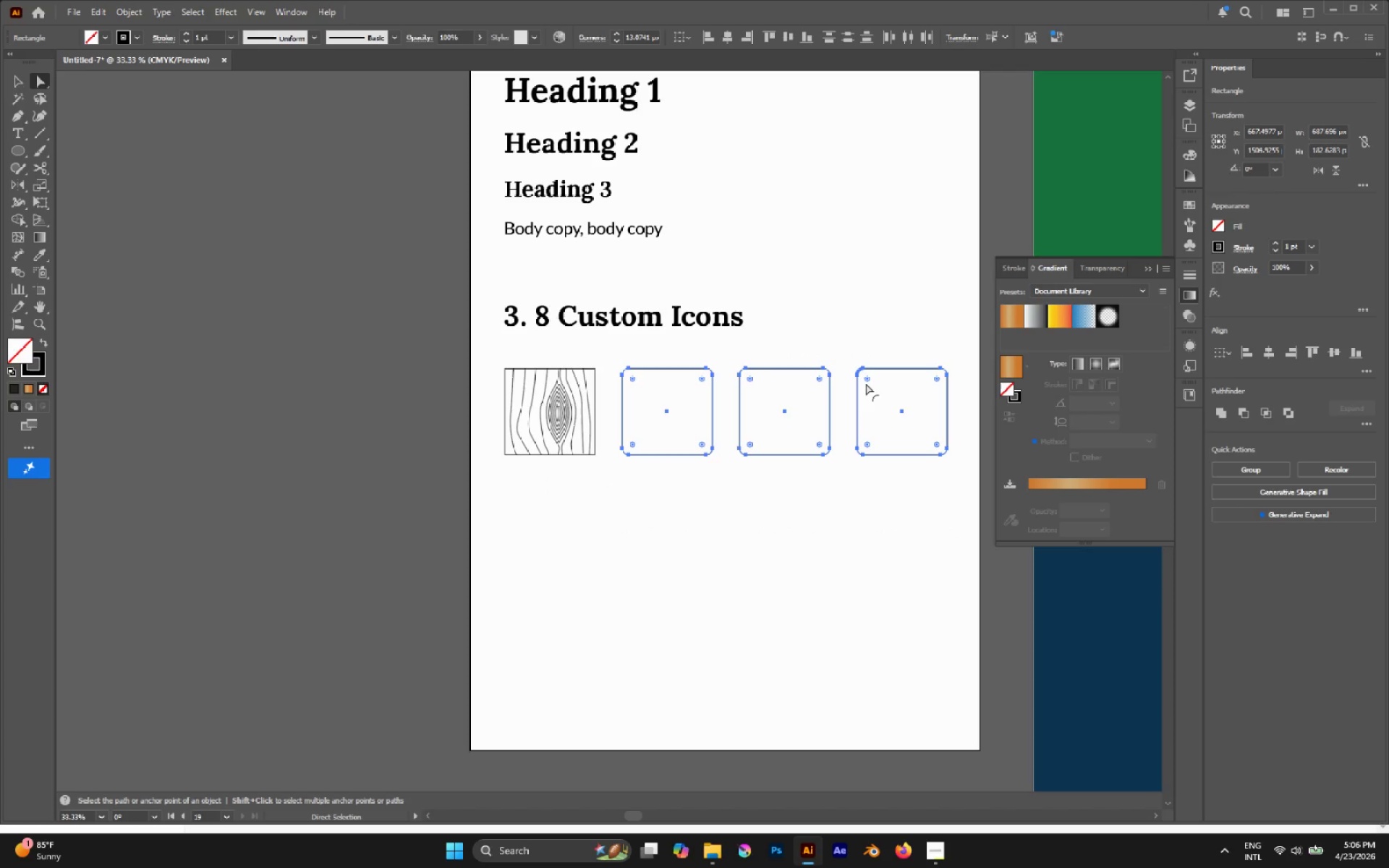 
left_click_drag(start_coordinate=[866, 382], to_coordinate=[761, 258])
 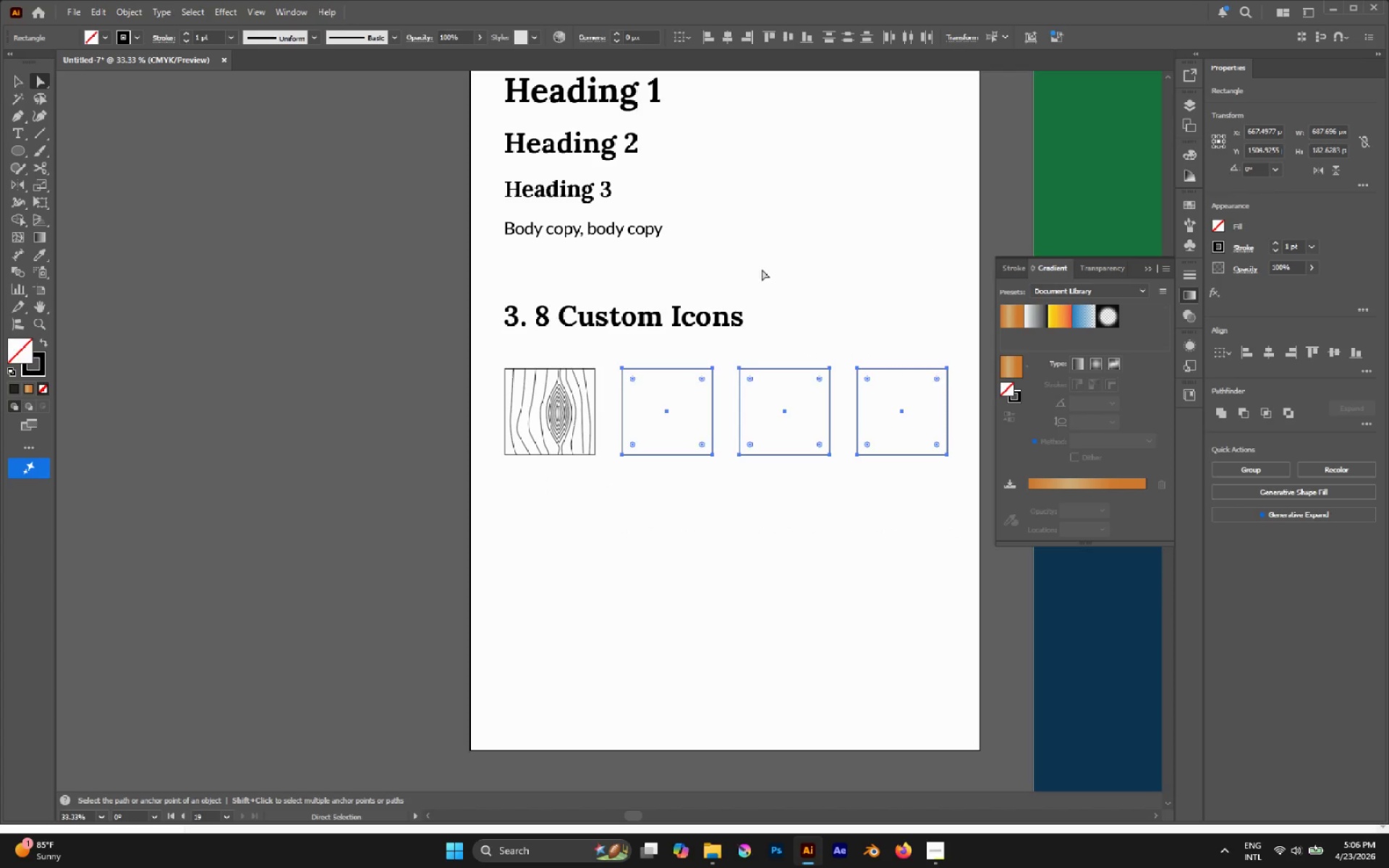 
left_click([764, 274])
 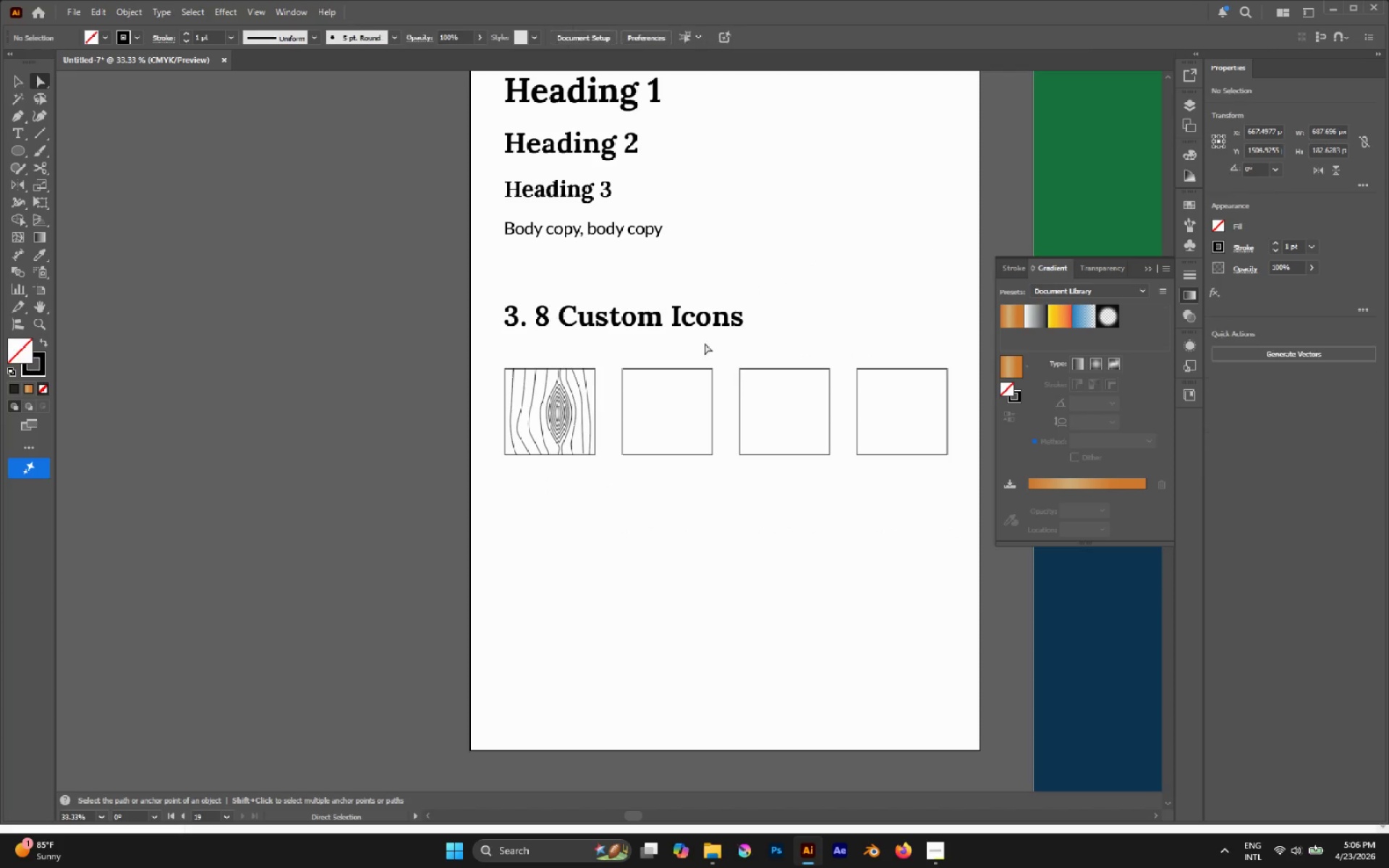 
hold_key(key=AltLeft, duration=0.47)
 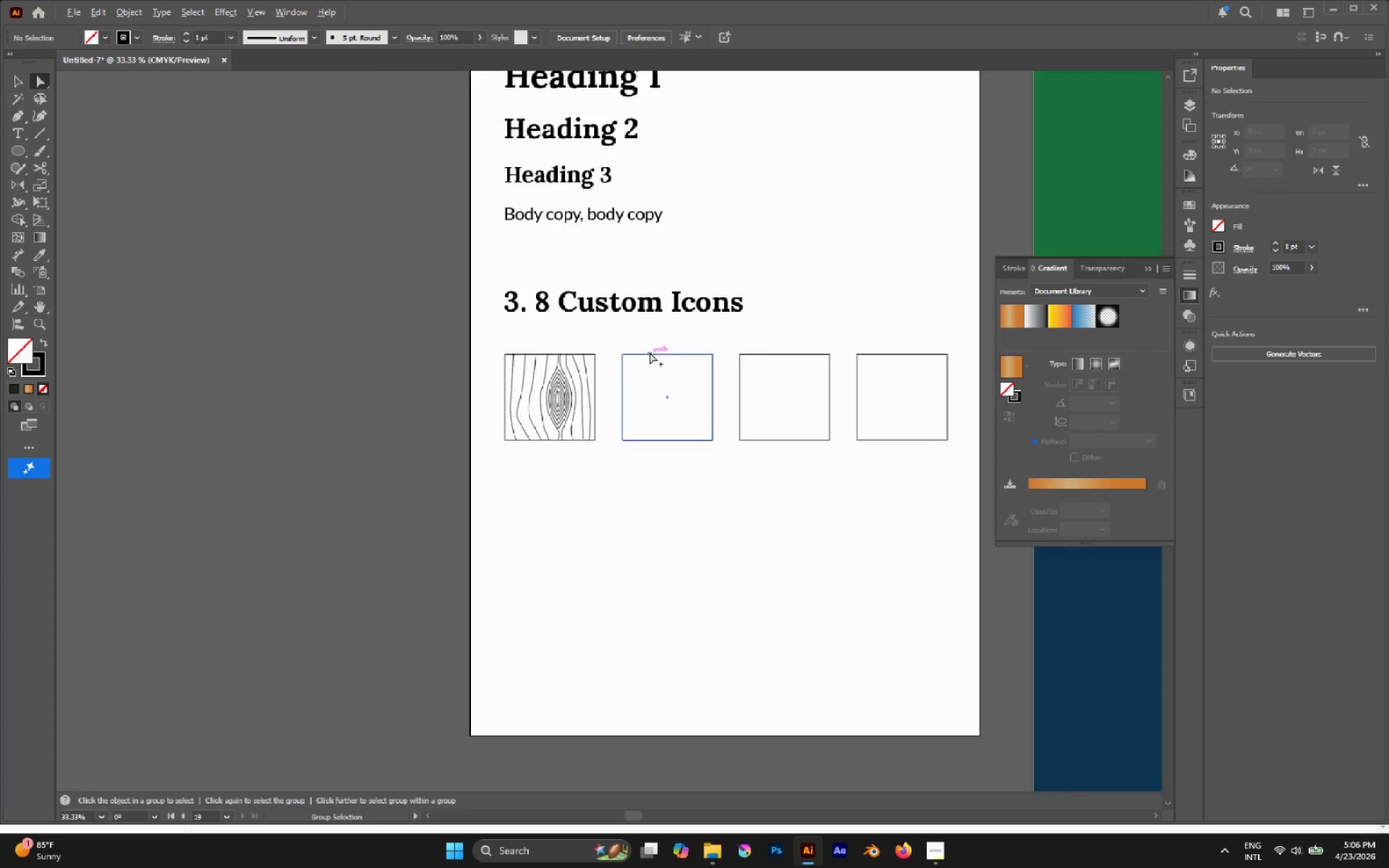 
hold_key(key=AltLeft, duration=0.45)
 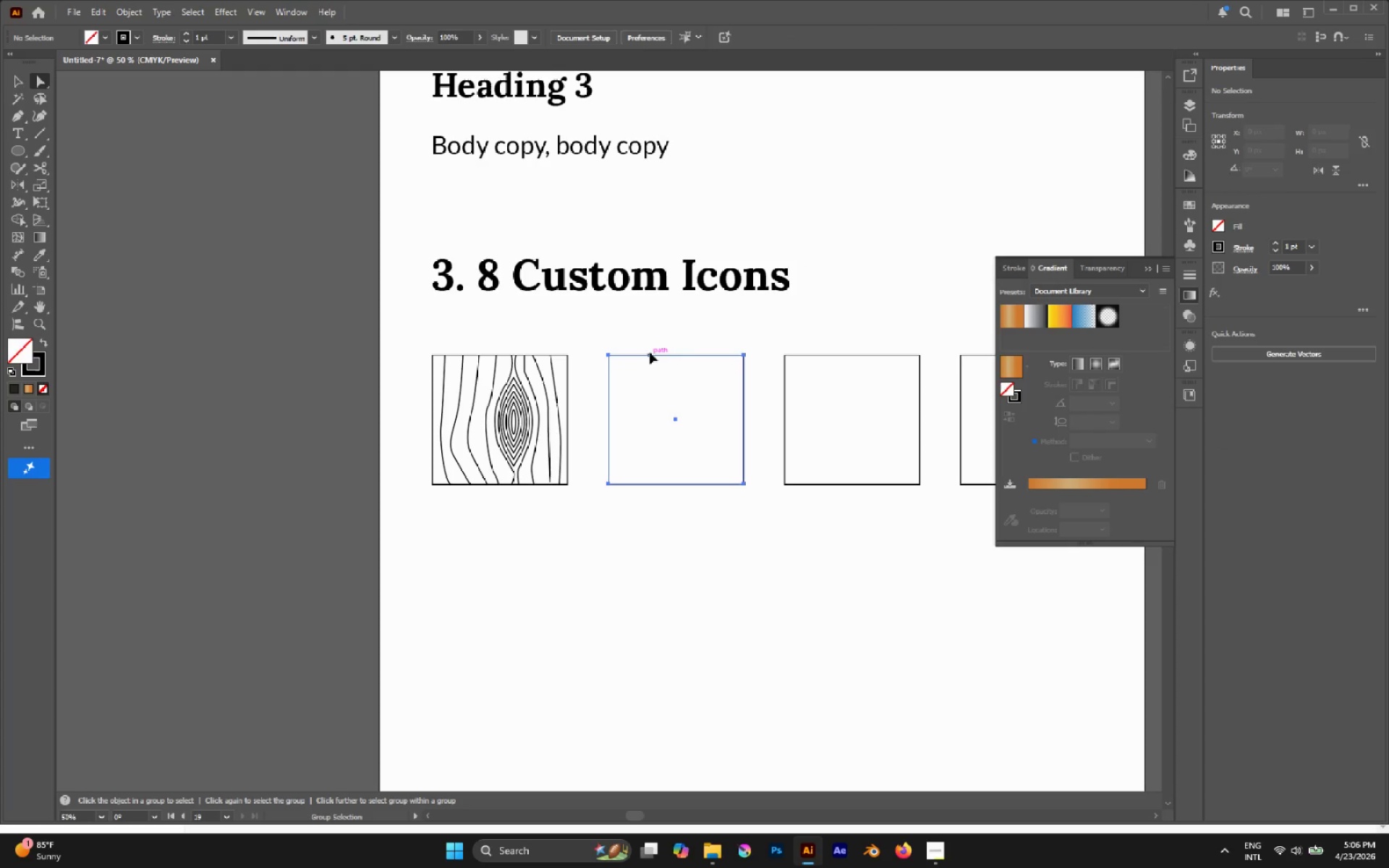 
scroll: coordinate [650, 394], scroll_direction: up, amount: 1.0
 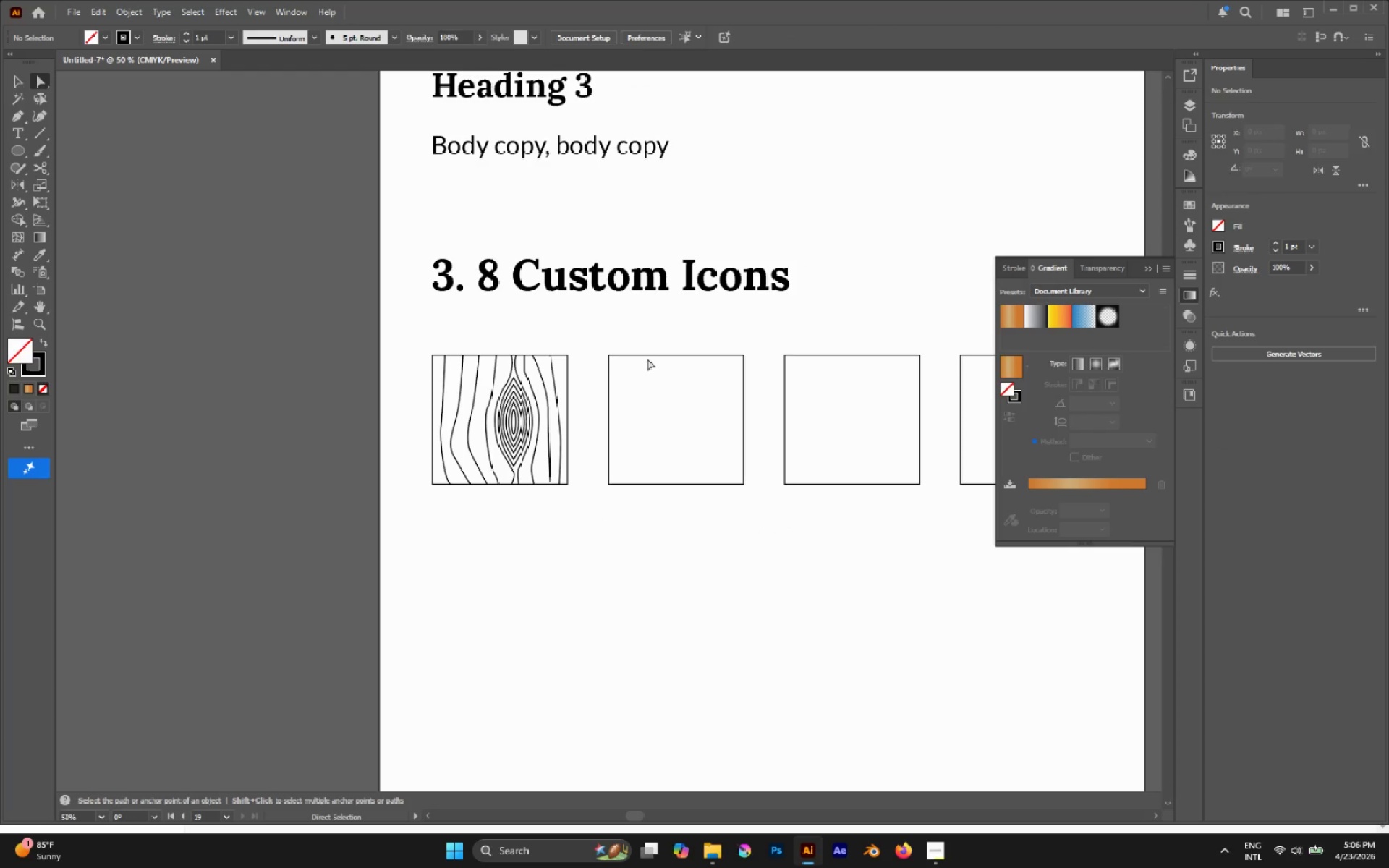 
hold_key(key=AltLeft, duration=0.52)
left_click([650, 352])
 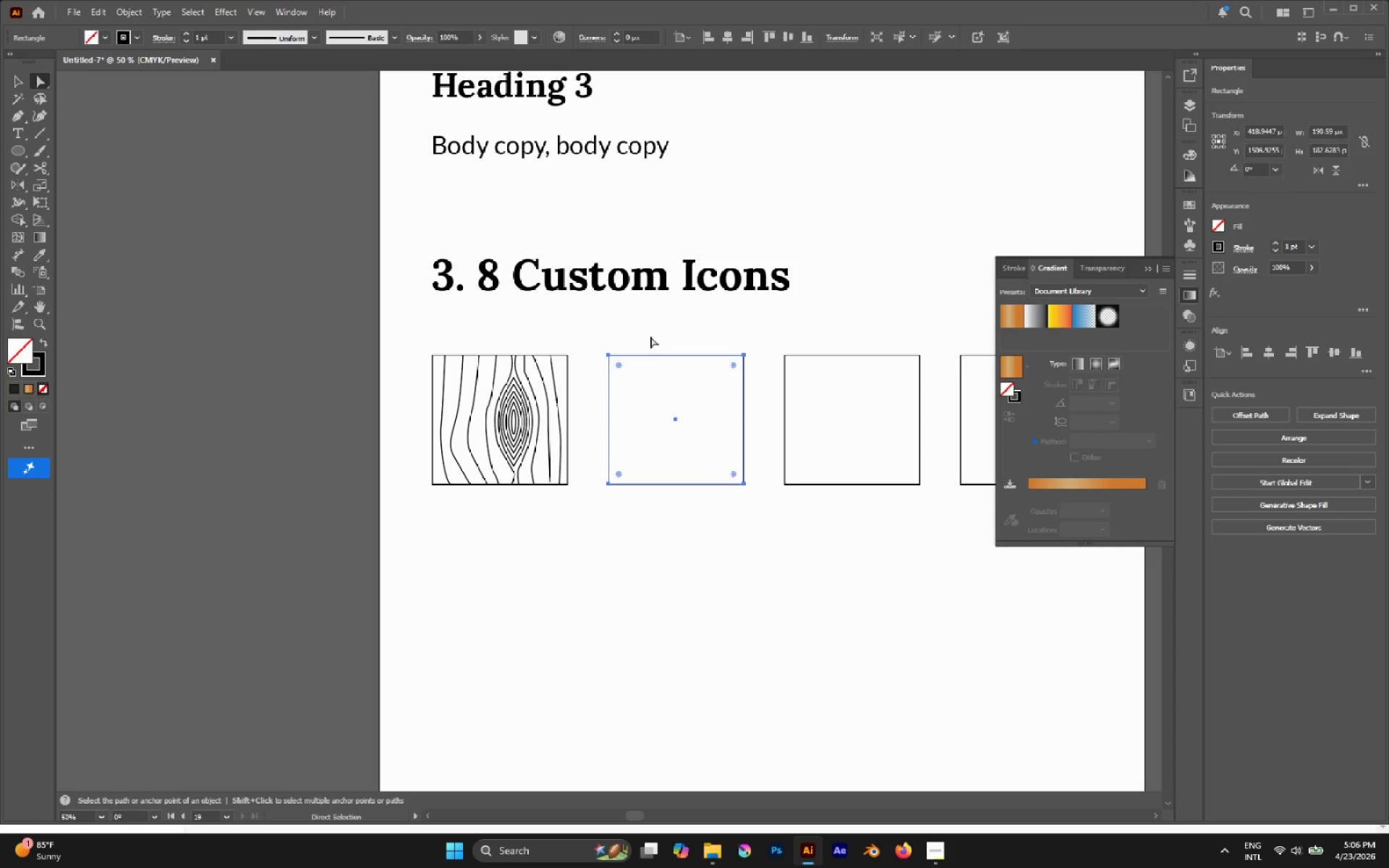 
scroll: coordinate [650, 352], scroll_direction: none, amount: 0.0
 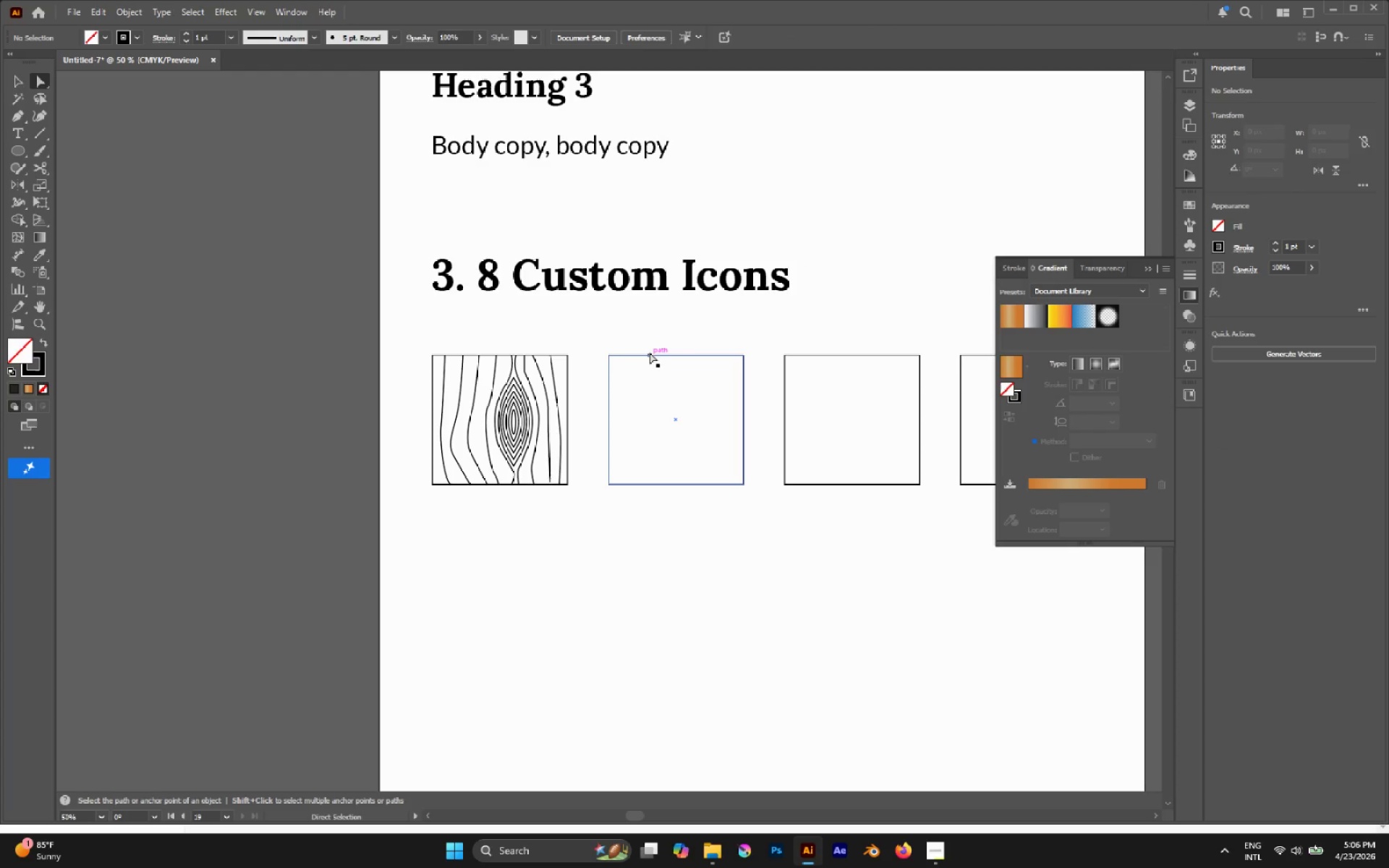 
key(Control+C)
 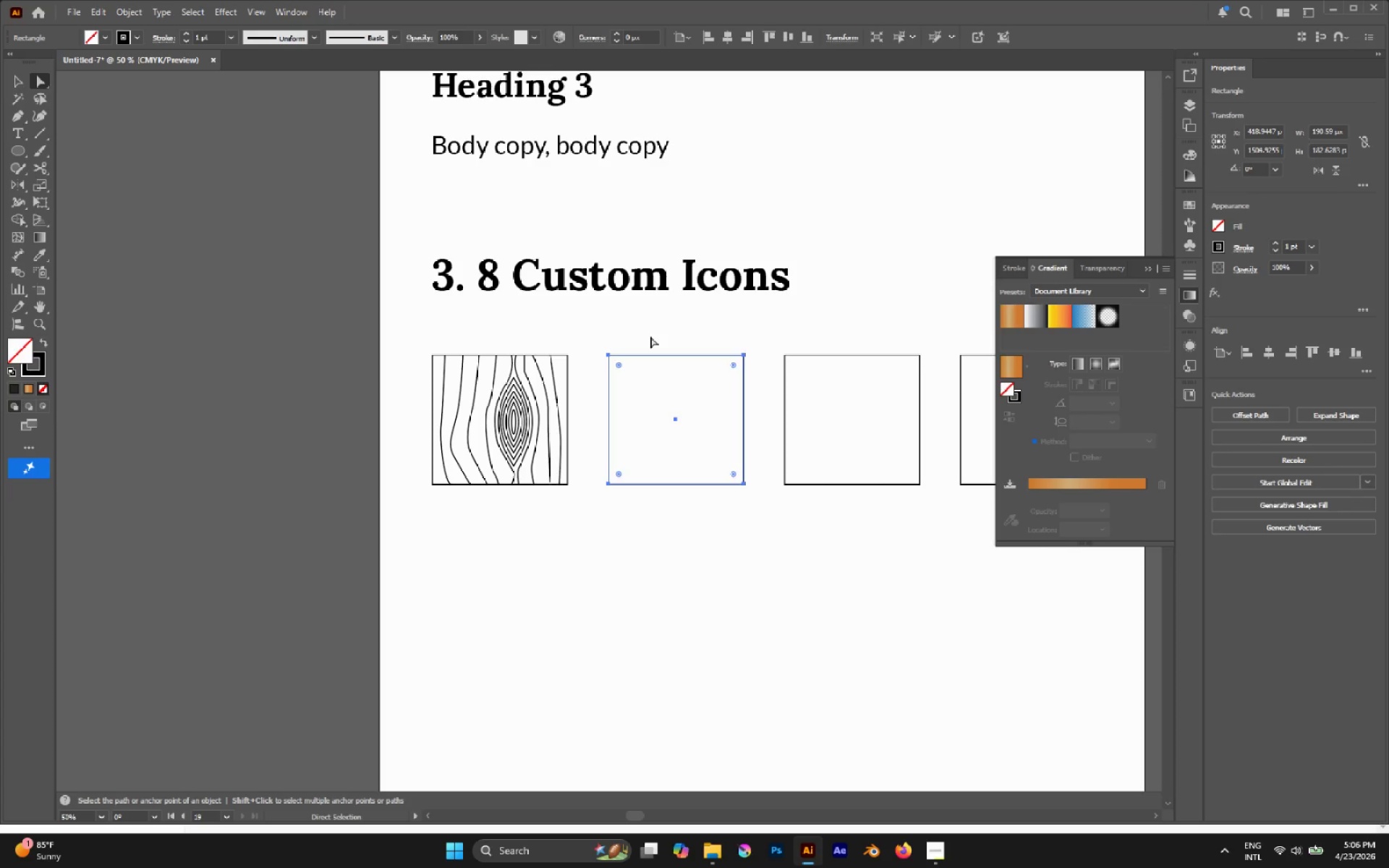 
left_click([650, 336])
 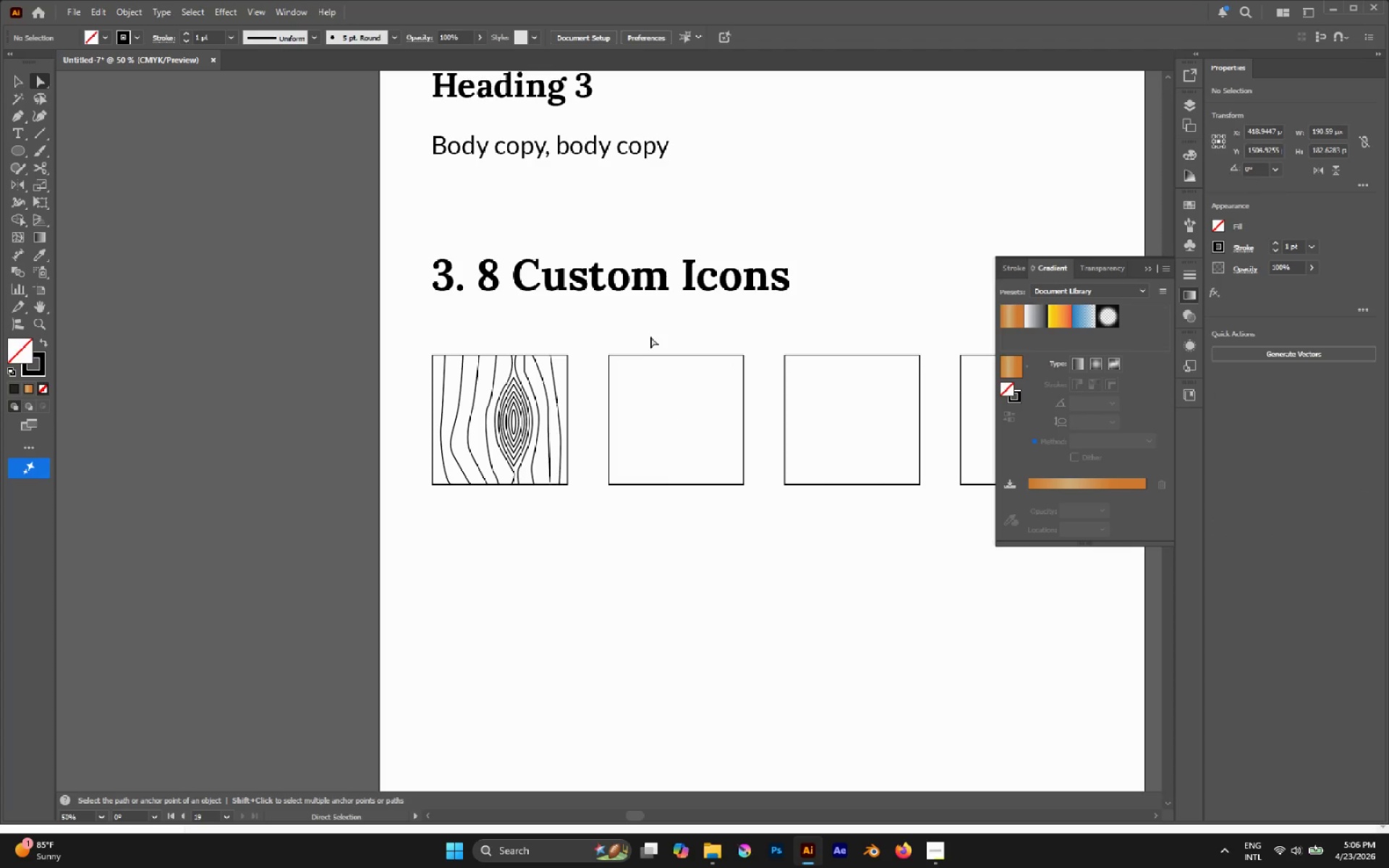 
key(Control+Shift+V)
 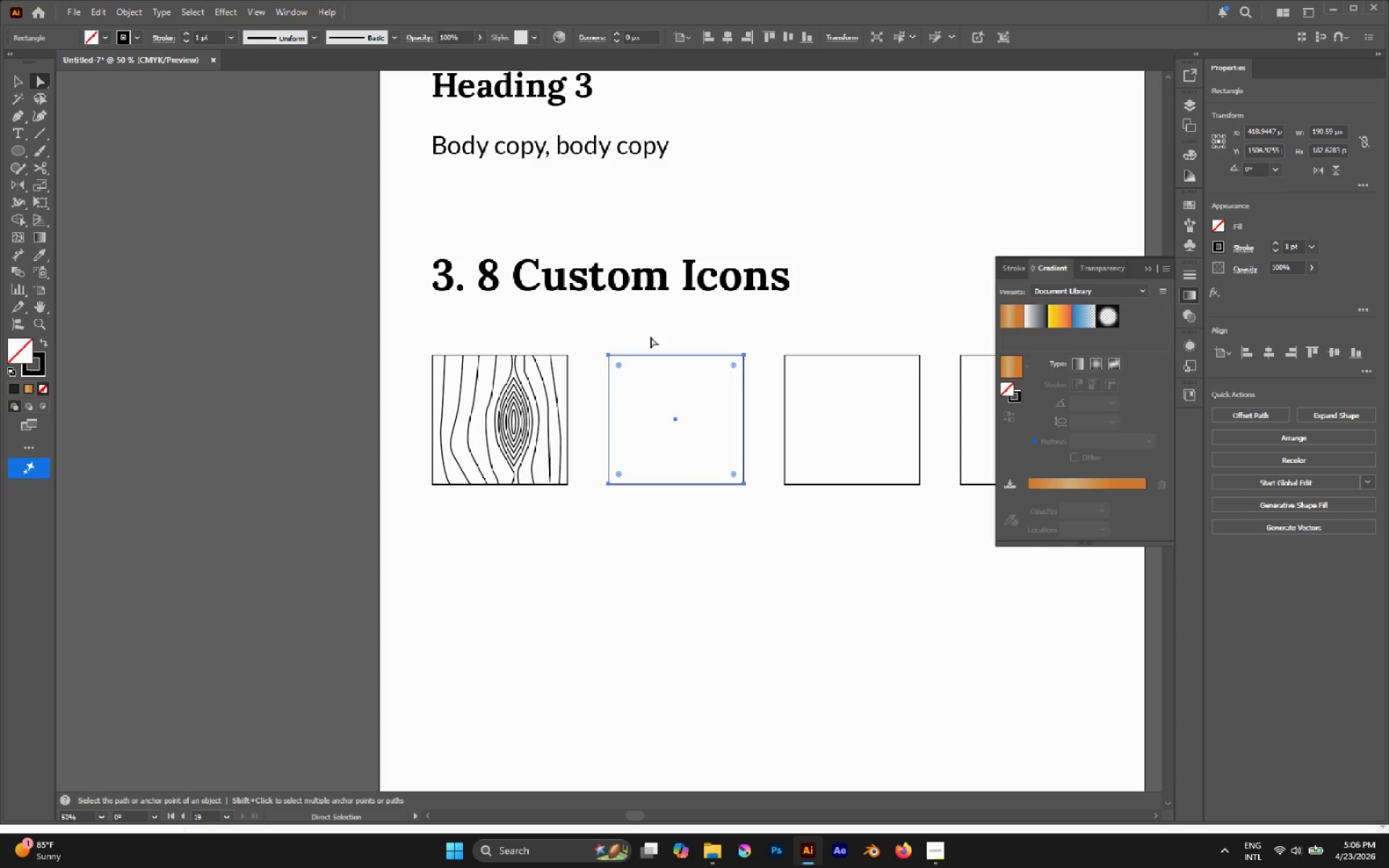 
left_click([650, 336])
 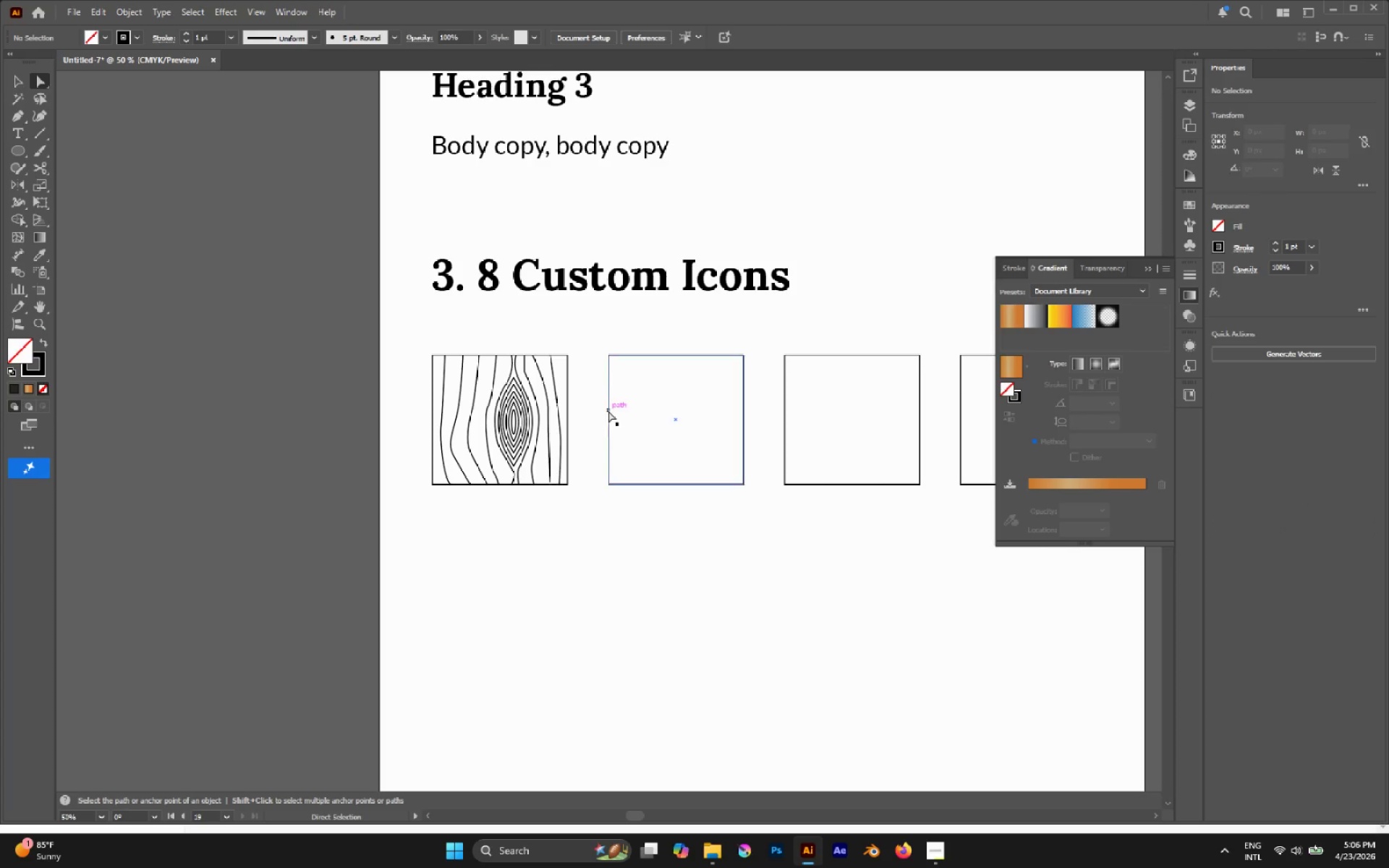 
left_click([608, 411])
 